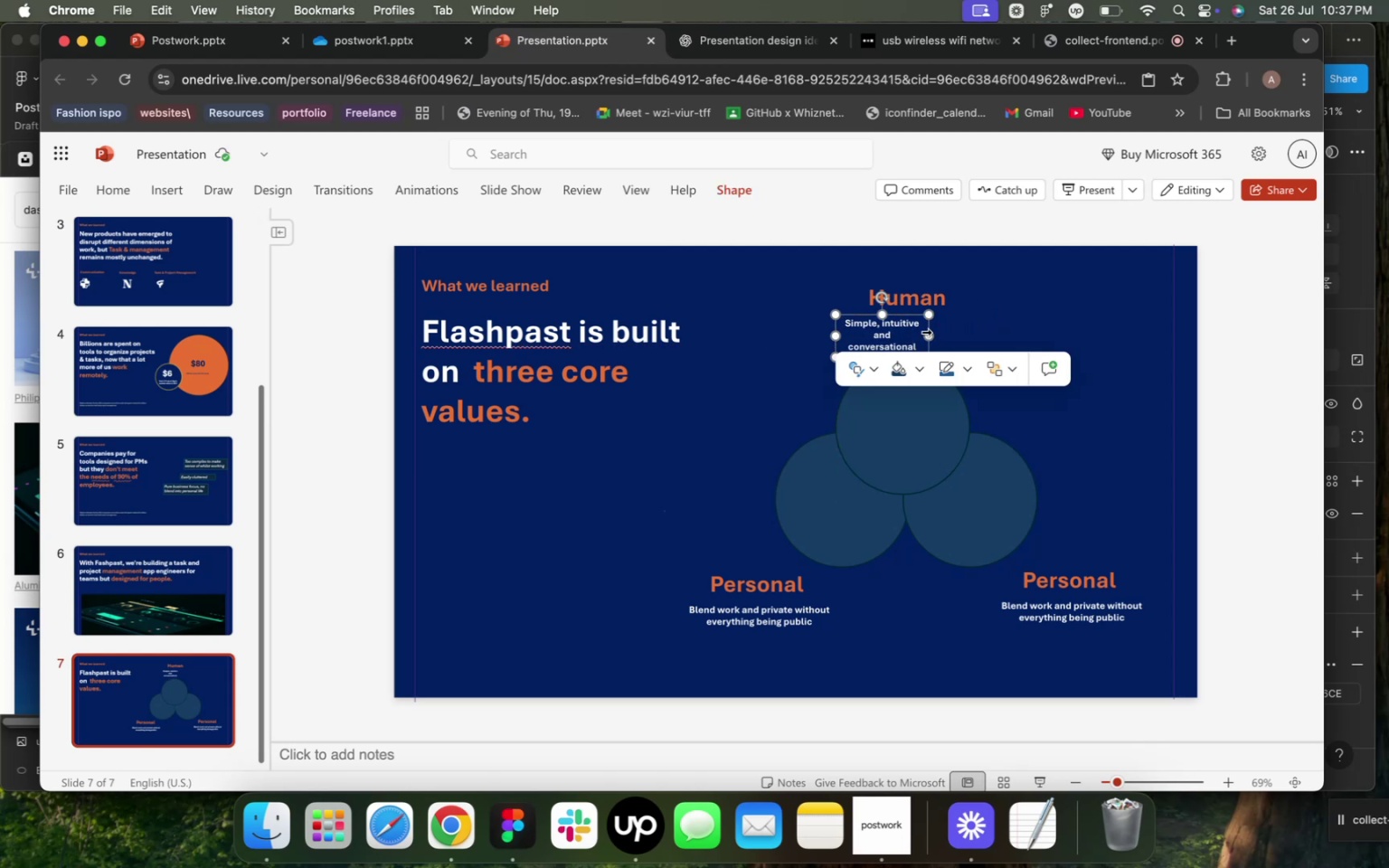 
left_click_drag(start_coordinate=[928, 334], to_coordinate=[938, 334])
 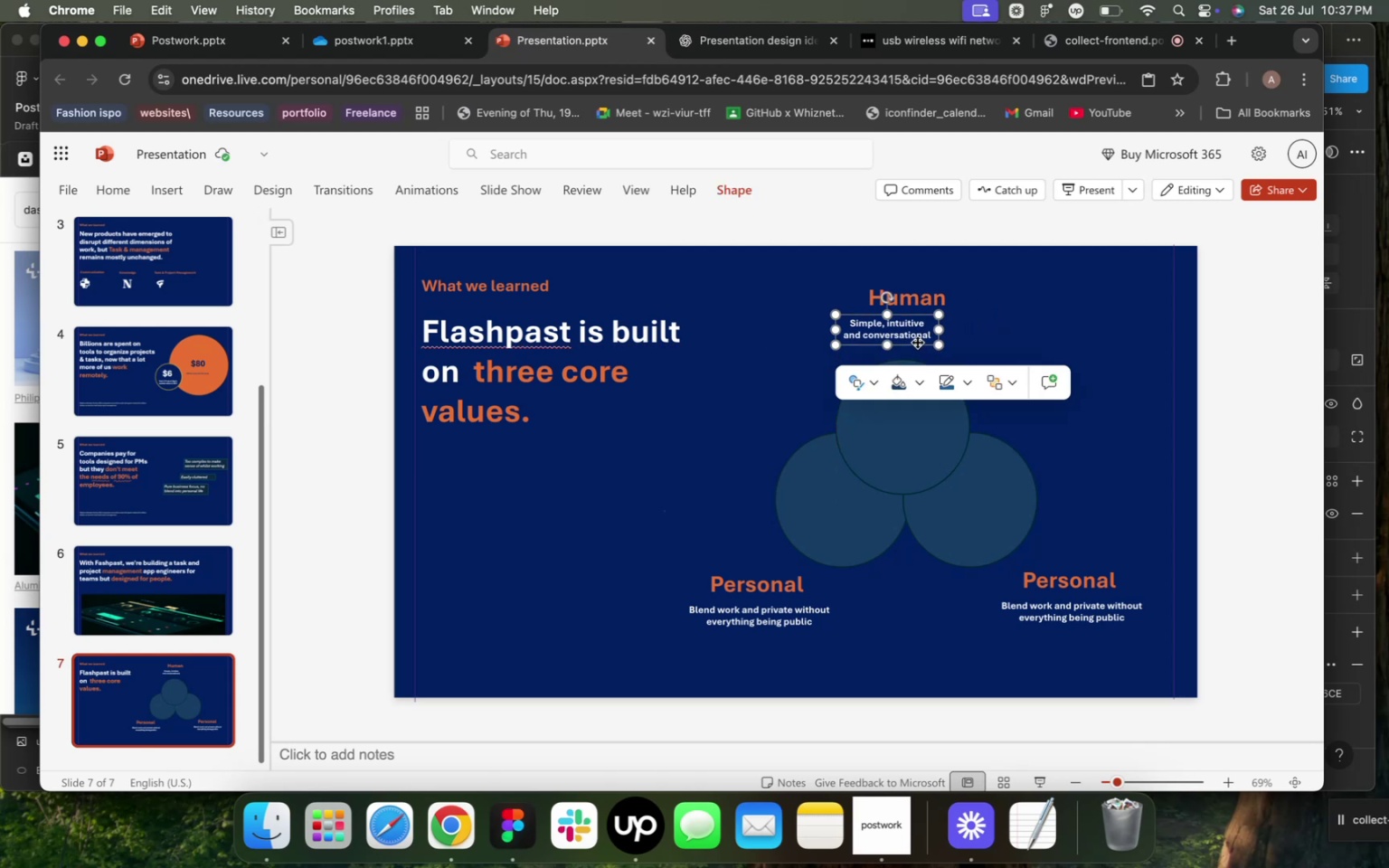 
left_click_drag(start_coordinate=[917, 342], to_coordinate=[931, 339])
 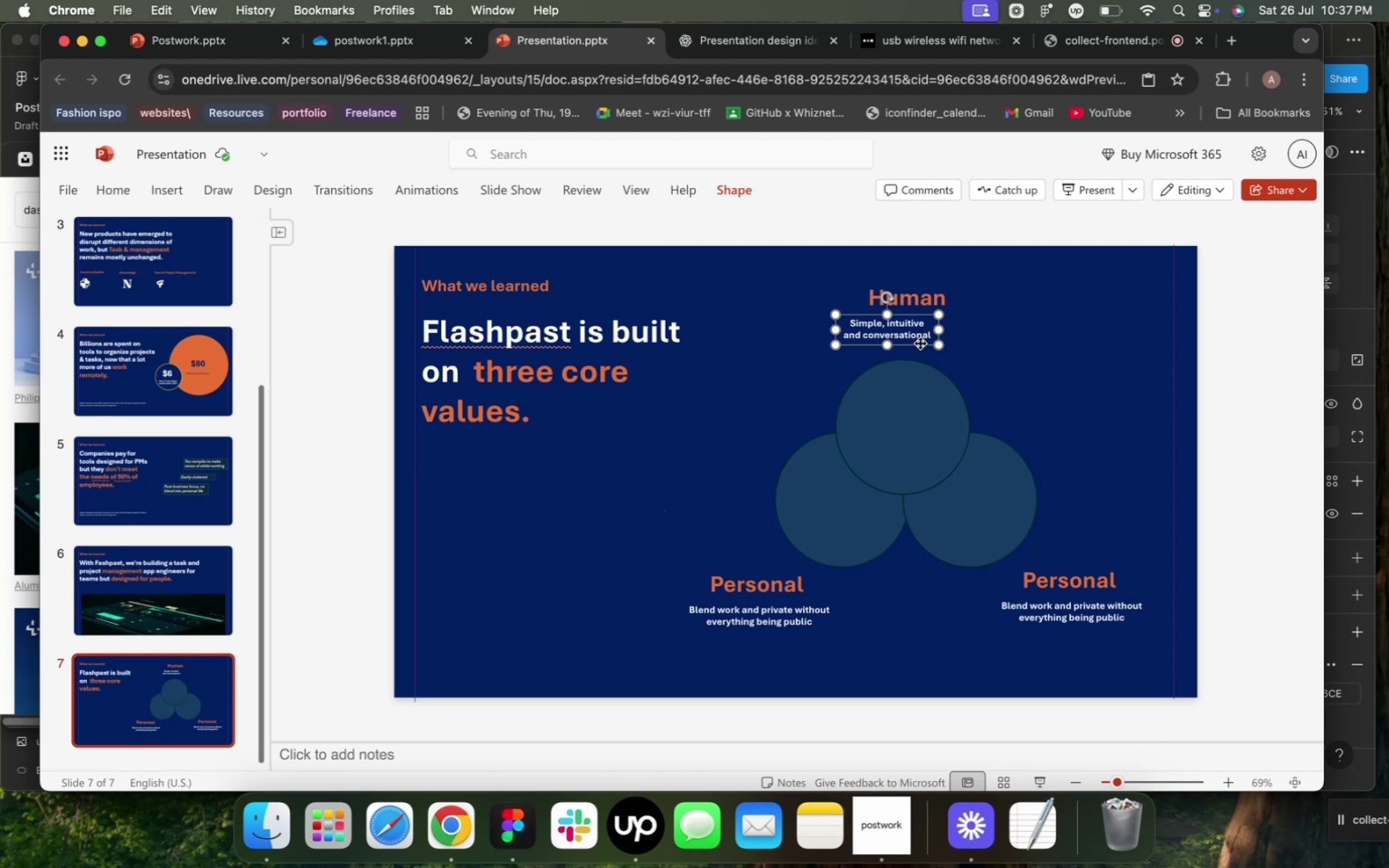 
left_click_drag(start_coordinate=[920, 343], to_coordinate=[940, 343])
 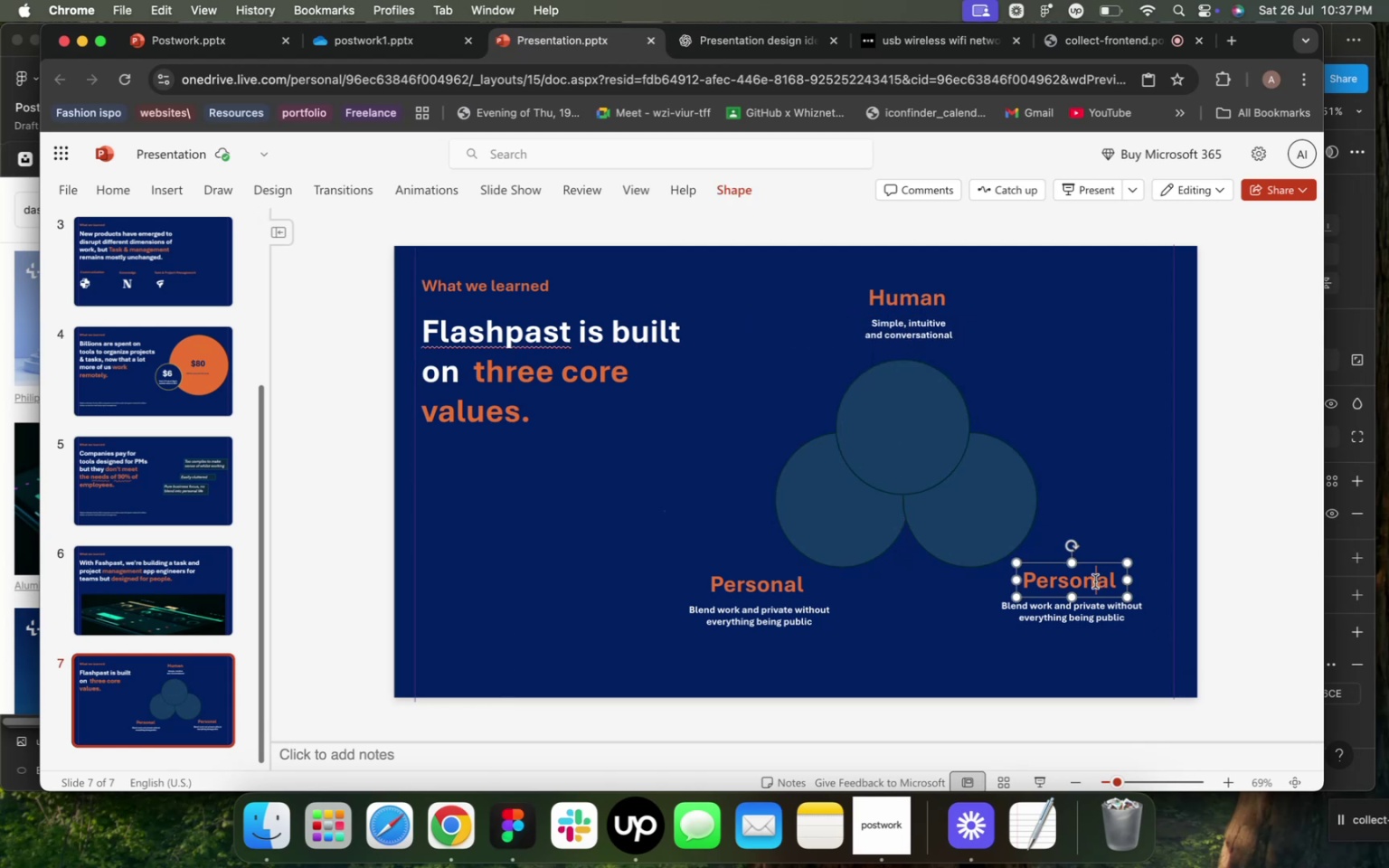 
double_click([1095, 581])
 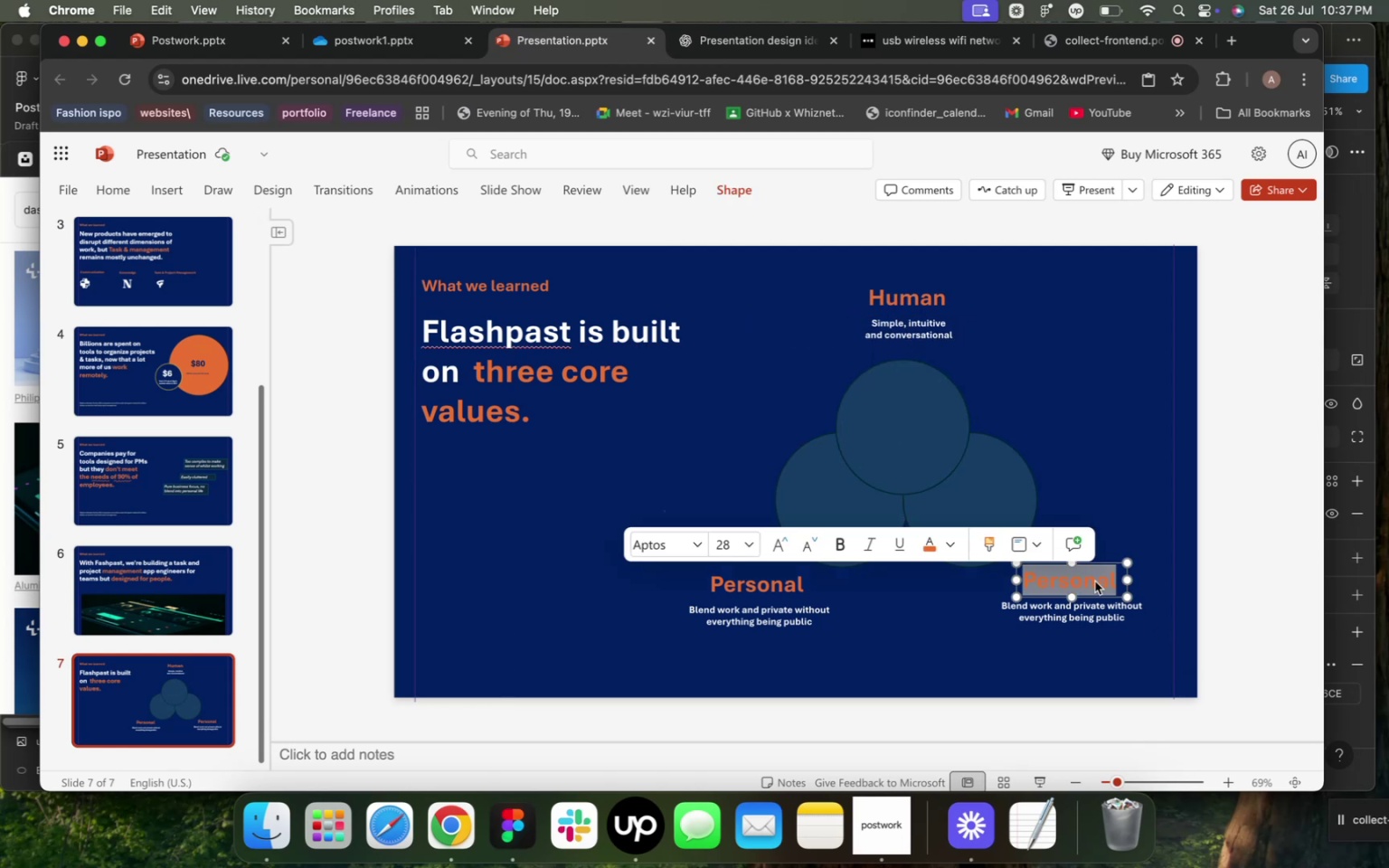 
triple_click([1095, 581])
 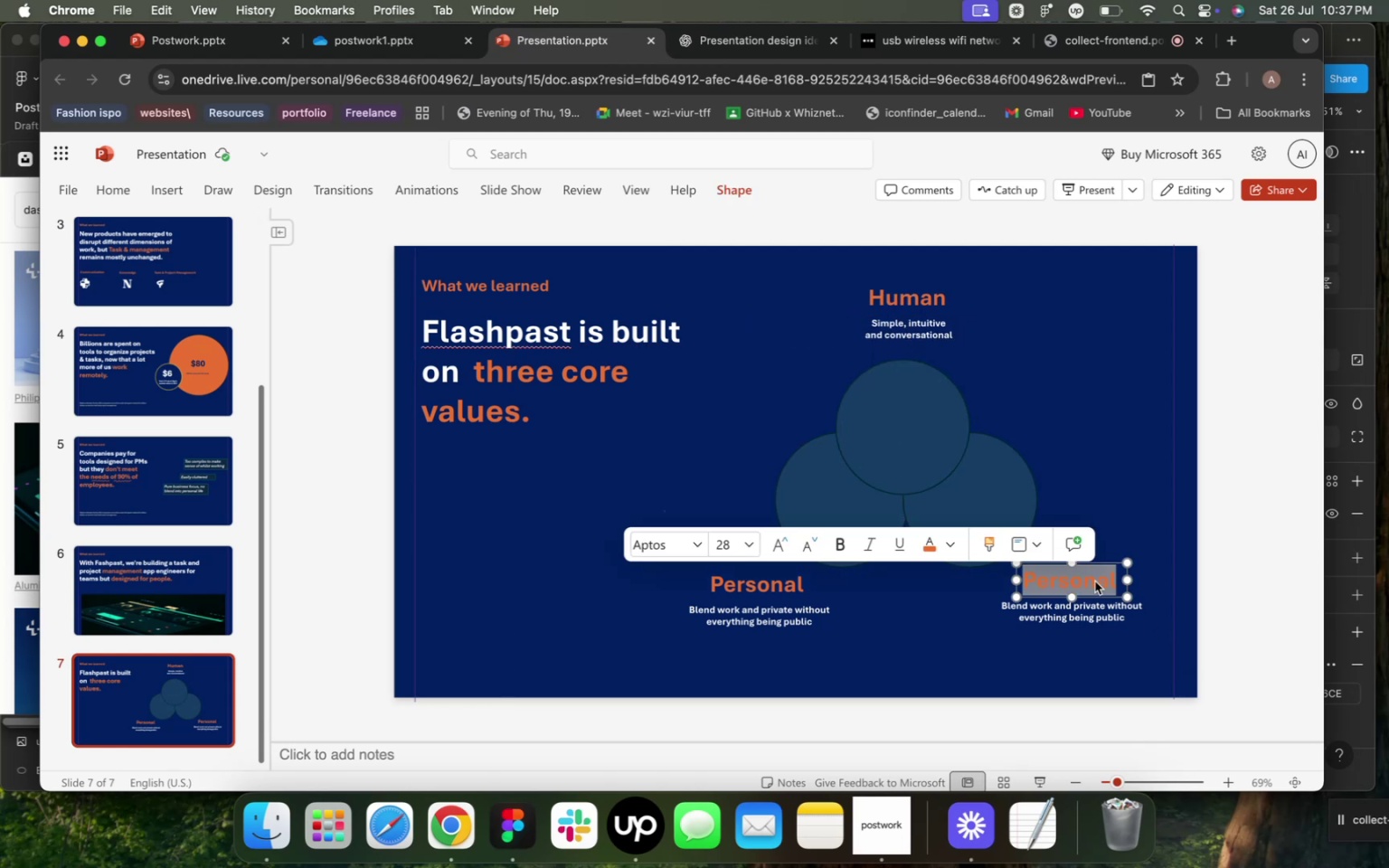 
type(Integrated)
 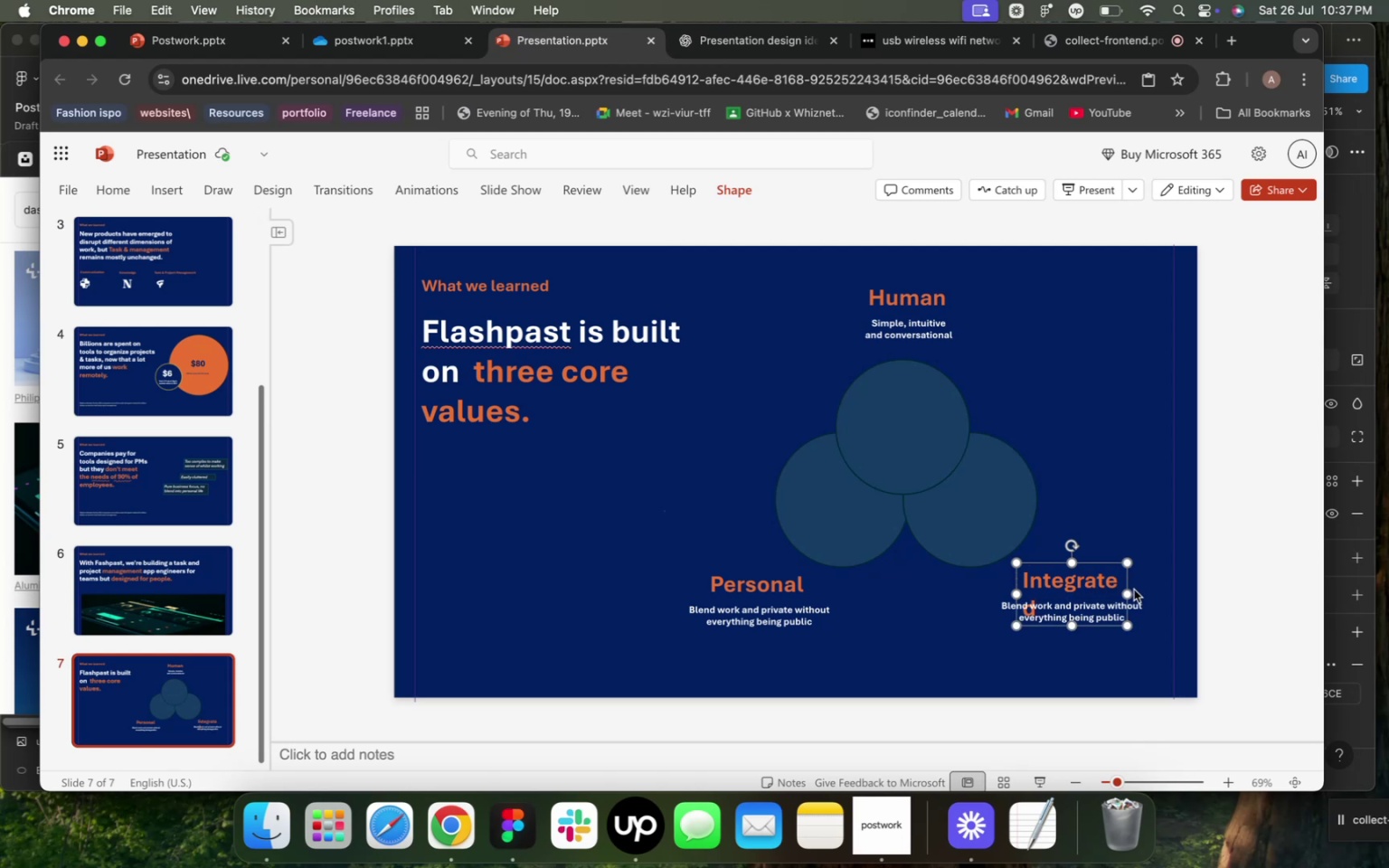 
left_click_drag(start_coordinate=[1126, 592], to_coordinate=[1132, 592])
 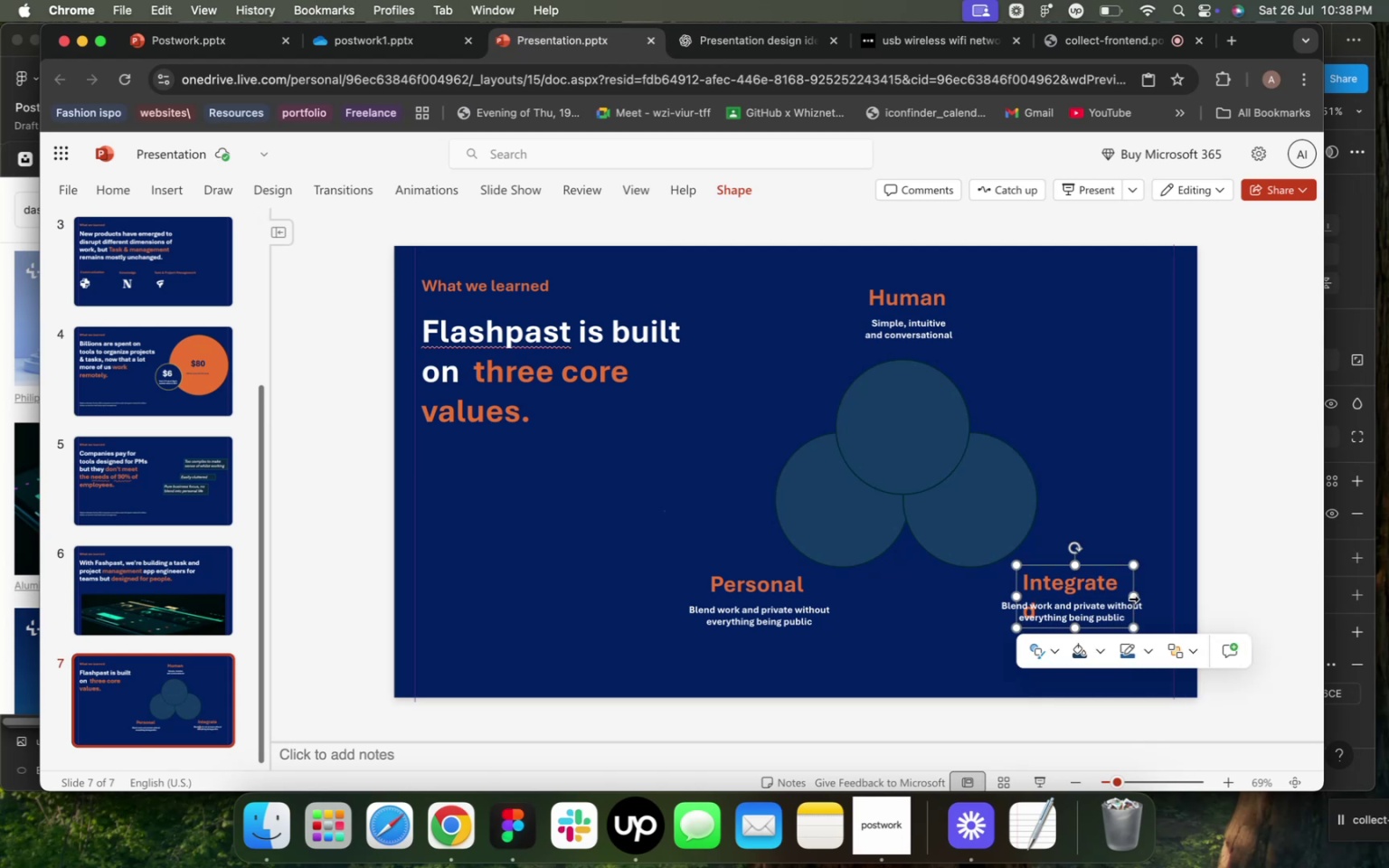 
left_click_drag(start_coordinate=[1134, 595], to_coordinate=[1139, 595])
 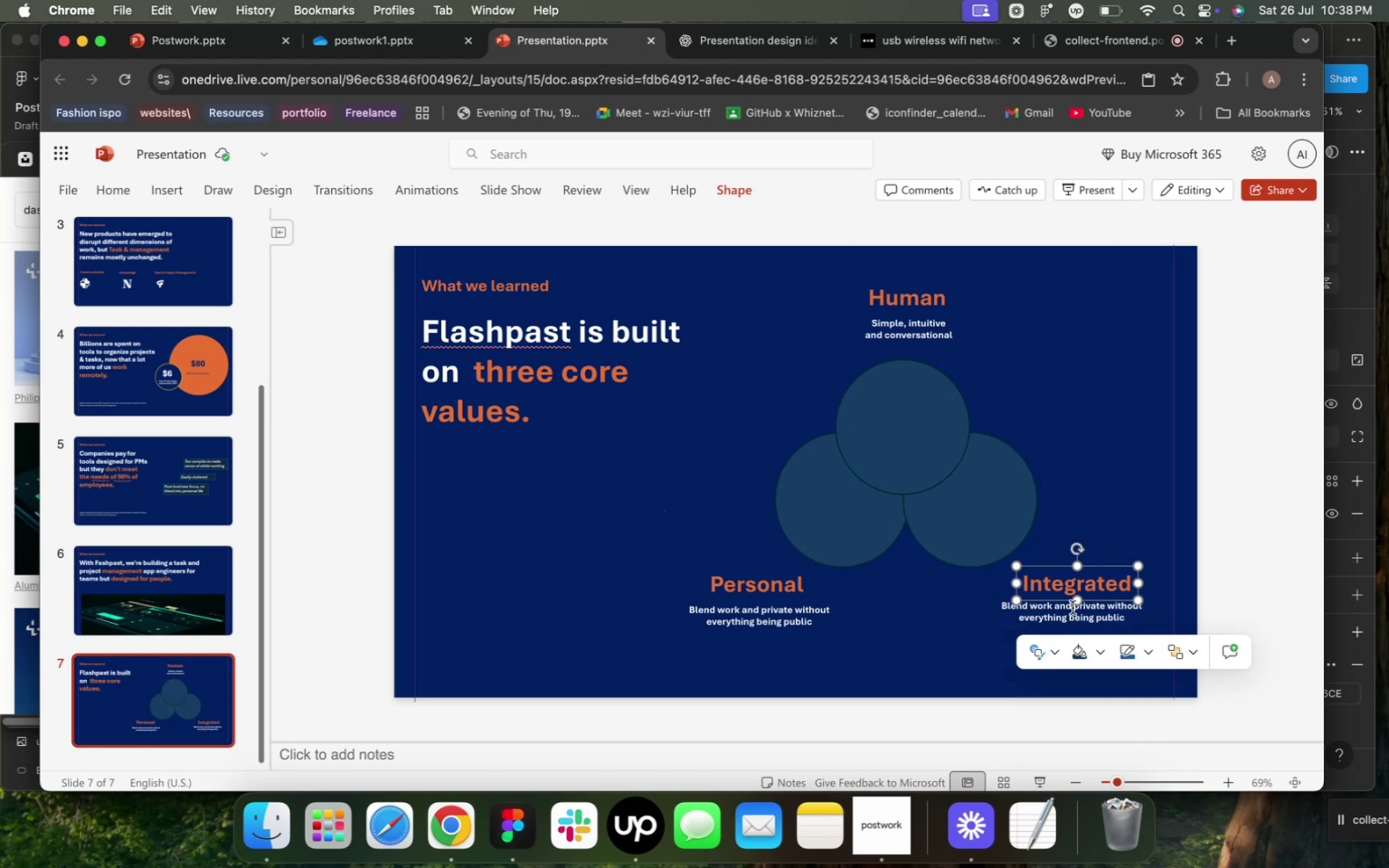 
left_click([1068, 612])
 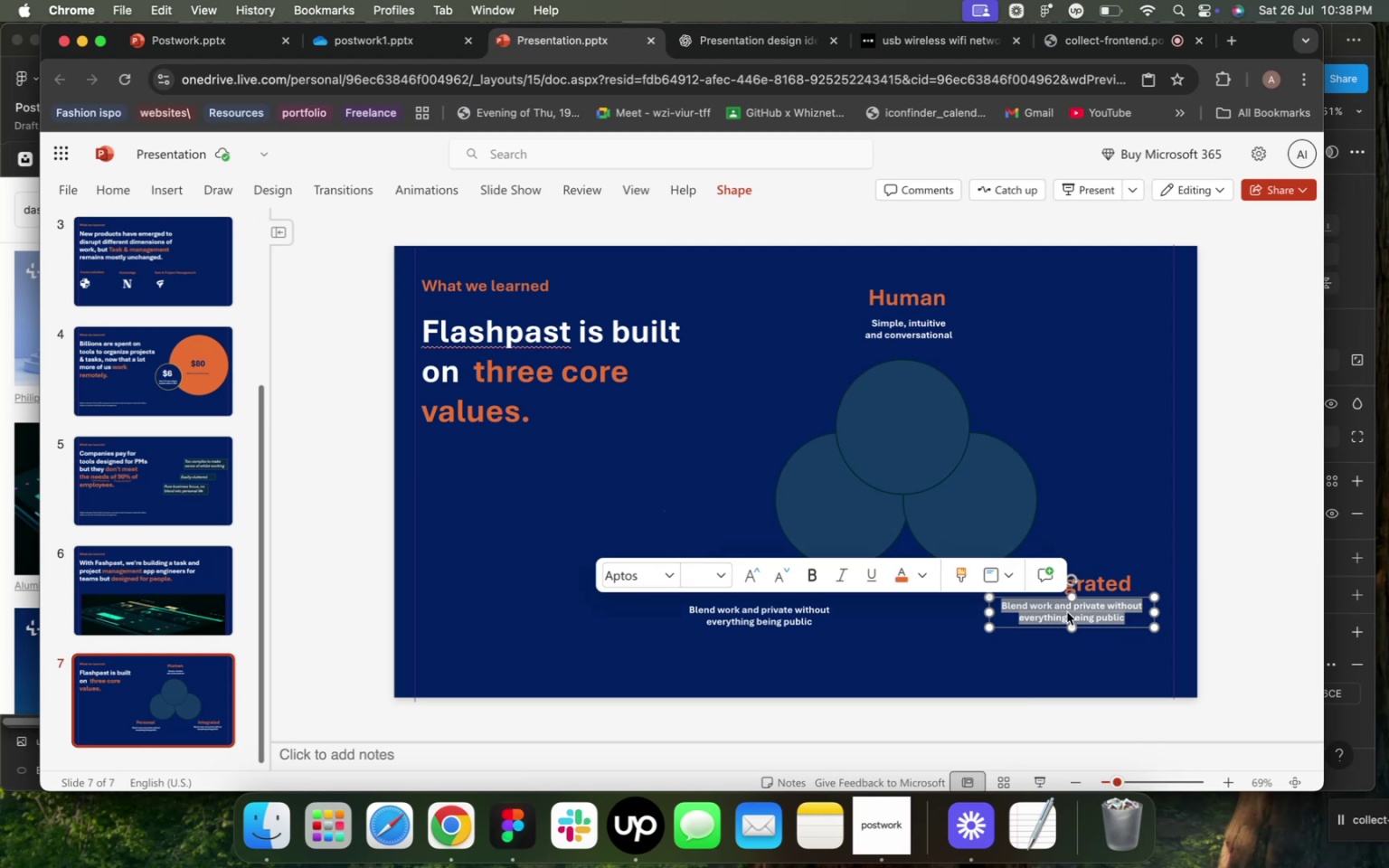 
type(Use with the products you already know and love)
 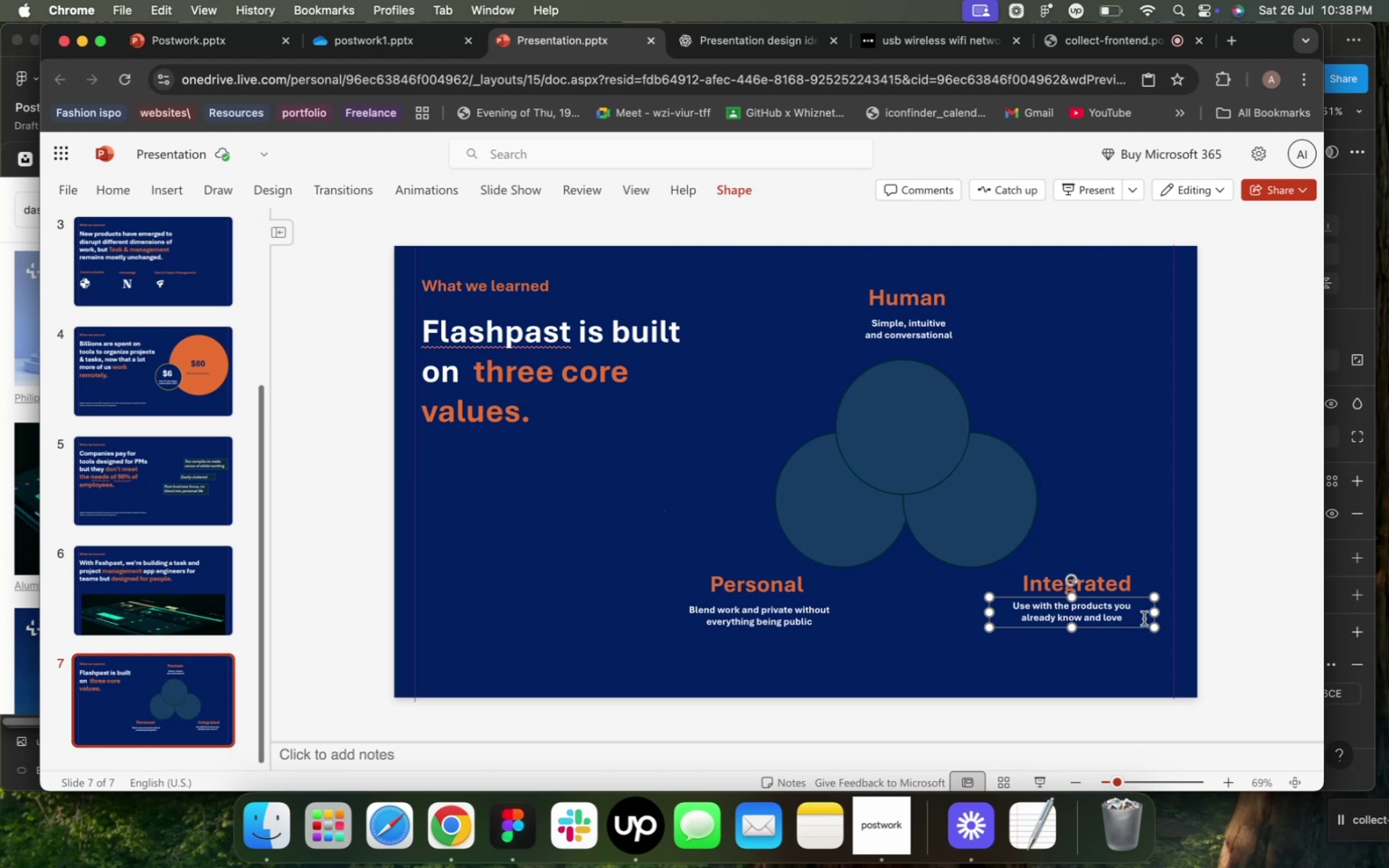 
left_click_drag(start_coordinate=[1155, 616], to_coordinate=[1112, 612])
 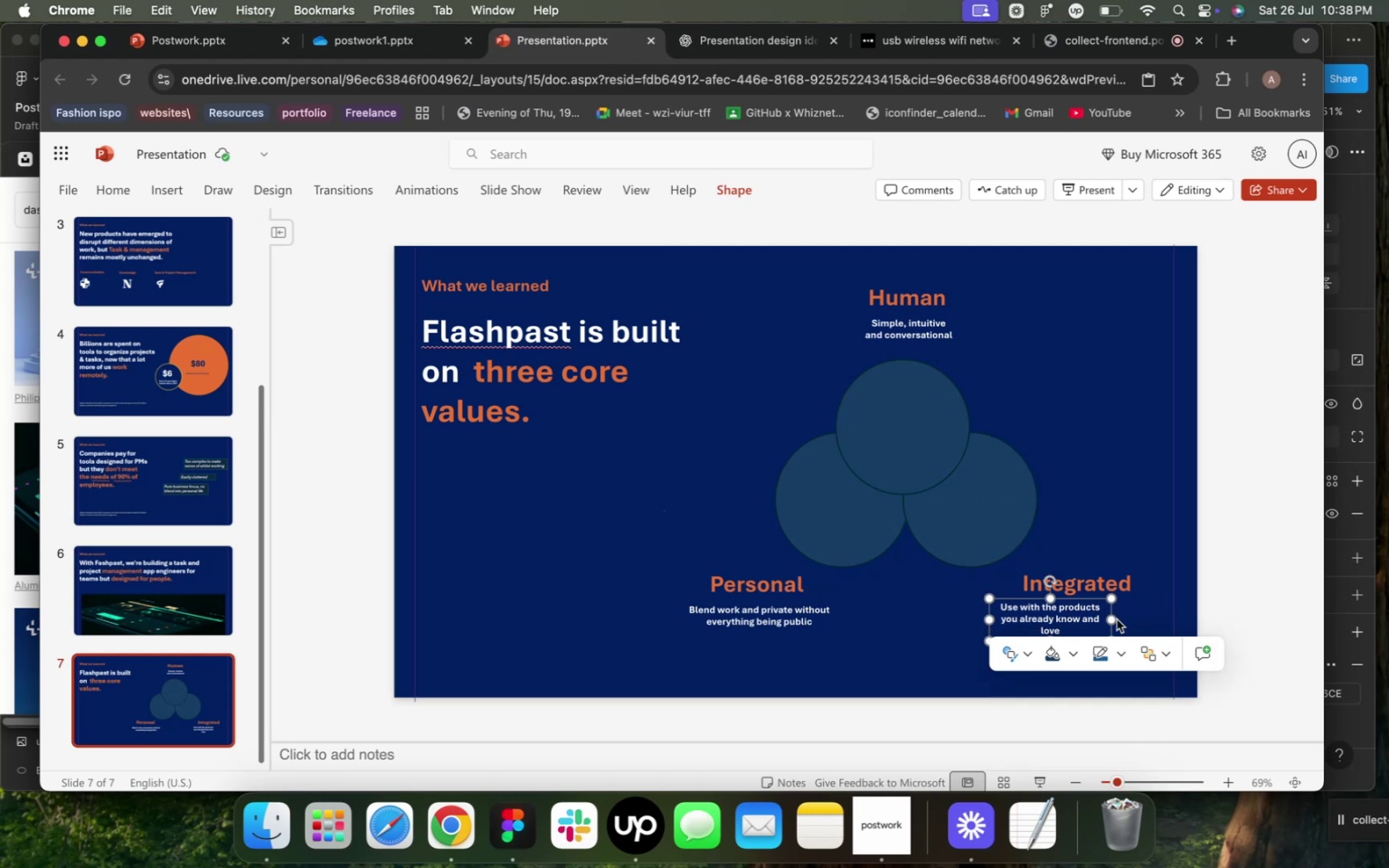 
left_click_drag(start_coordinate=[1110, 620], to_coordinate=[1116, 620])
 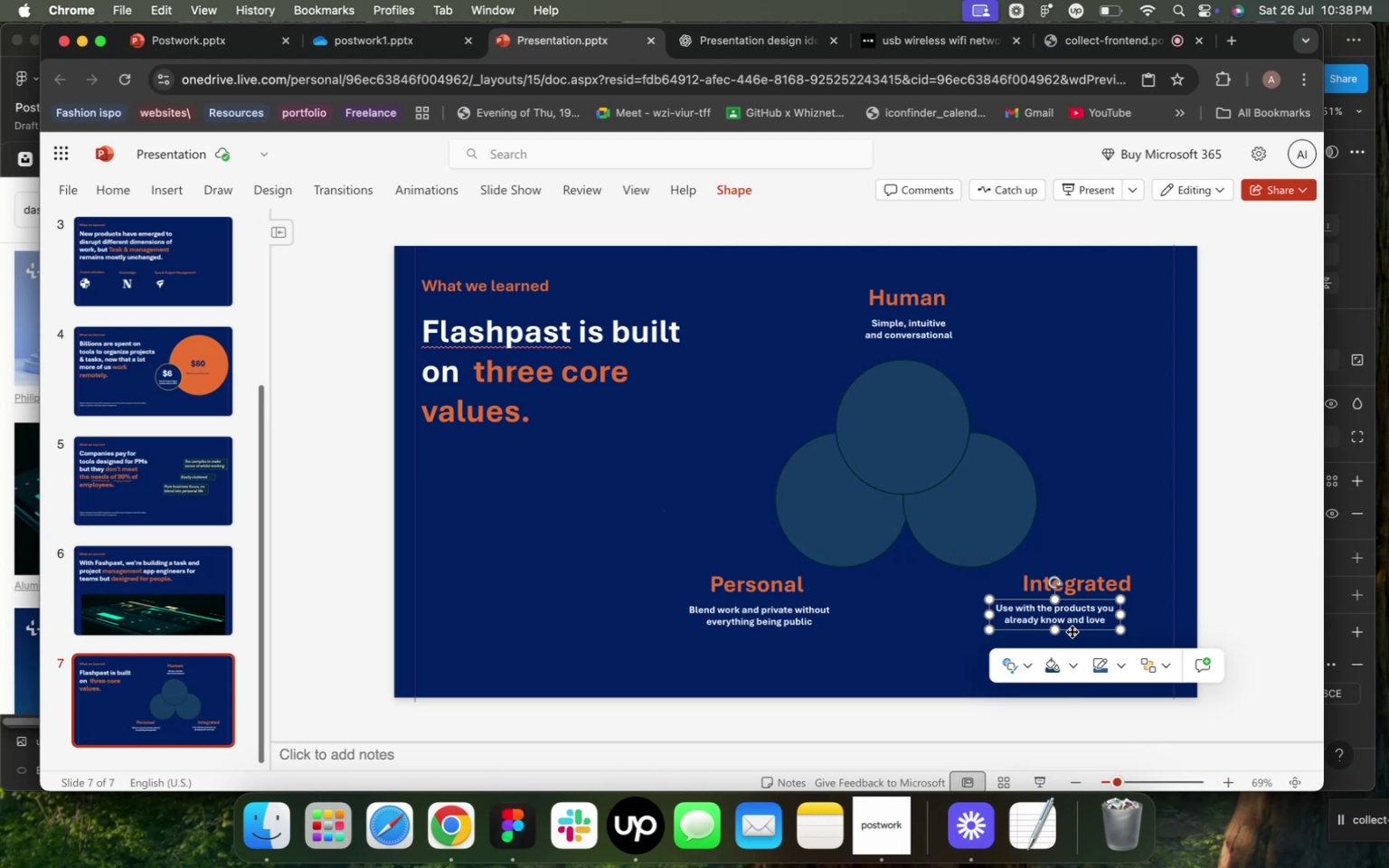 
left_click_drag(start_coordinate=[1072, 631], to_coordinate=[1089, 629])
 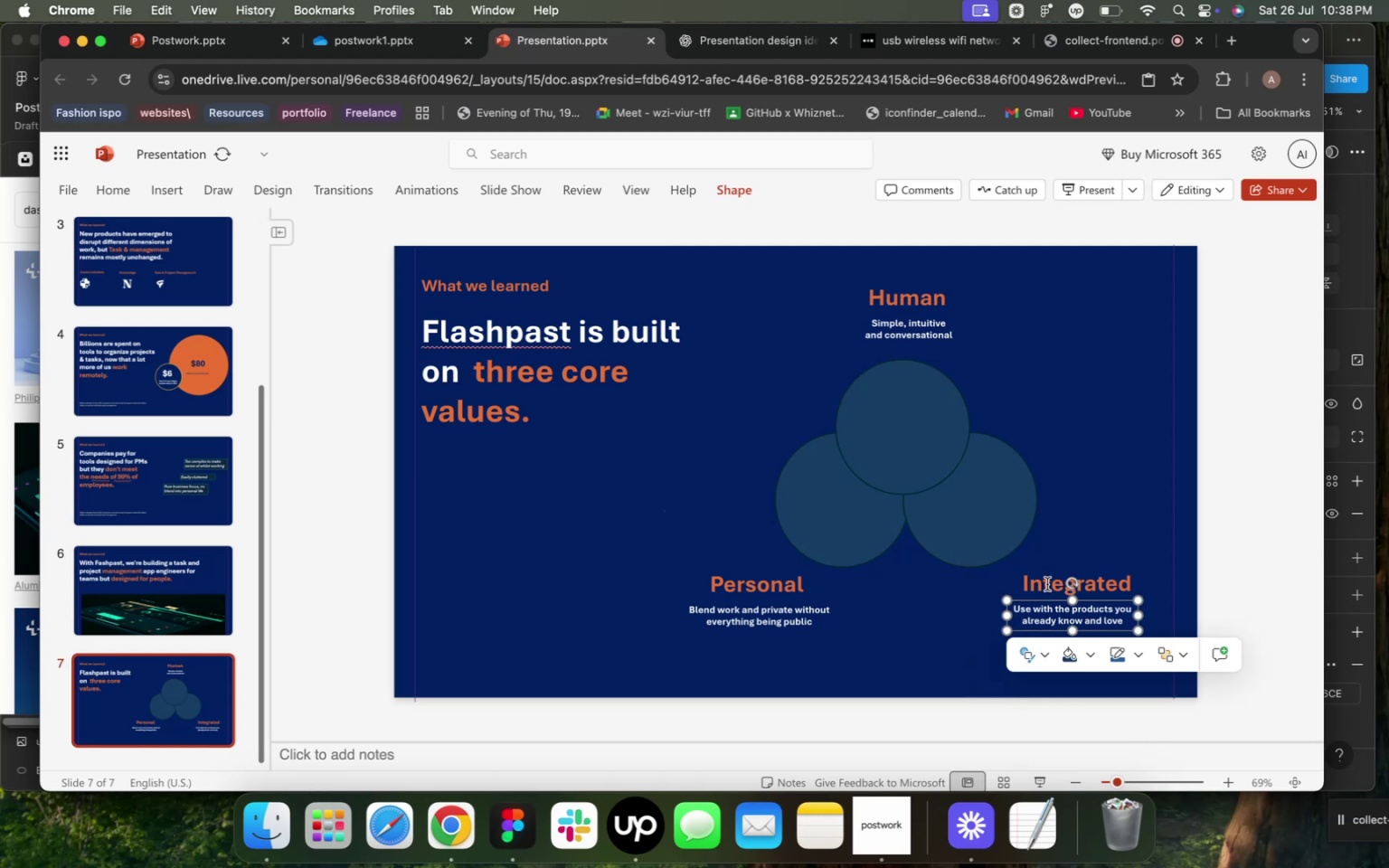 
left_click([1044, 583])
 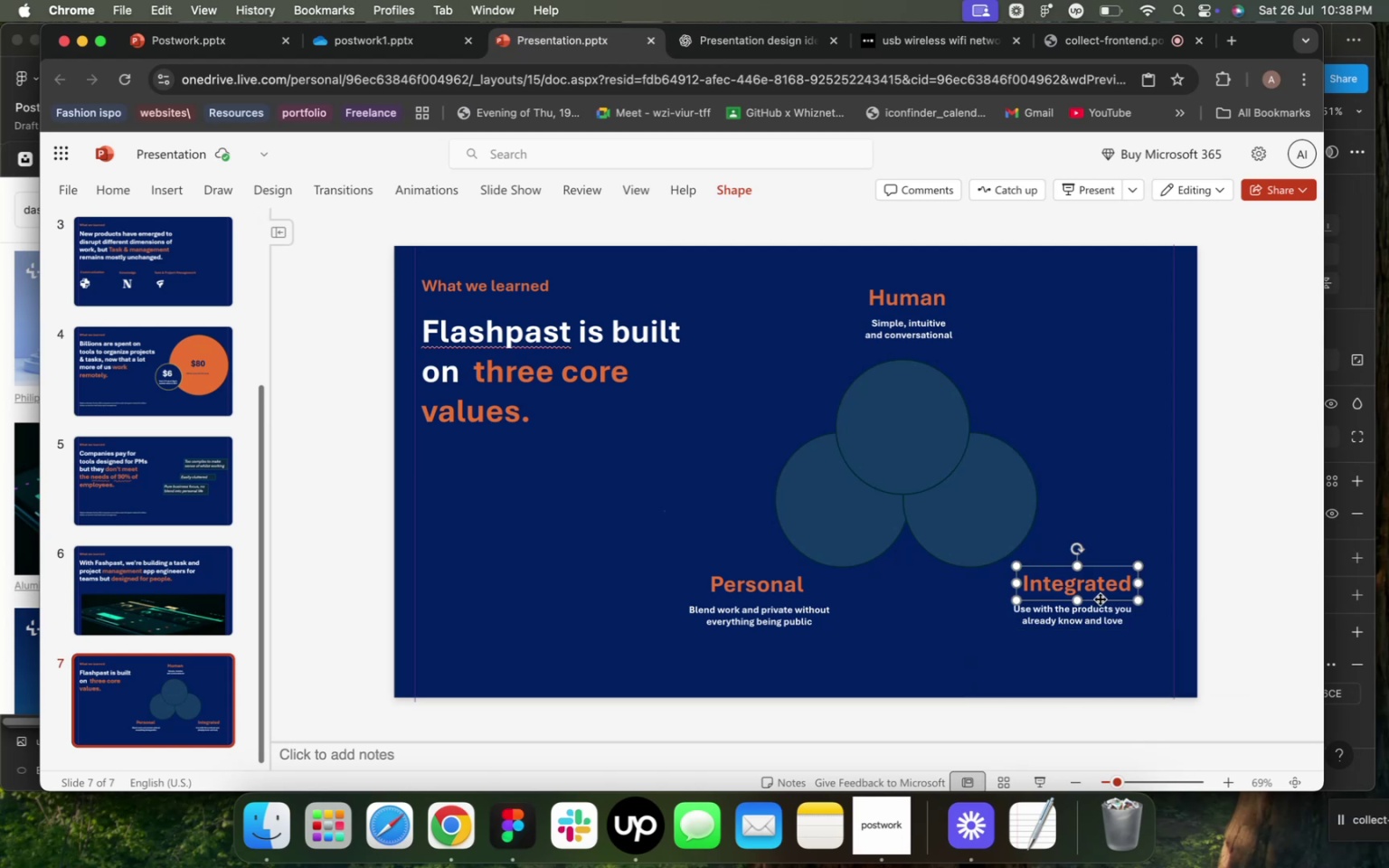 
left_click_drag(start_coordinate=[1100, 599], to_coordinate=[1094, 599])
 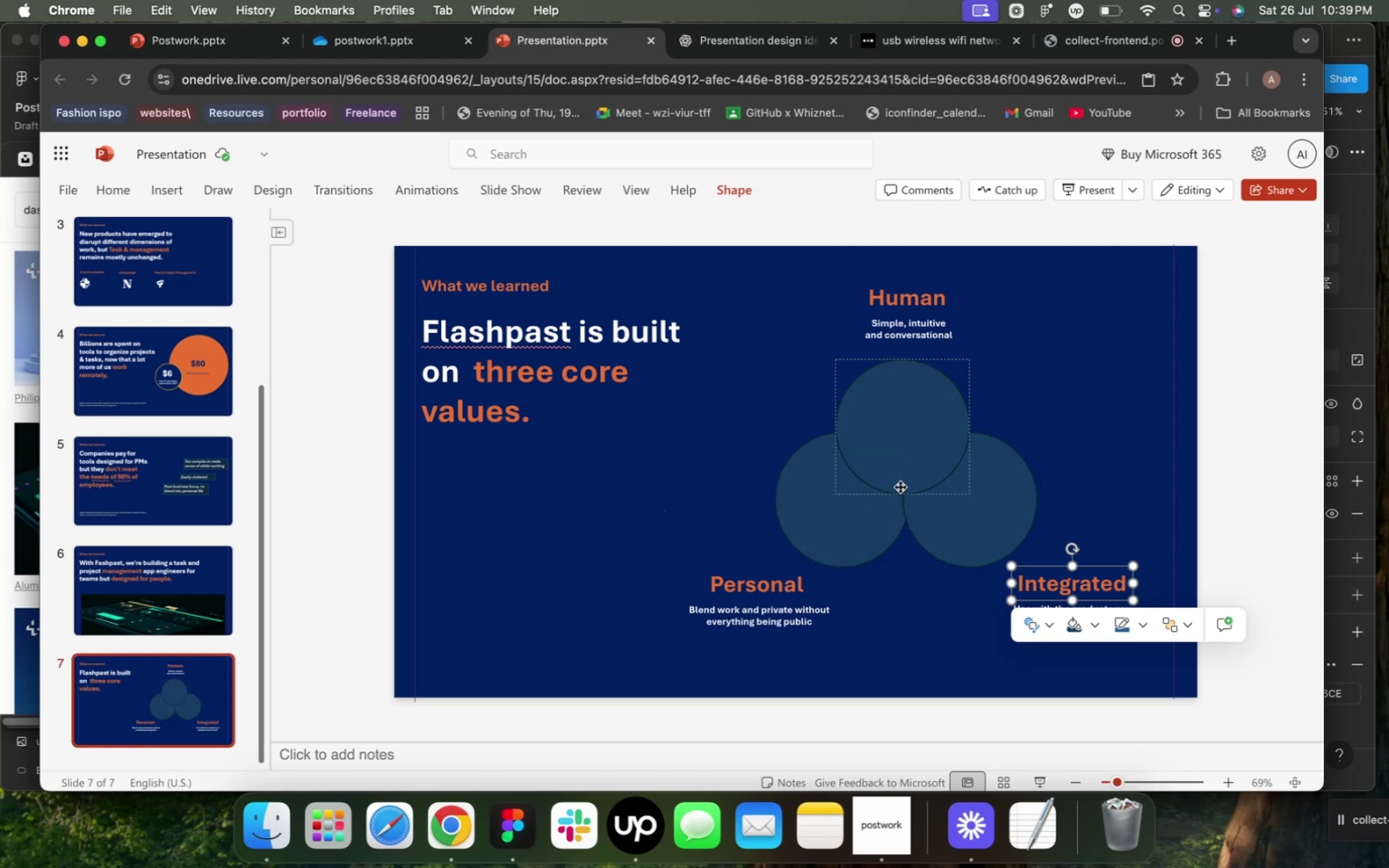 
wait(73.48)
 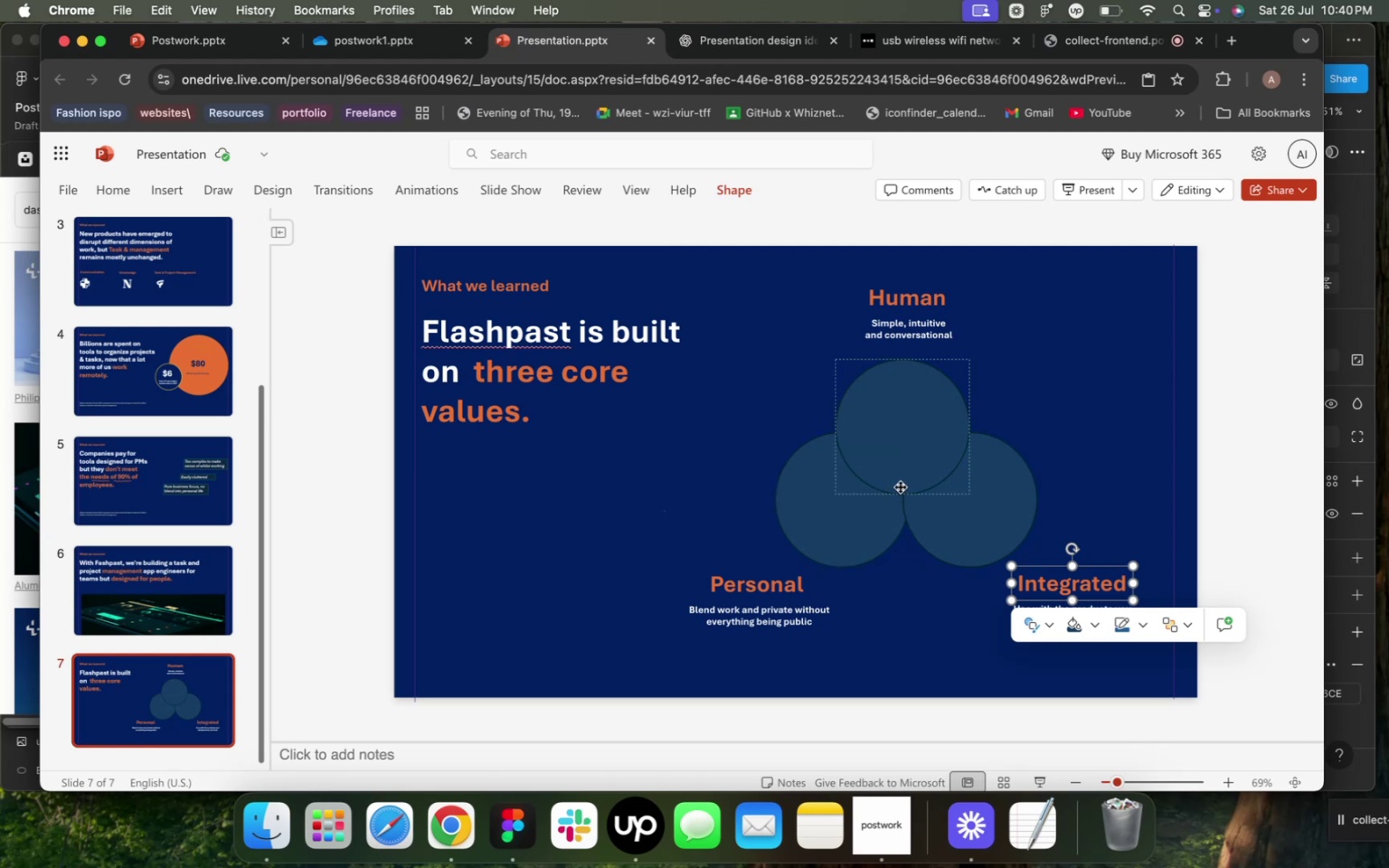 
key(Meta+D)
 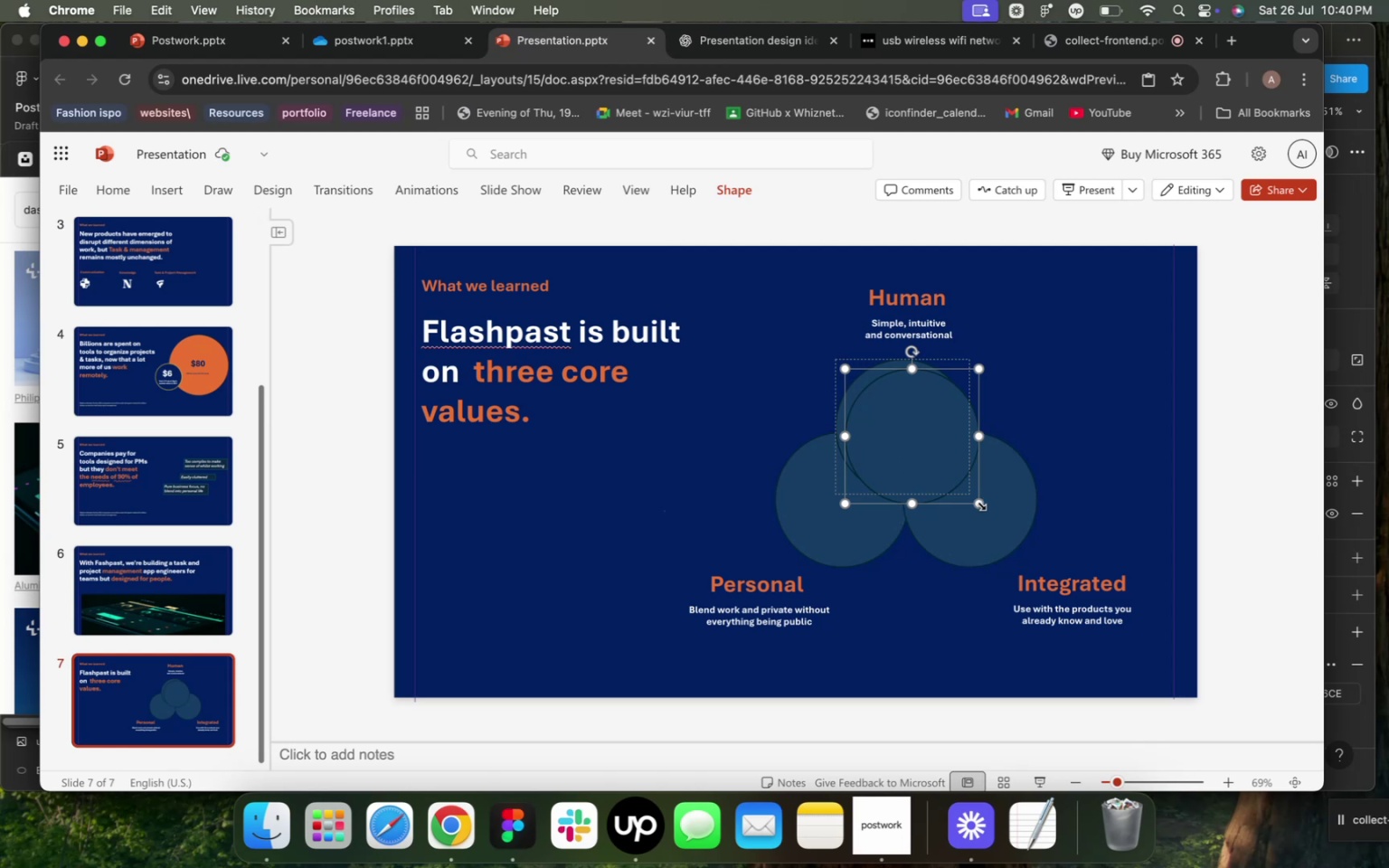 
hold_key(key=ShiftLeft, duration=2.78)
left_click_drag(start_coordinate=[979, 504], to_coordinate=[999, 527])
 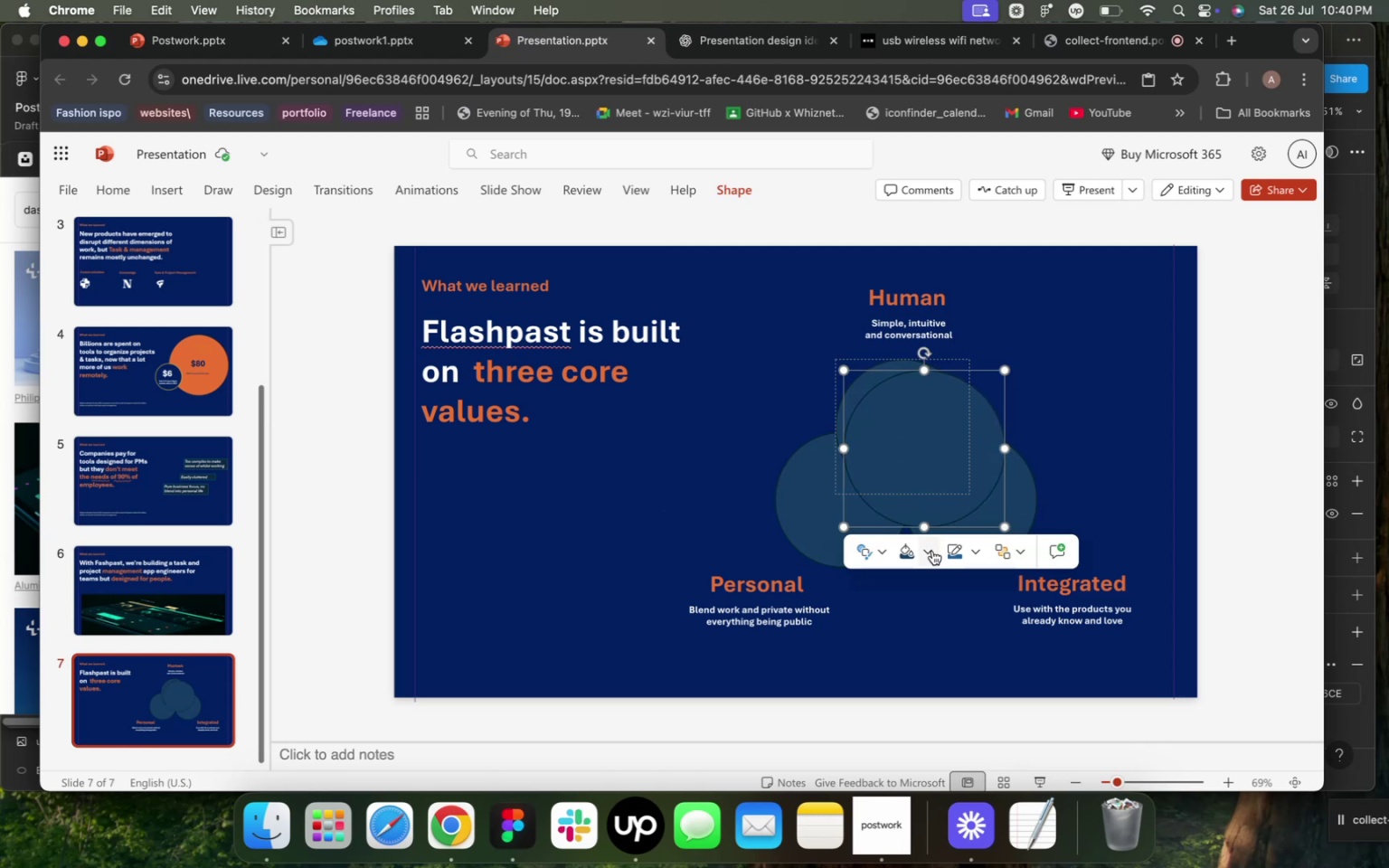 
left_click([931, 552])
 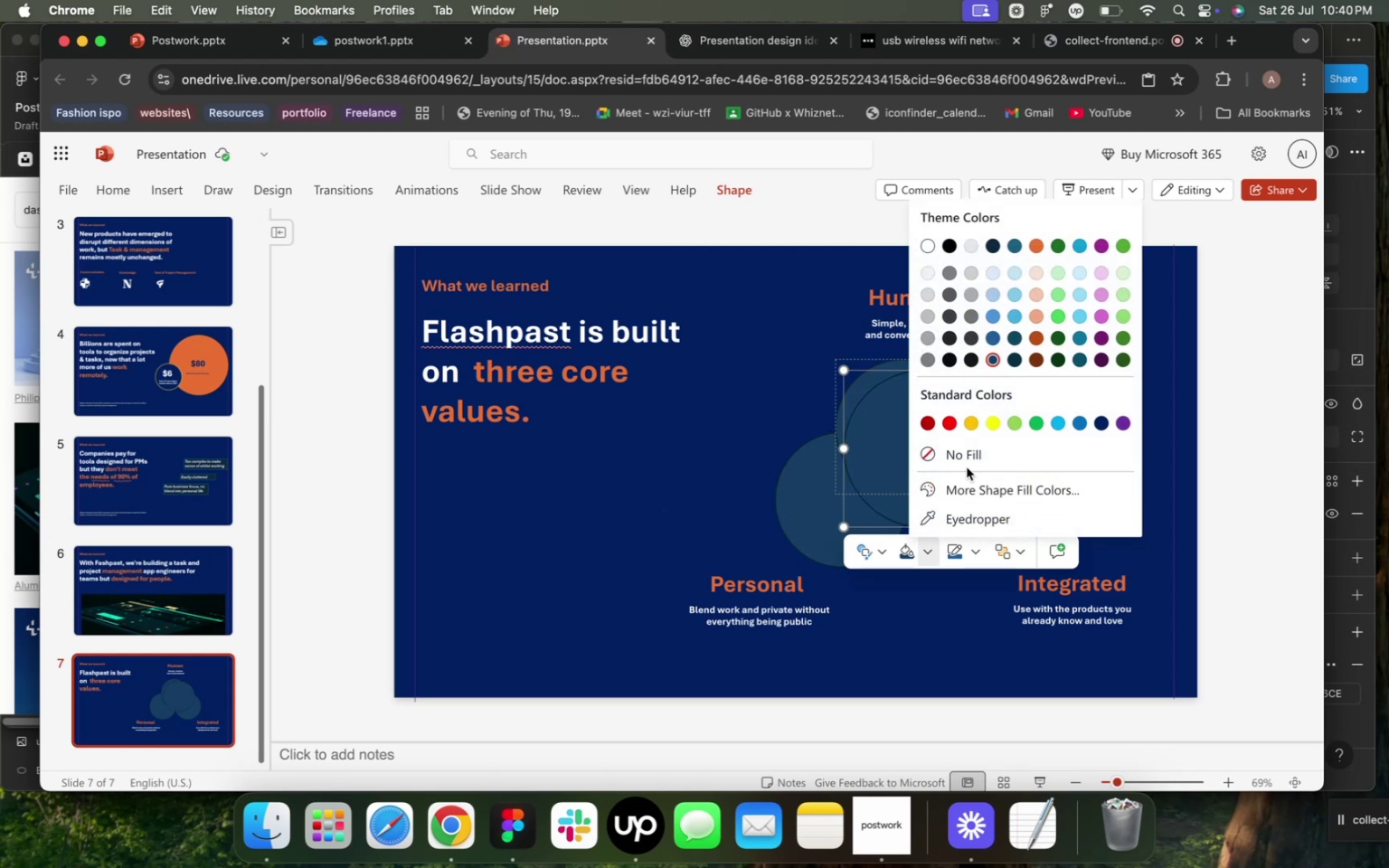 
left_click([969, 457])
 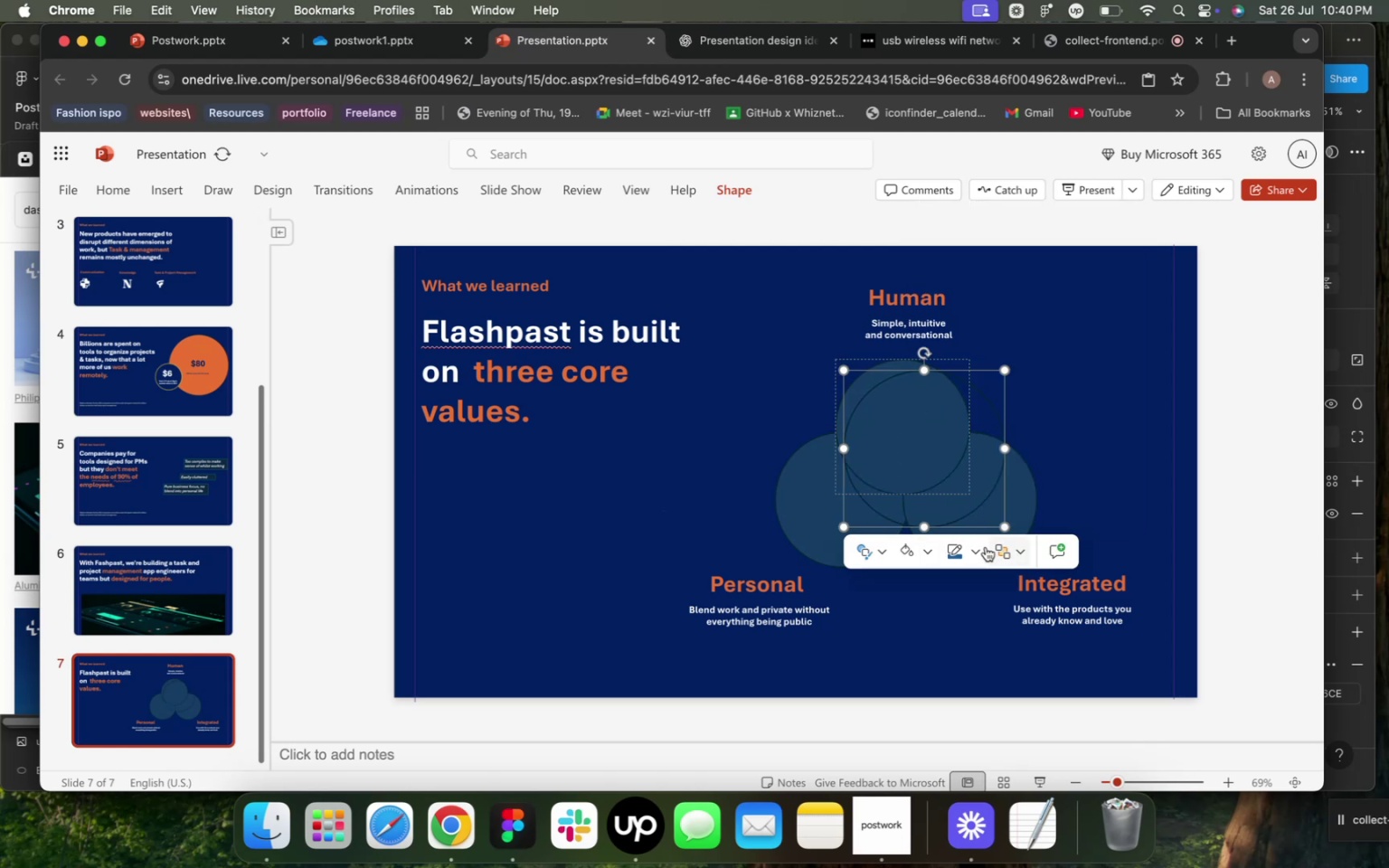 
mouse_move([1001, 542])
 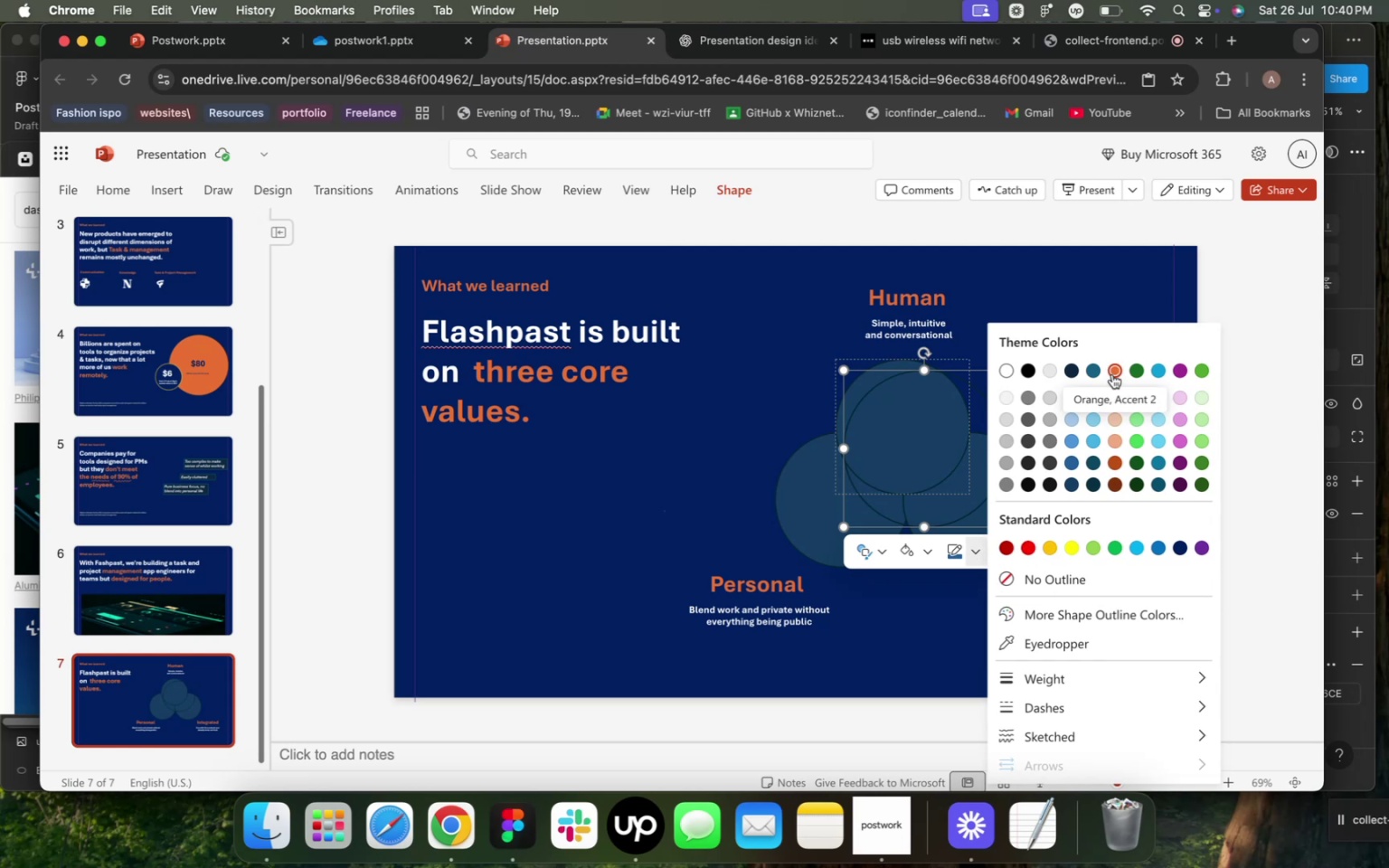 
left_click([1119, 370])
 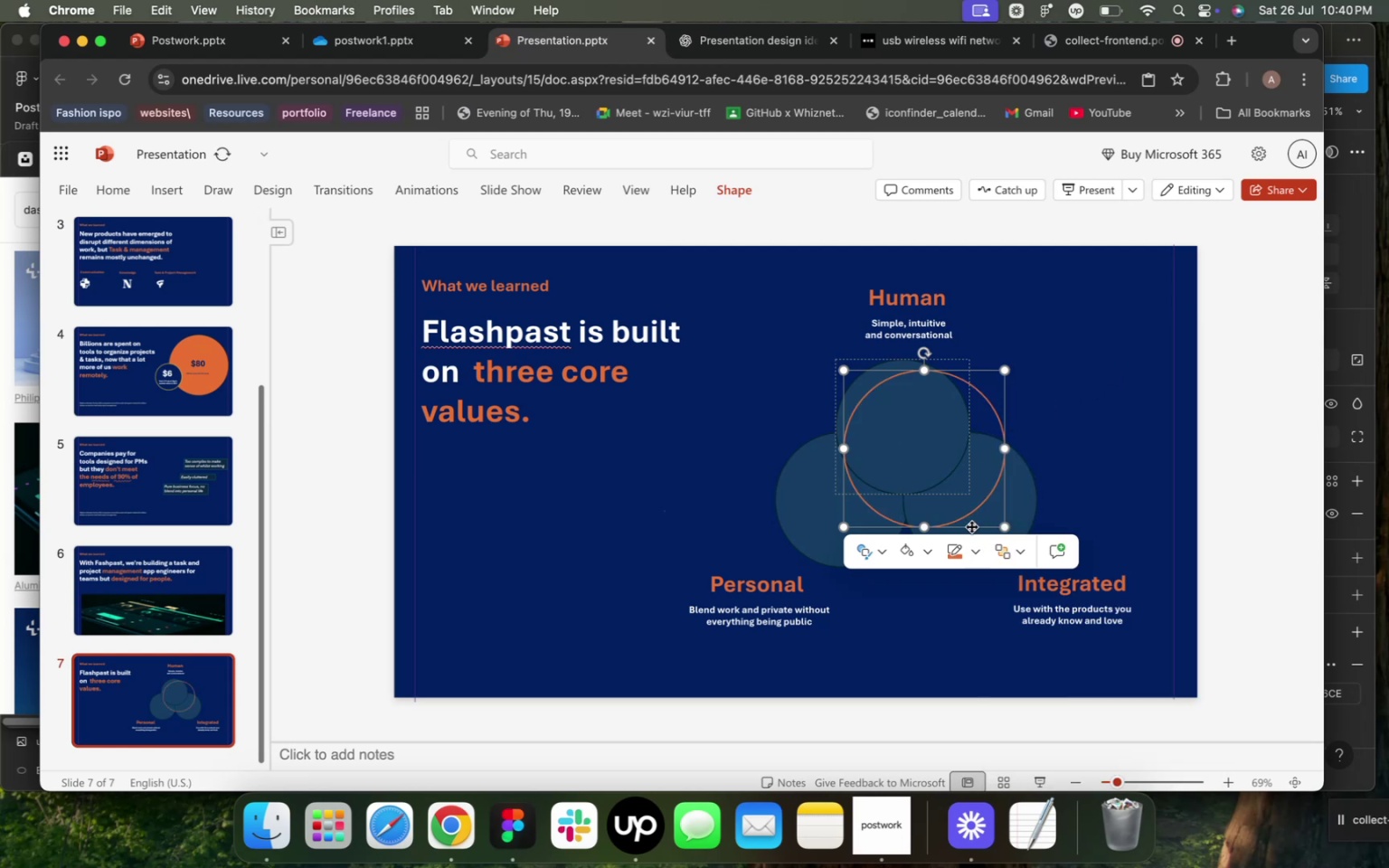 
left_click_drag(start_coordinate=[971, 526], to_coordinate=[948, 510])
 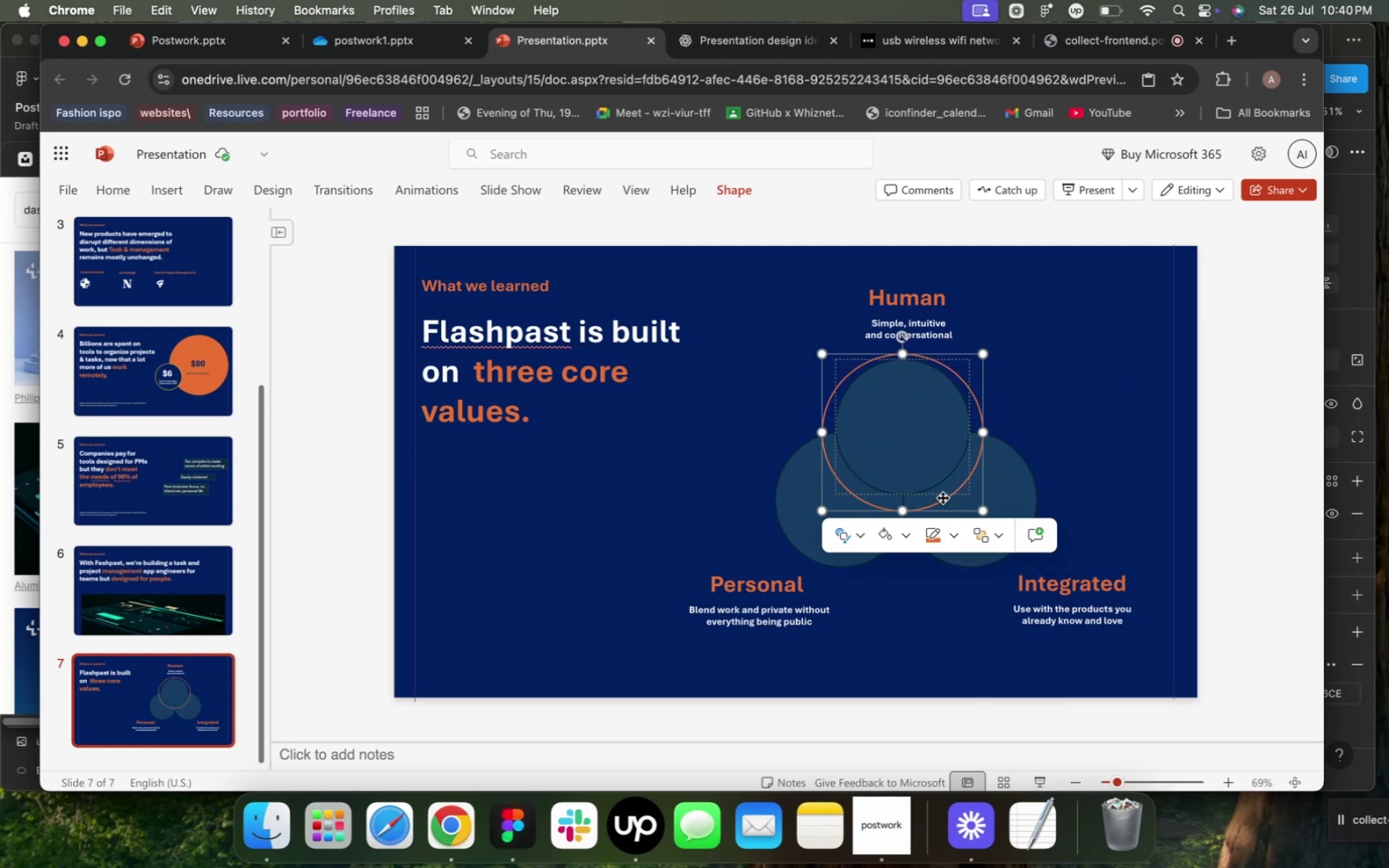 
key(Meta+D)
 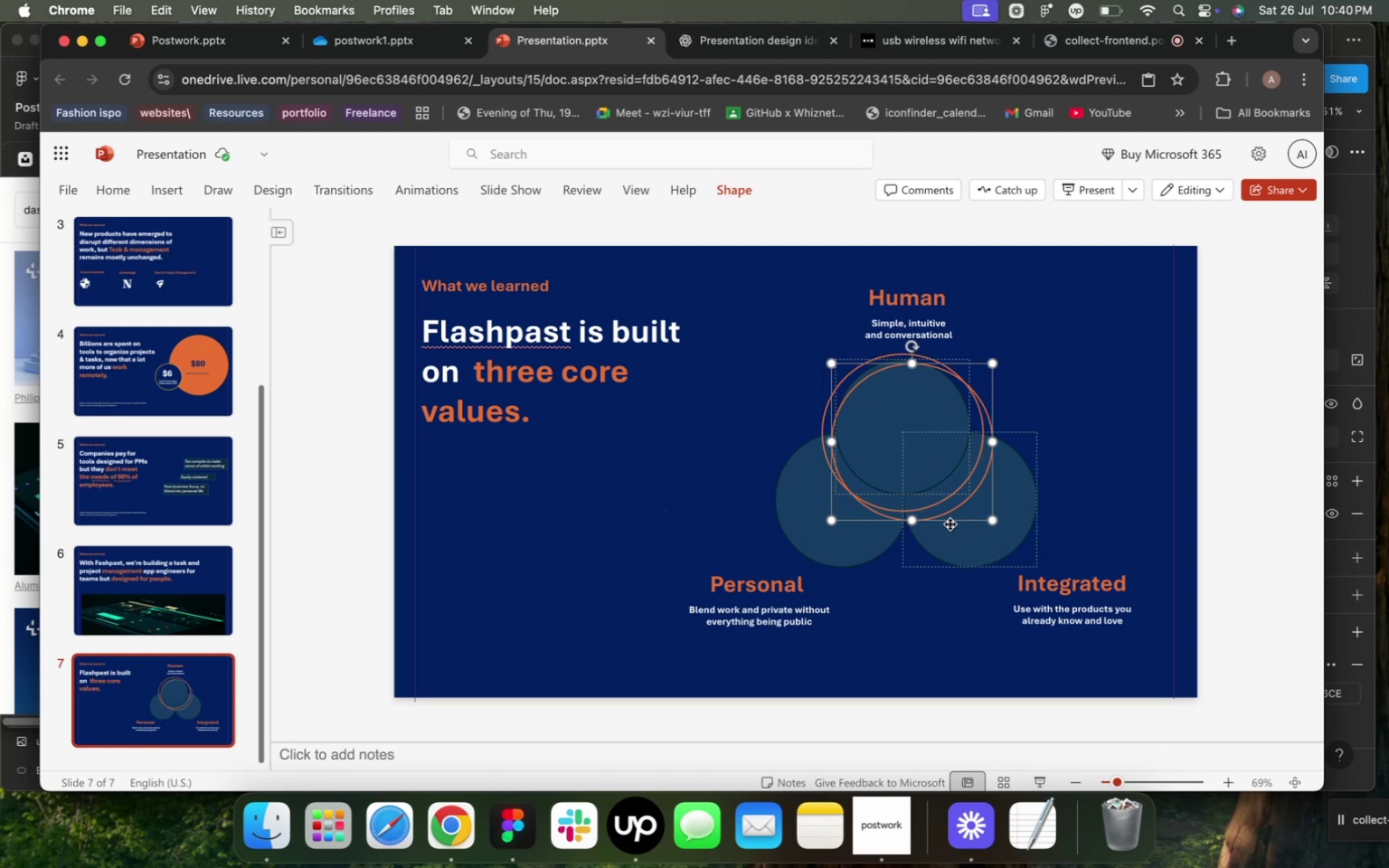 
left_click_drag(start_coordinate=[949, 521], to_coordinate=[861, 570])
 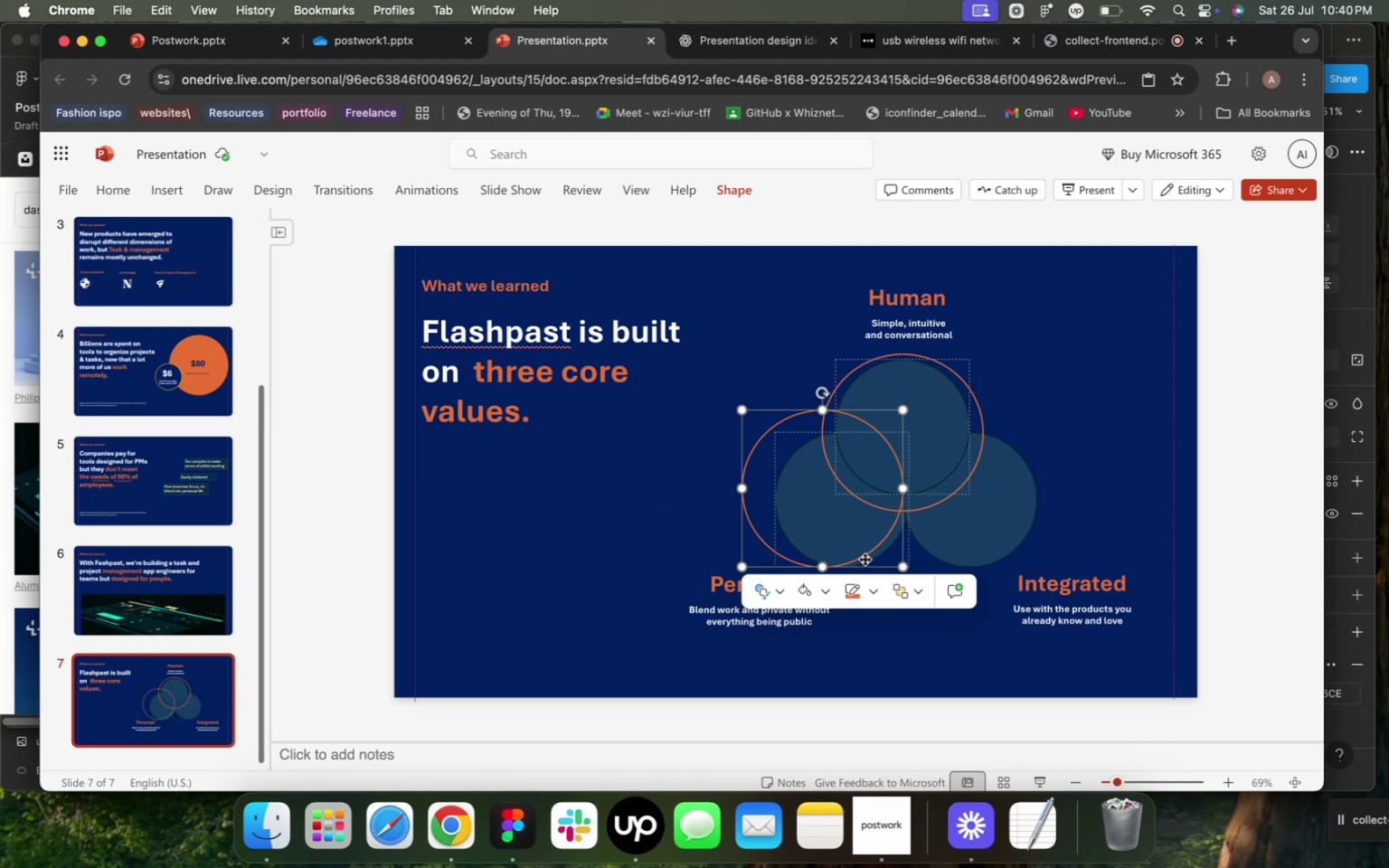 
key(Meta+D)
 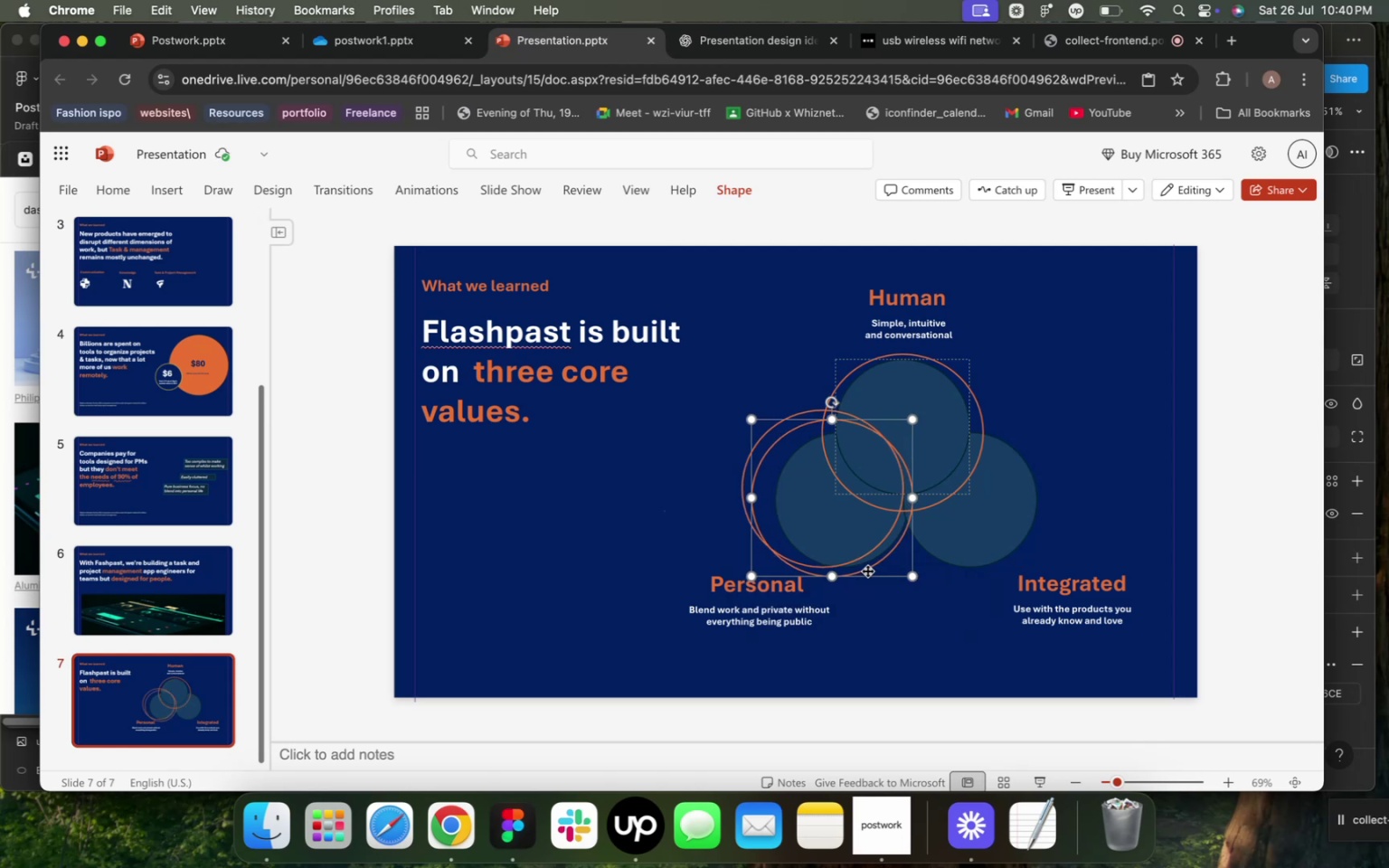 
left_click_drag(start_coordinate=[866, 571], to_coordinate=[991, 587])
 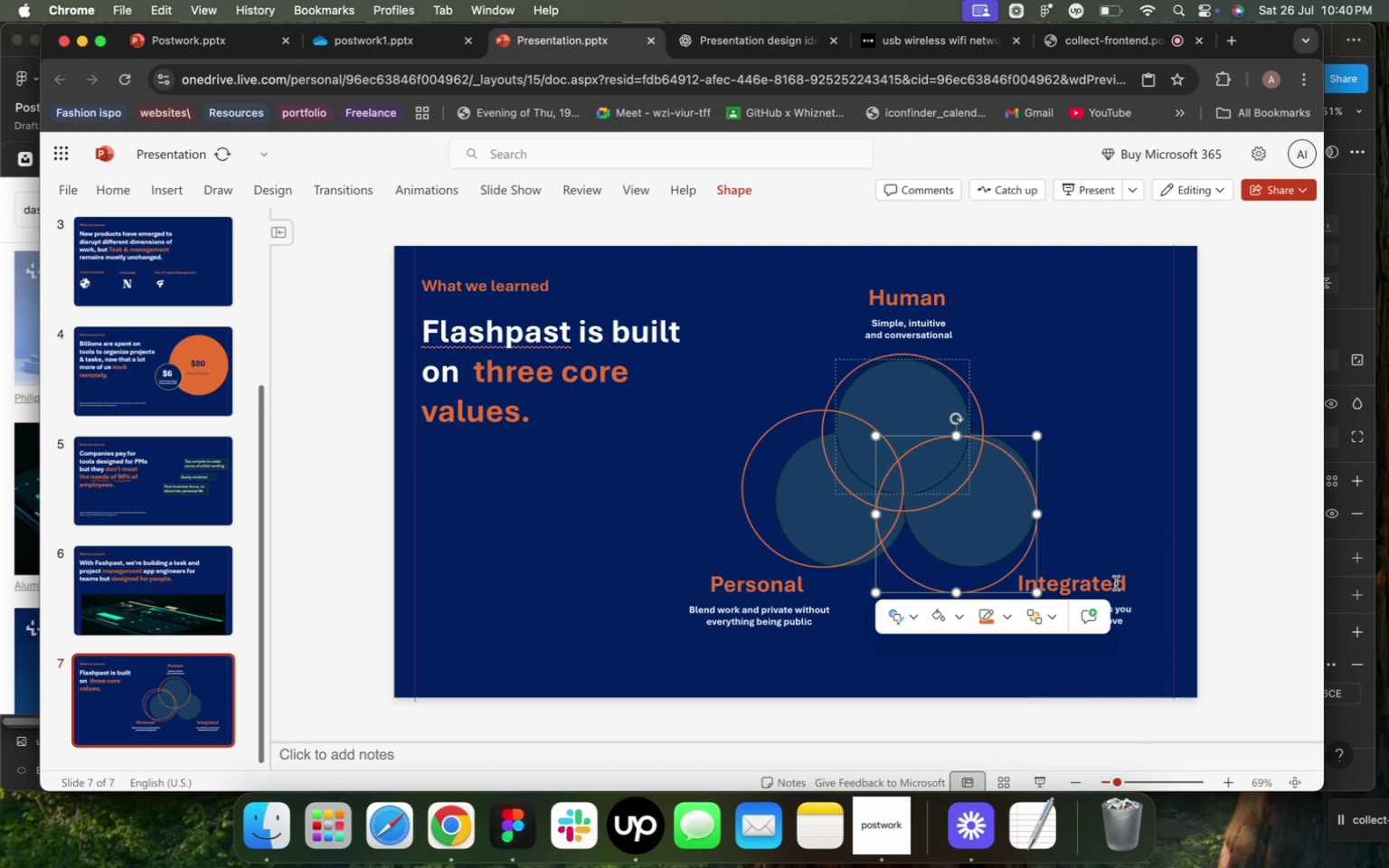 
left_click_drag(start_coordinate=[1113, 583], to_coordinate=[1109, 594])
 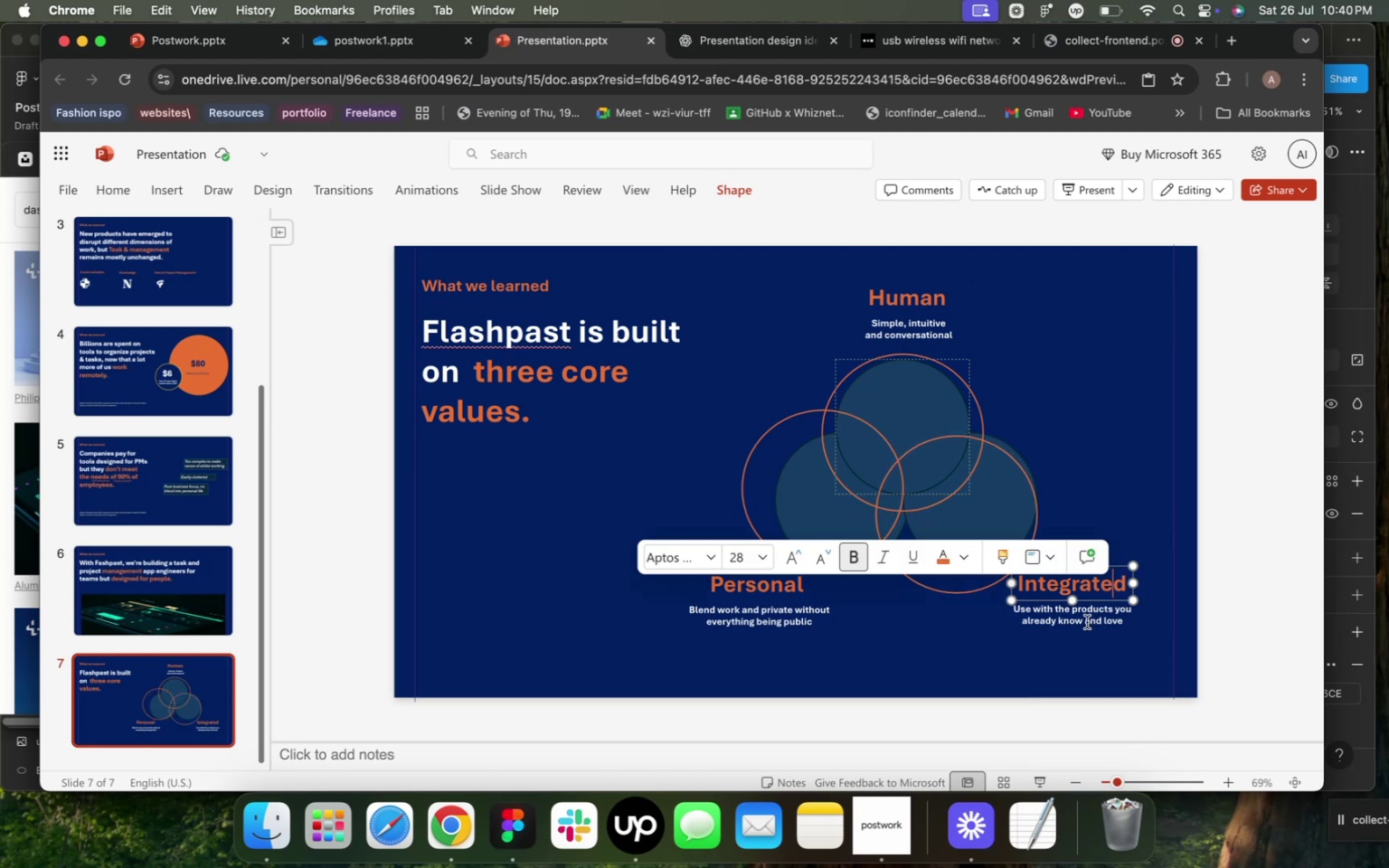 
hold_key(key=ShiftLeft, duration=0.69)
left_click([1087, 622])
 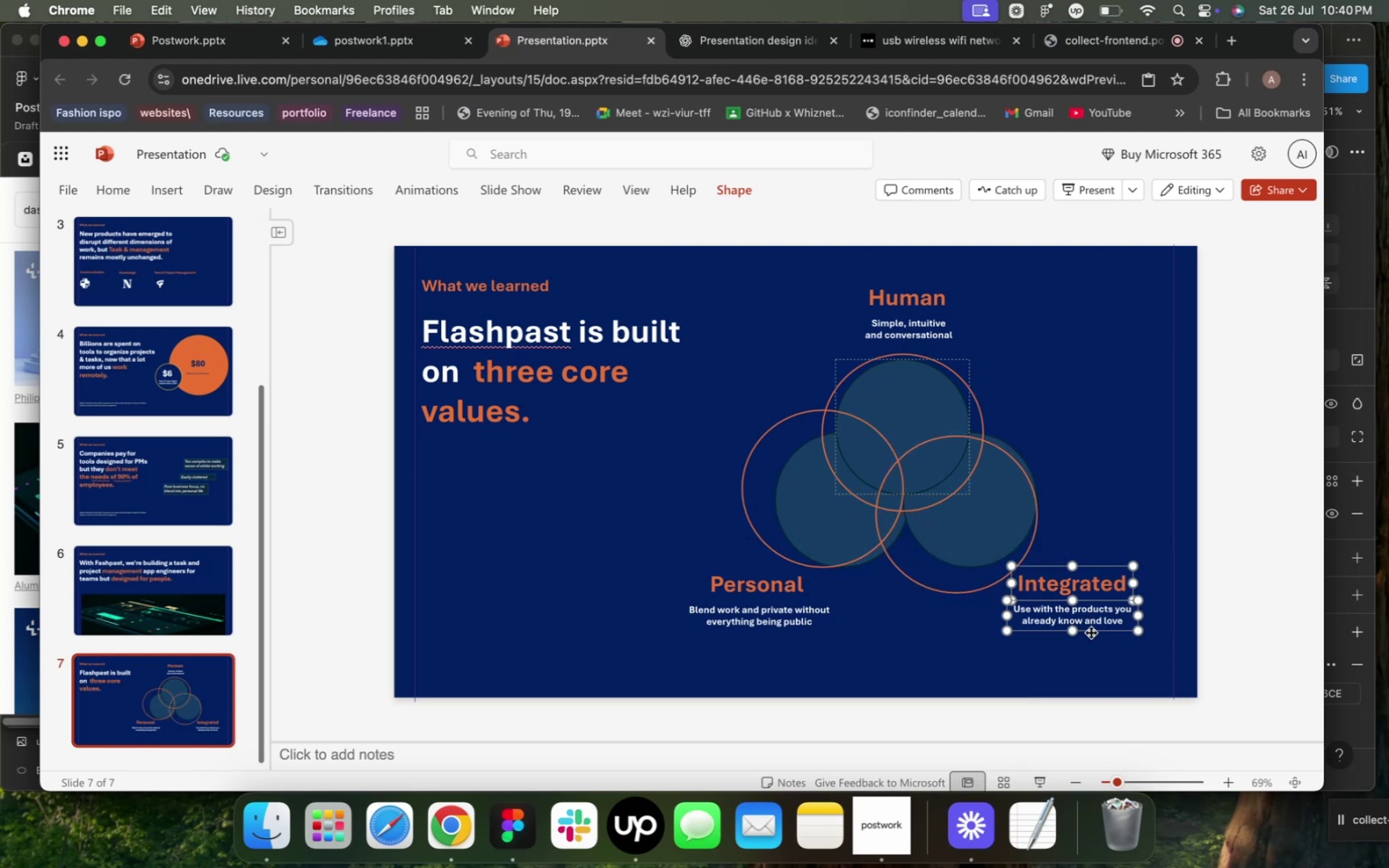 
left_click_drag(start_coordinate=[1091, 632], to_coordinate=[1085, 648])
 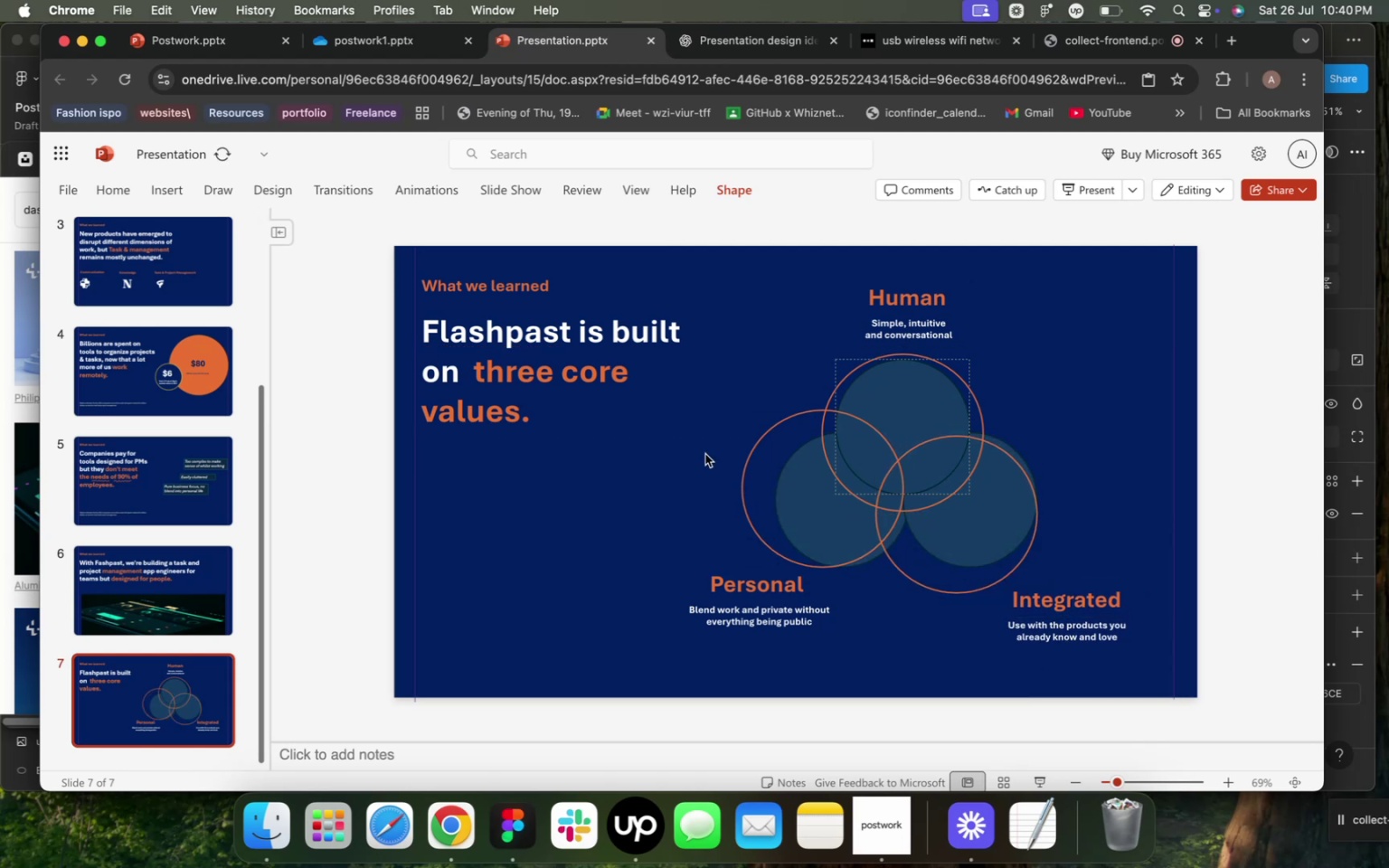 
left_click([705, 454])
 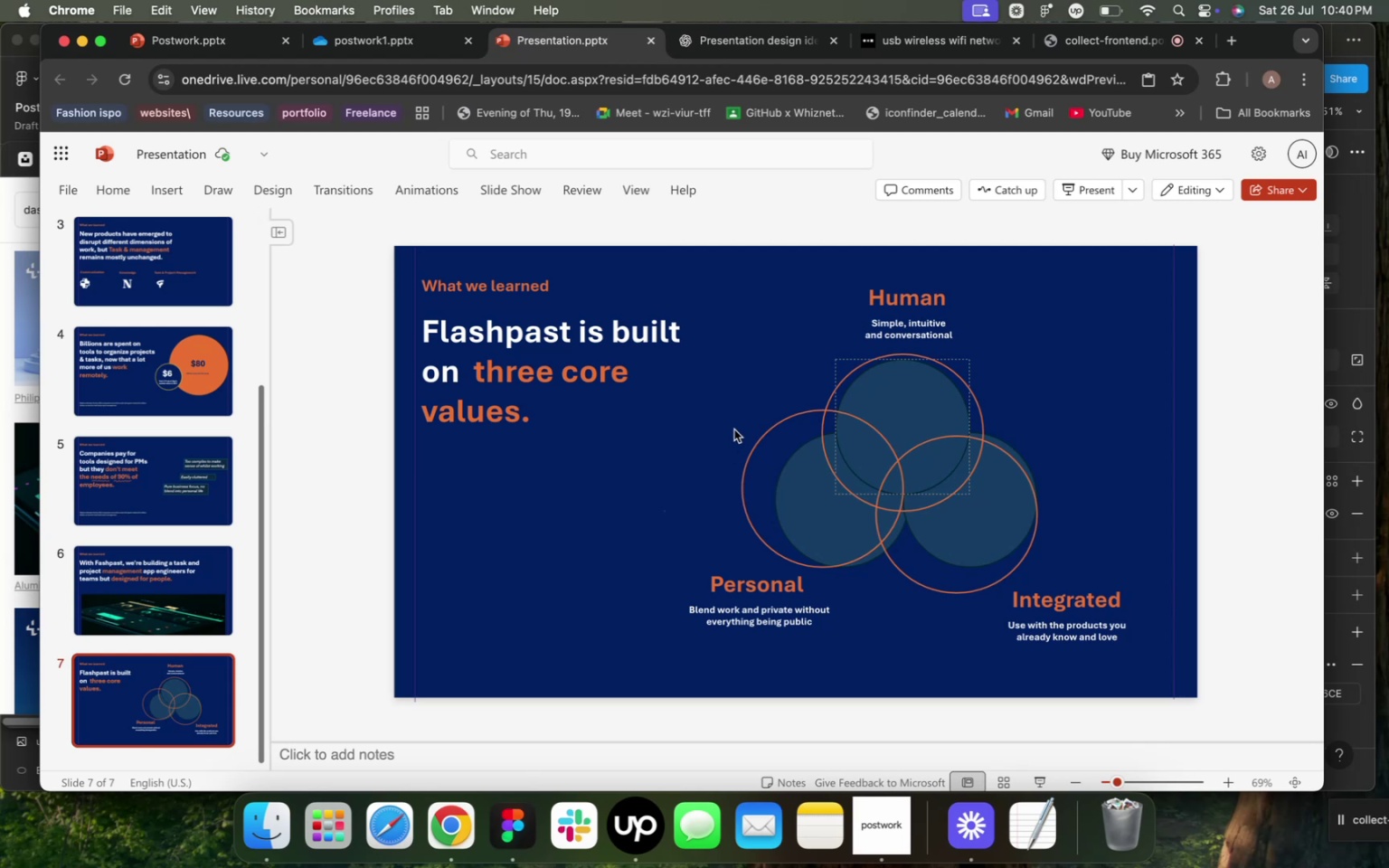 
left_click_drag(start_coordinate=[743, 396], to_coordinate=[746, 392])
 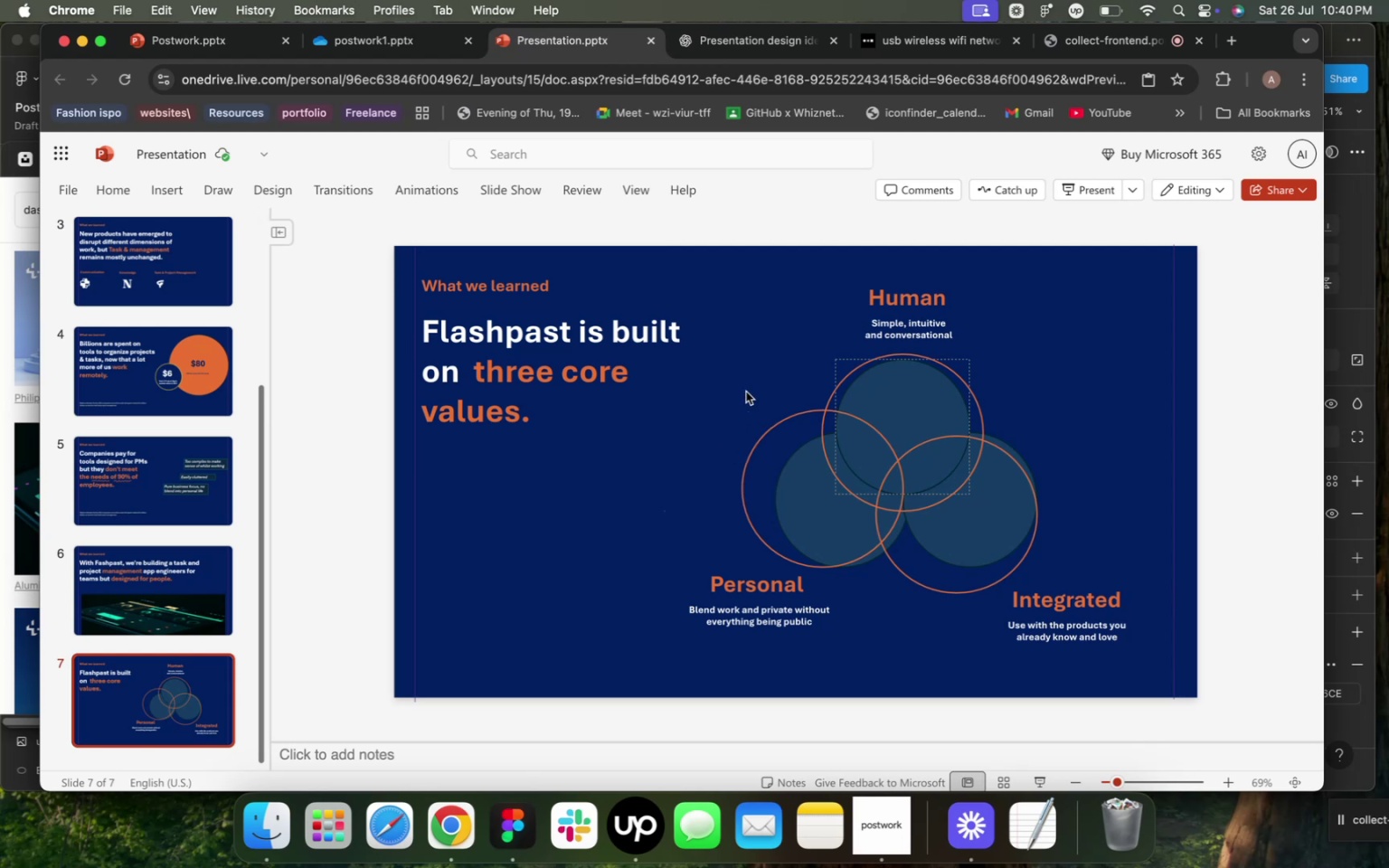 
double_click([746, 392])
 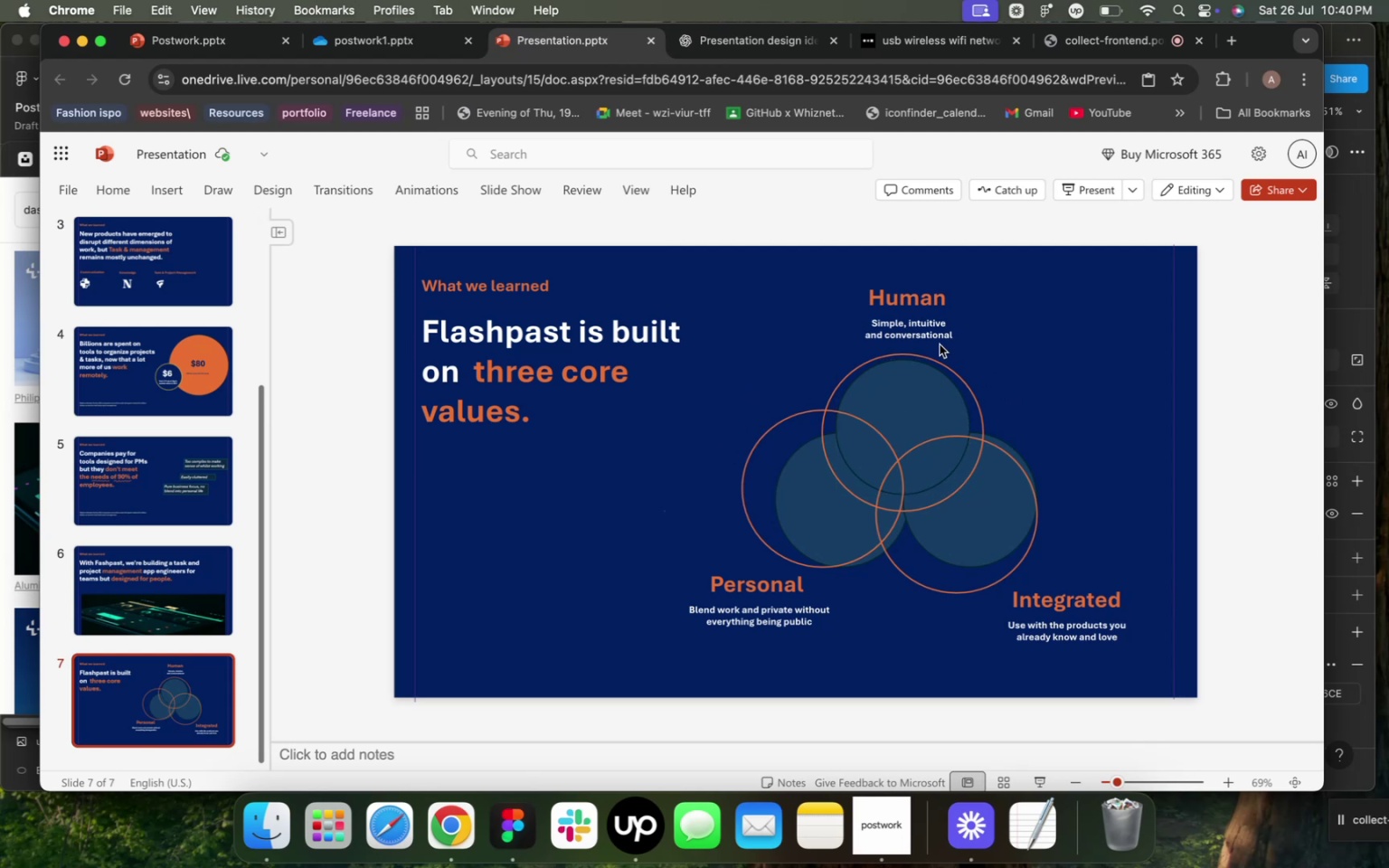 
left_click([940, 344])
 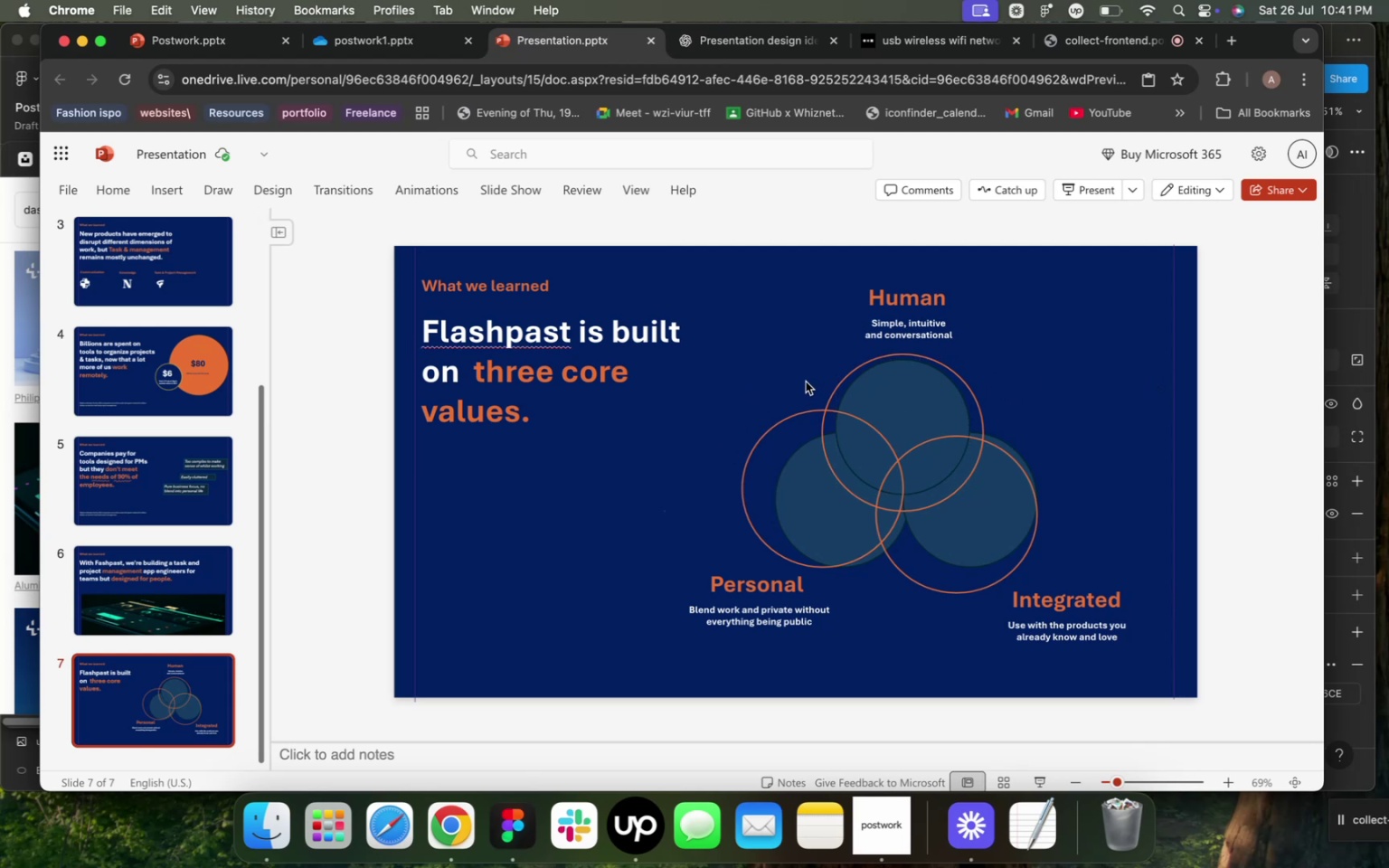 
left_click_drag(start_coordinate=[759, 378], to_coordinate=[991, 541])
 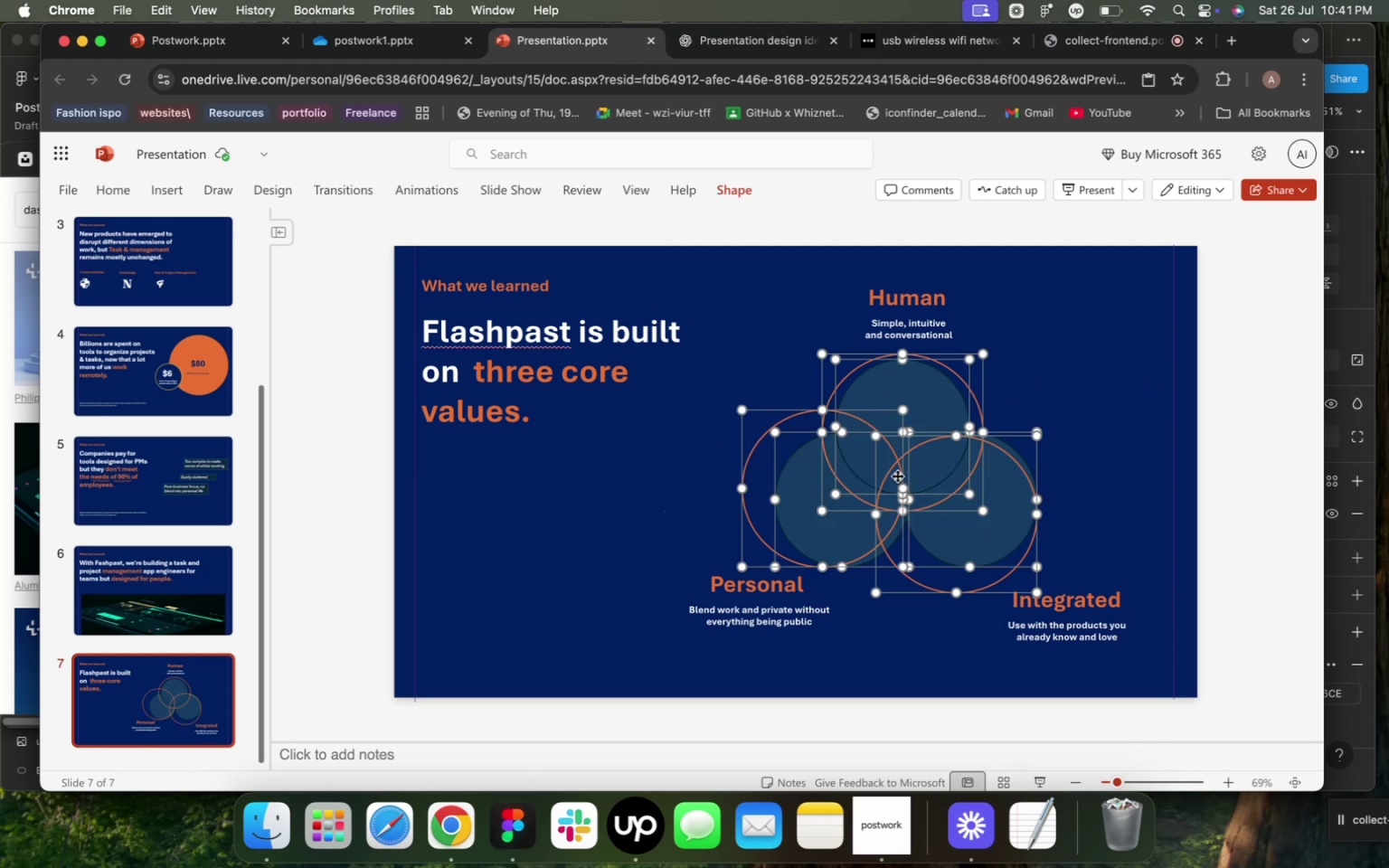 
left_click_drag(start_coordinate=[897, 476], to_coordinate=[914, 474])
 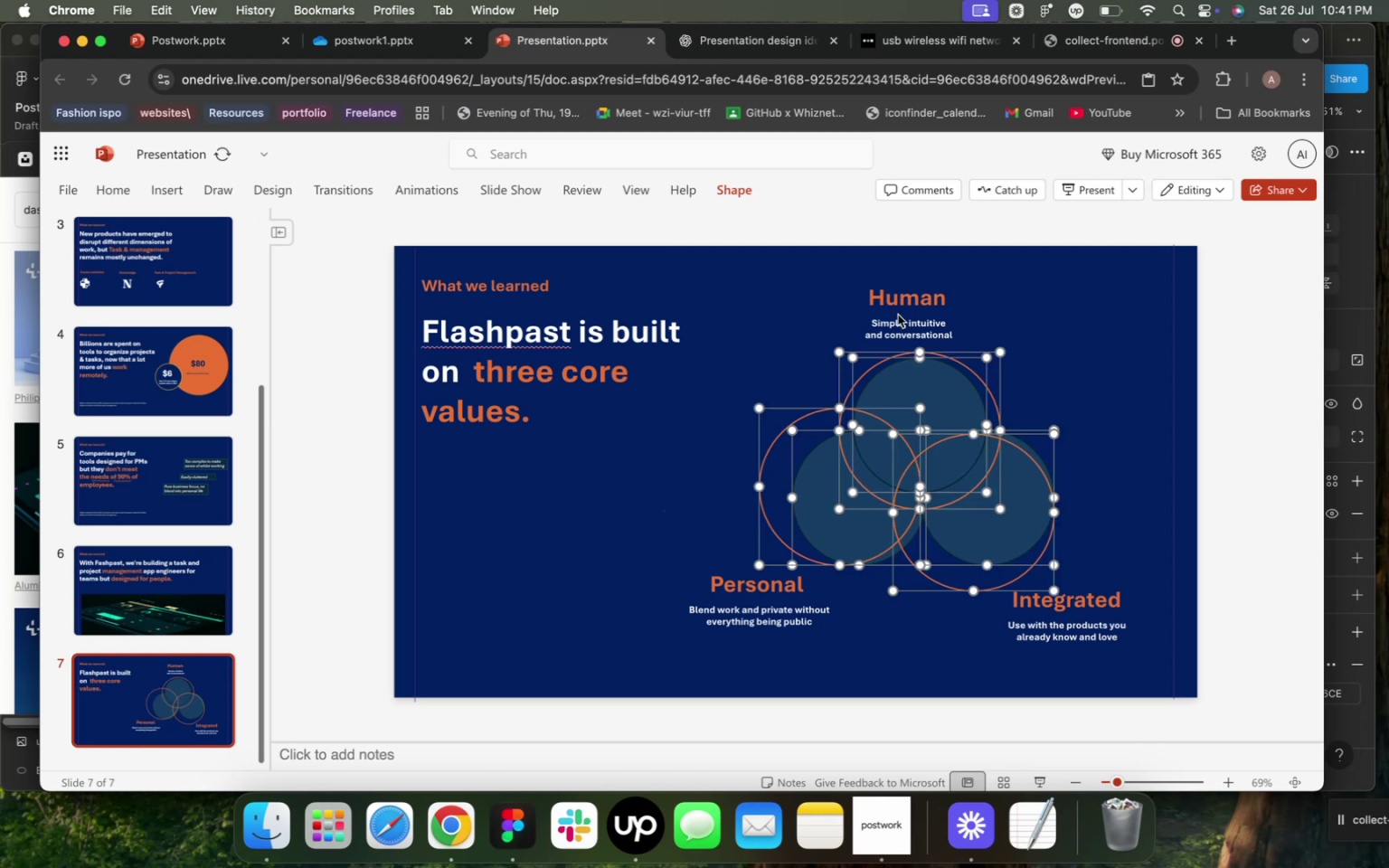 
left_click([898, 315])
 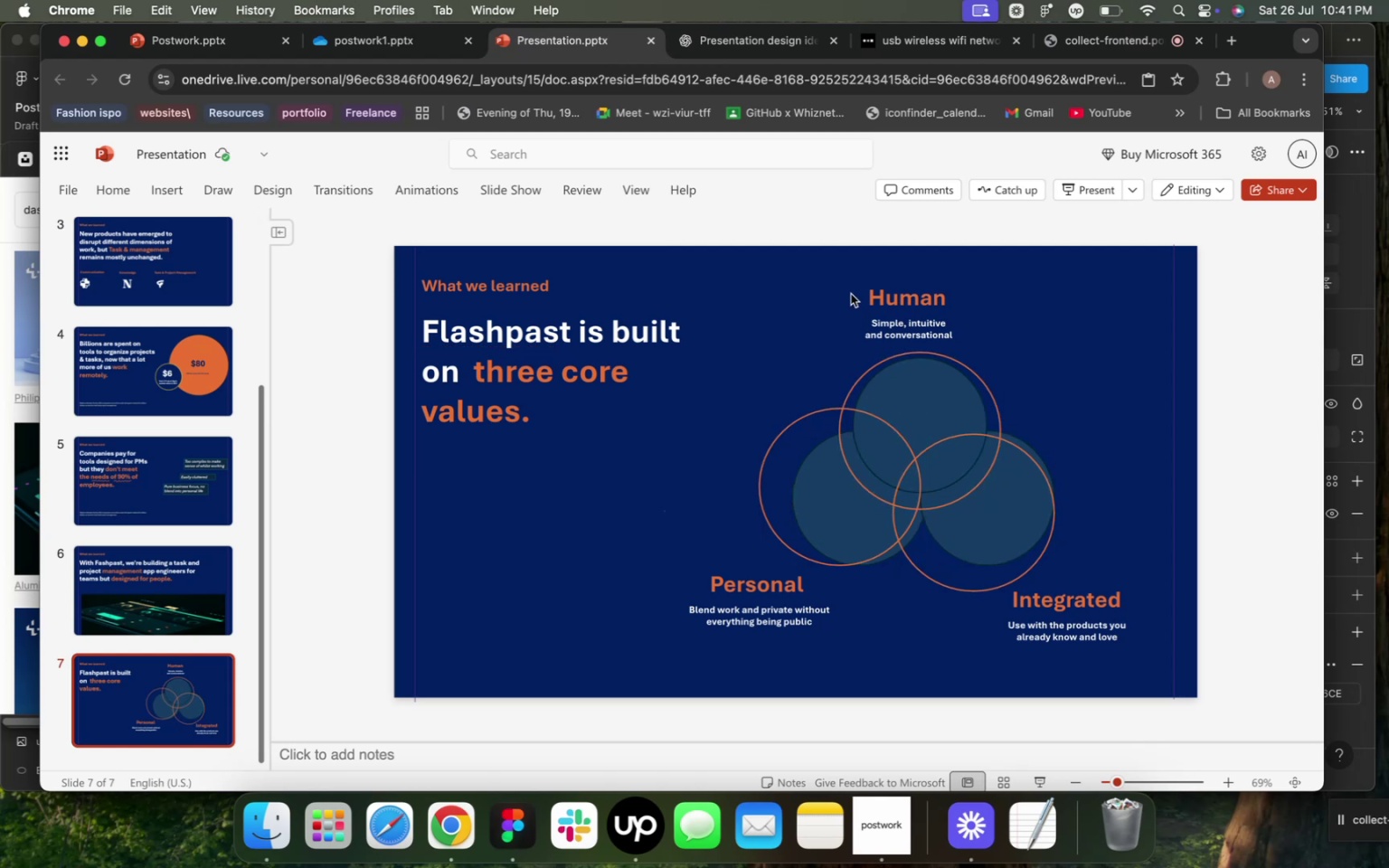 
left_click_drag(start_coordinate=[851, 294], to_coordinate=[910, 332])
 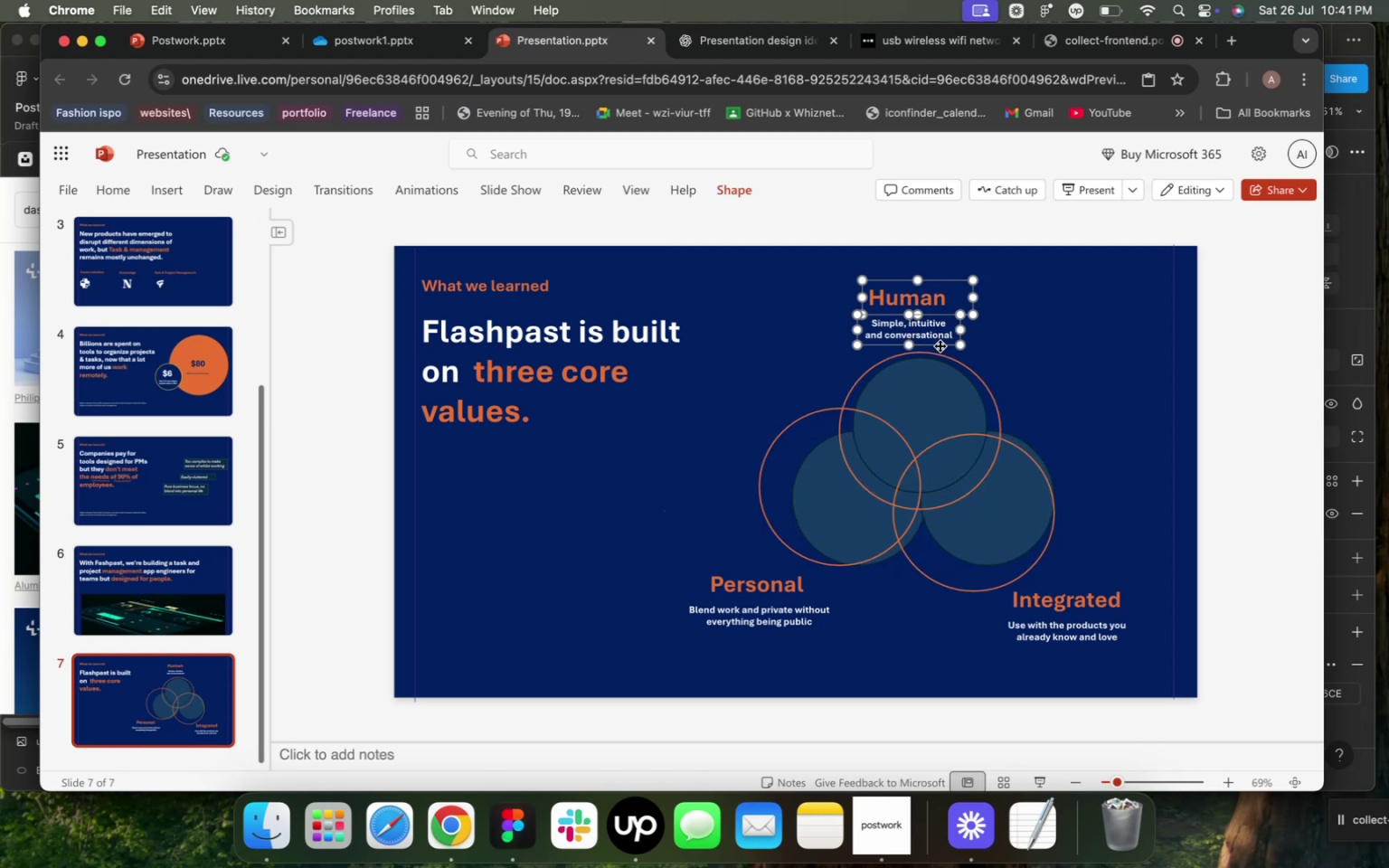 
left_click_drag(start_coordinate=[939, 345], to_coordinate=[950, 344])
 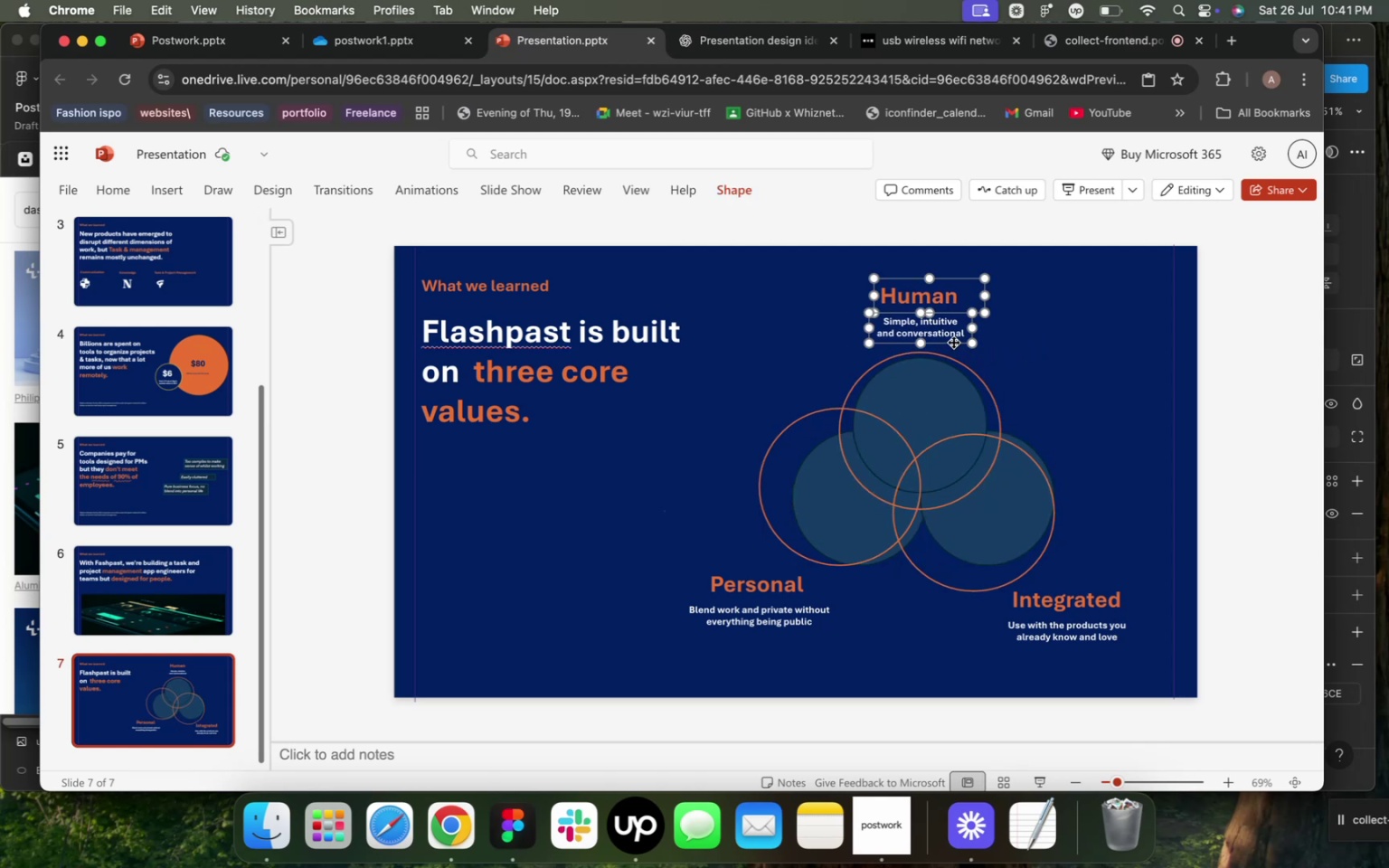 
left_click([955, 340])
 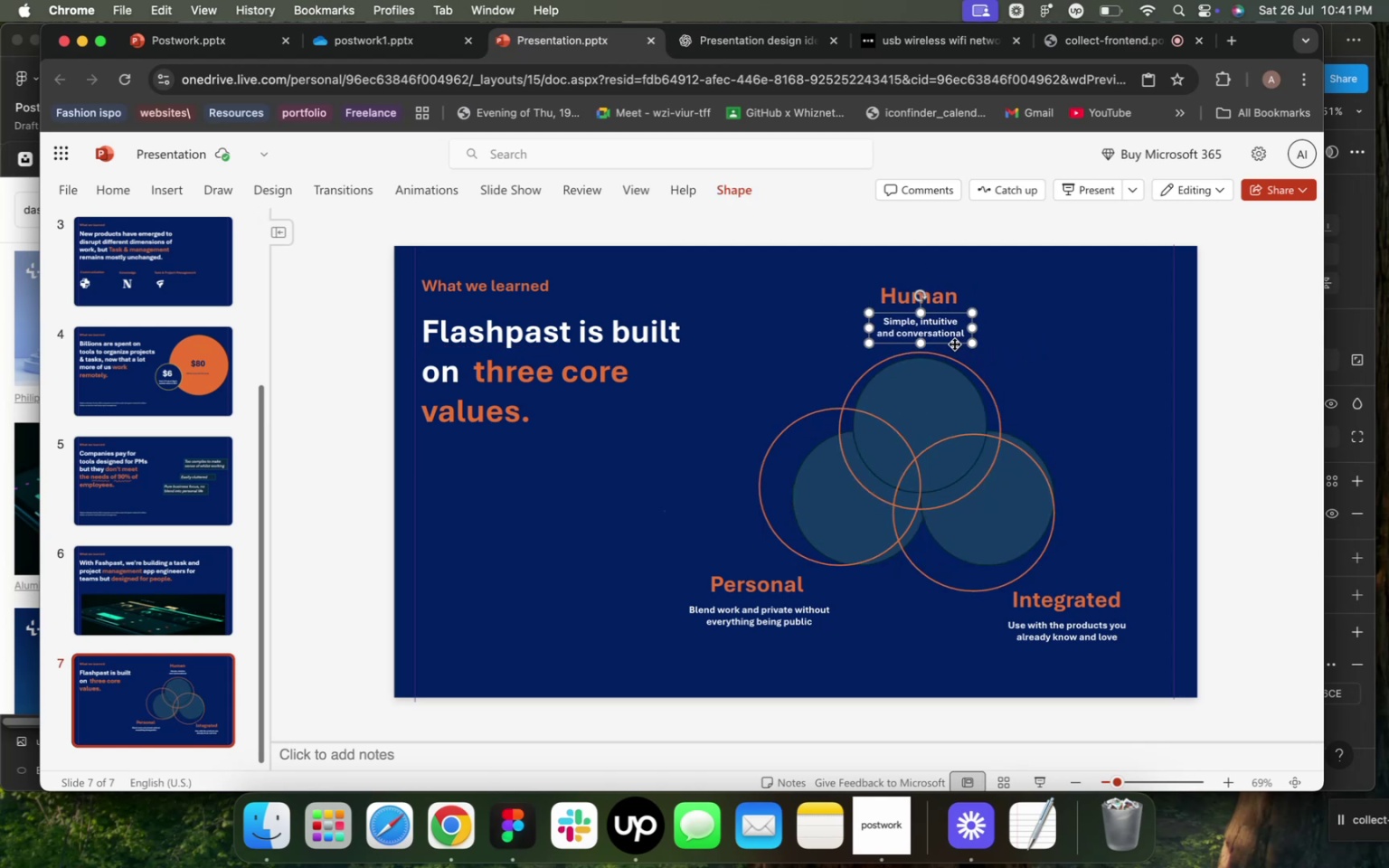 
left_click_drag(start_coordinate=[954, 344], to_coordinate=[964, 343])
 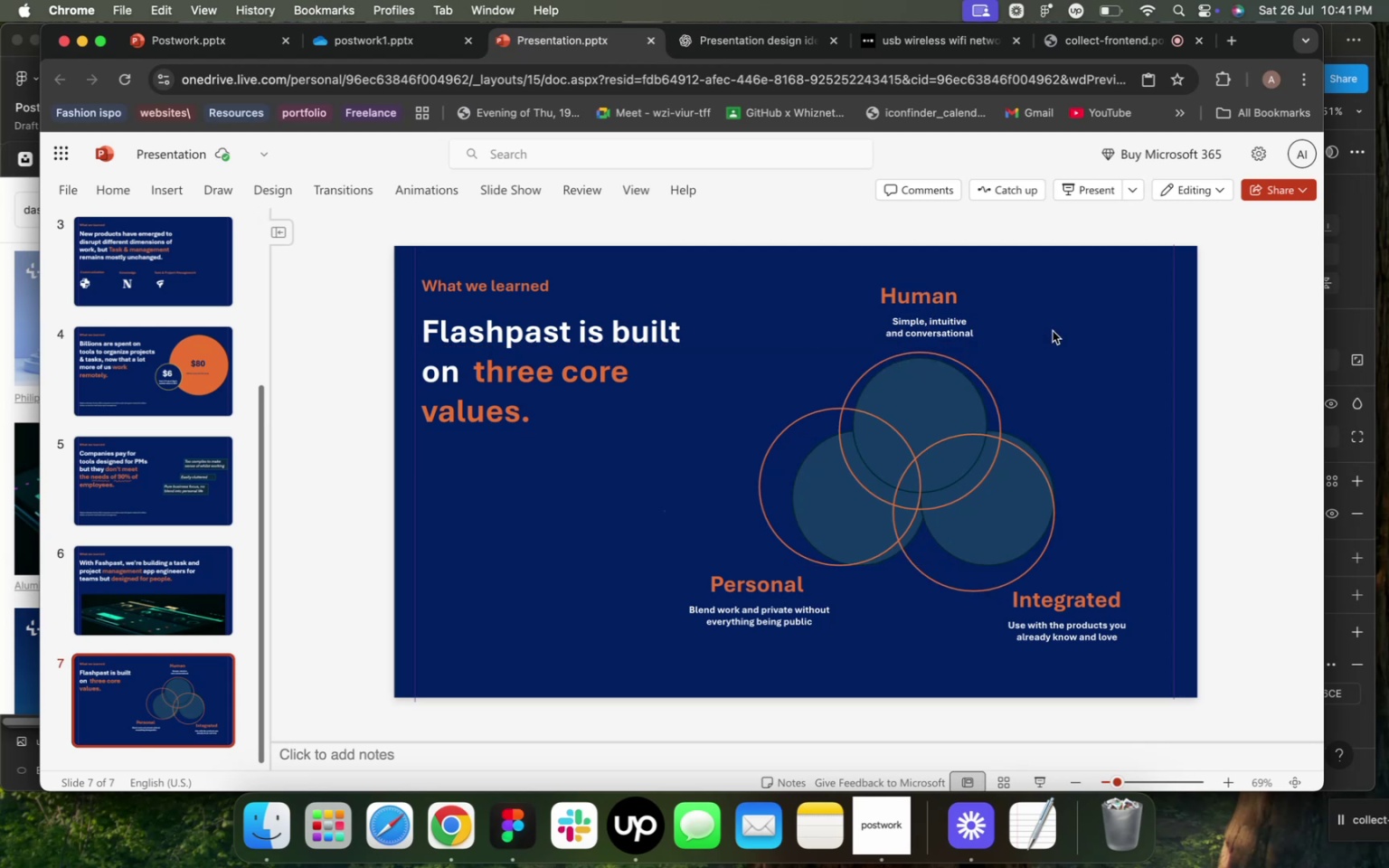 
left_click([936, 297])
 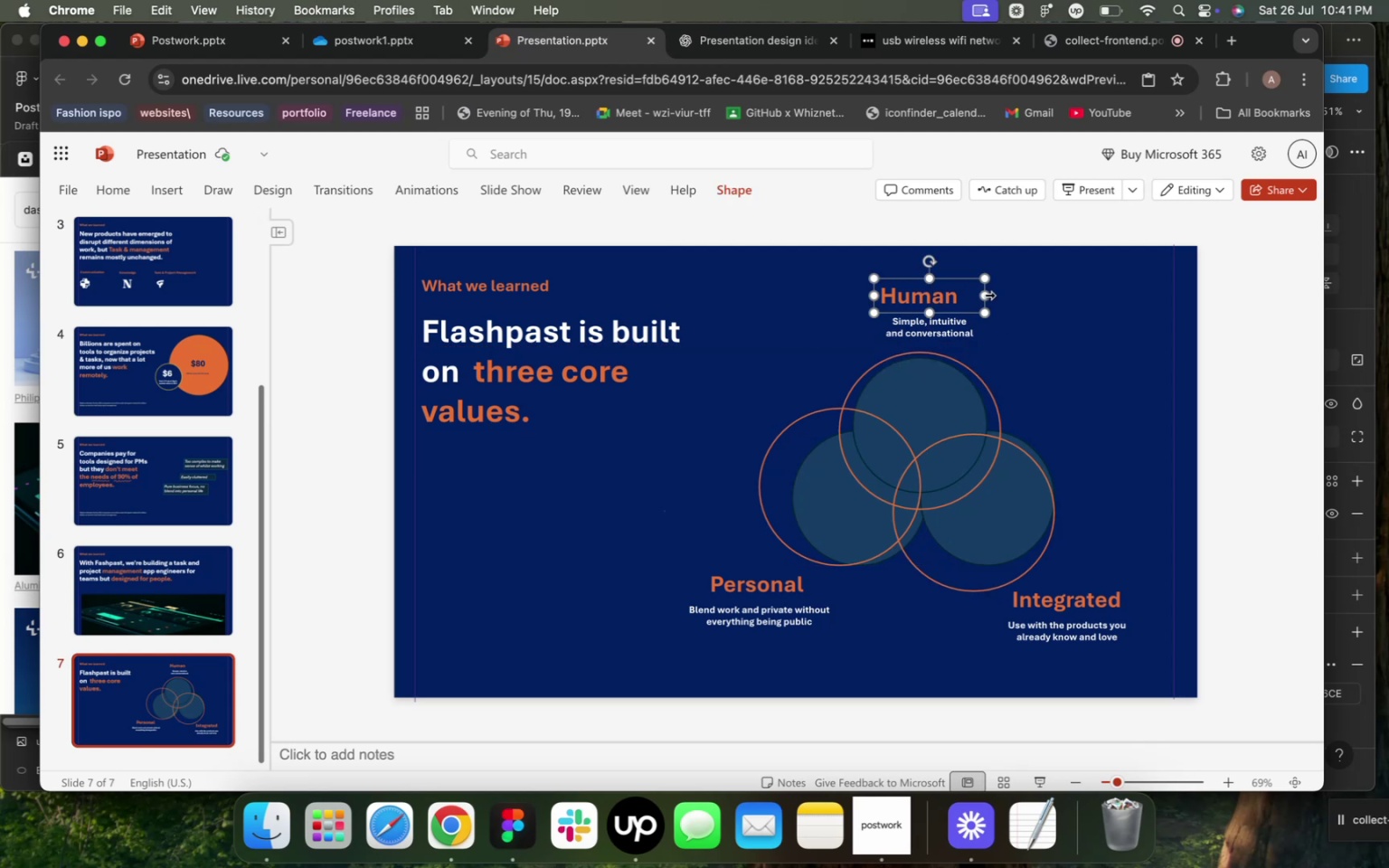 
left_click_drag(start_coordinate=[988, 295], to_coordinate=[962, 298])
 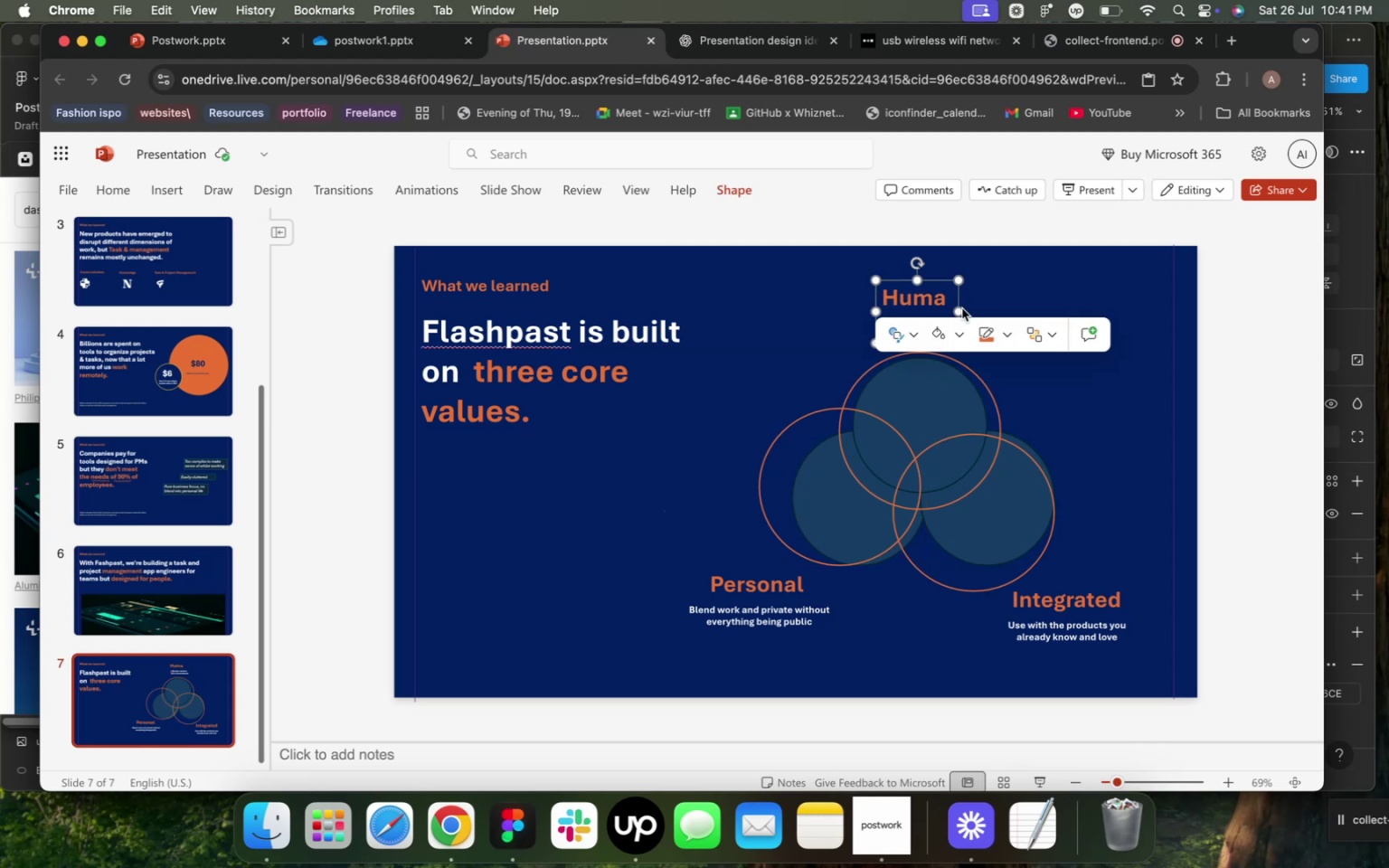 
left_click_drag(start_coordinate=[959, 308], to_coordinate=[964, 308])
 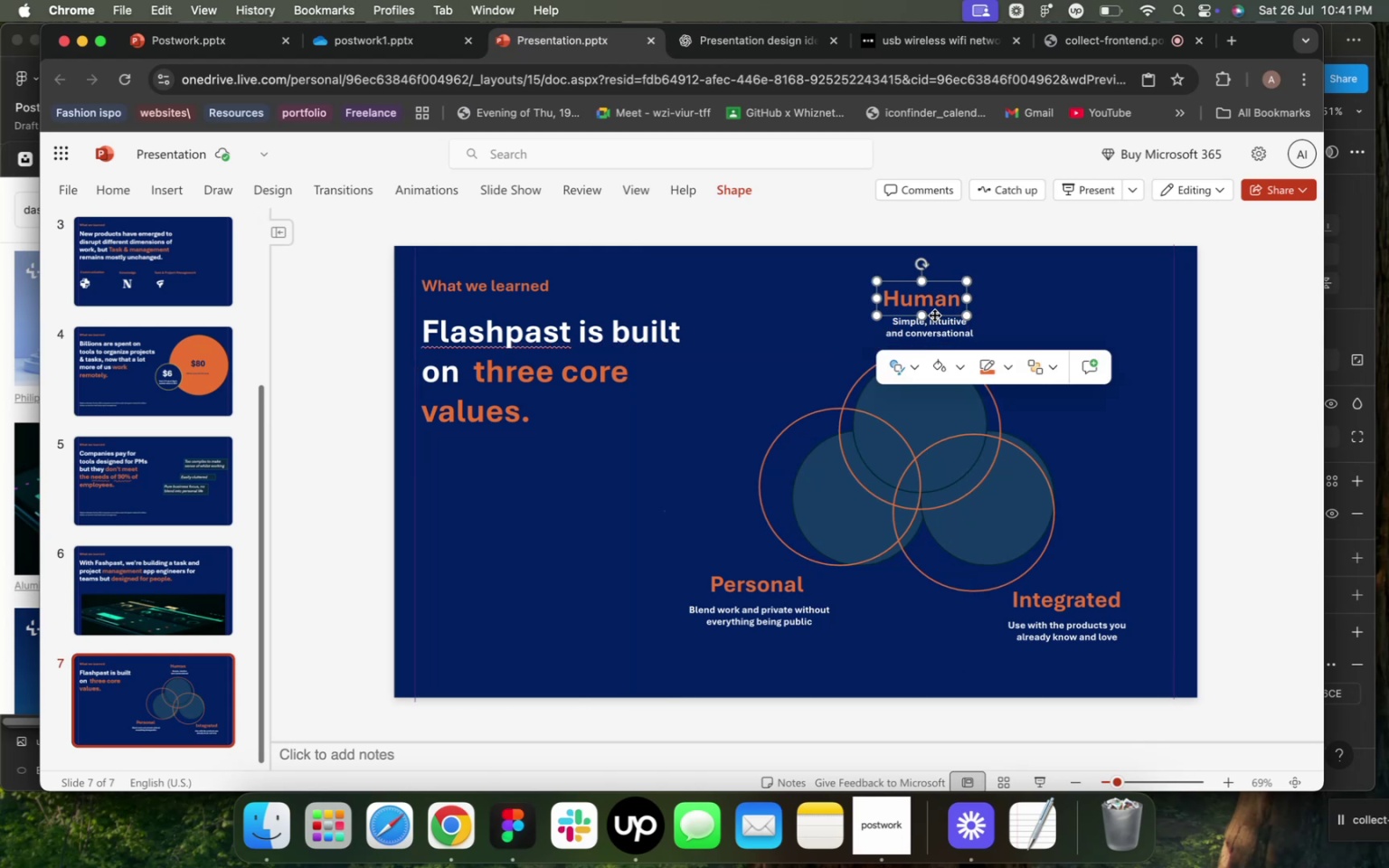 
left_click_drag(start_coordinate=[937, 316], to_coordinate=[945, 314])
 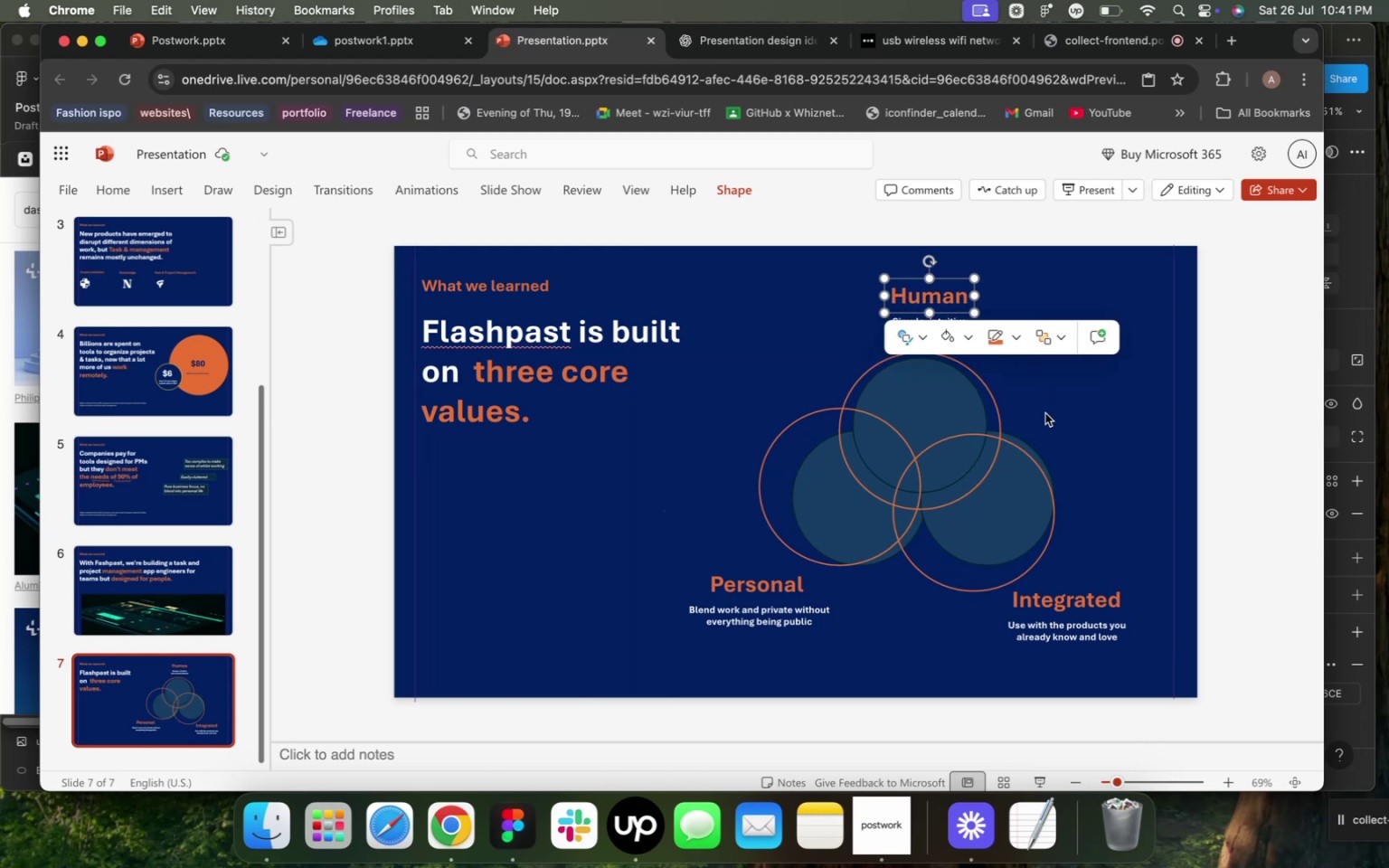 
left_click([1045, 413])
 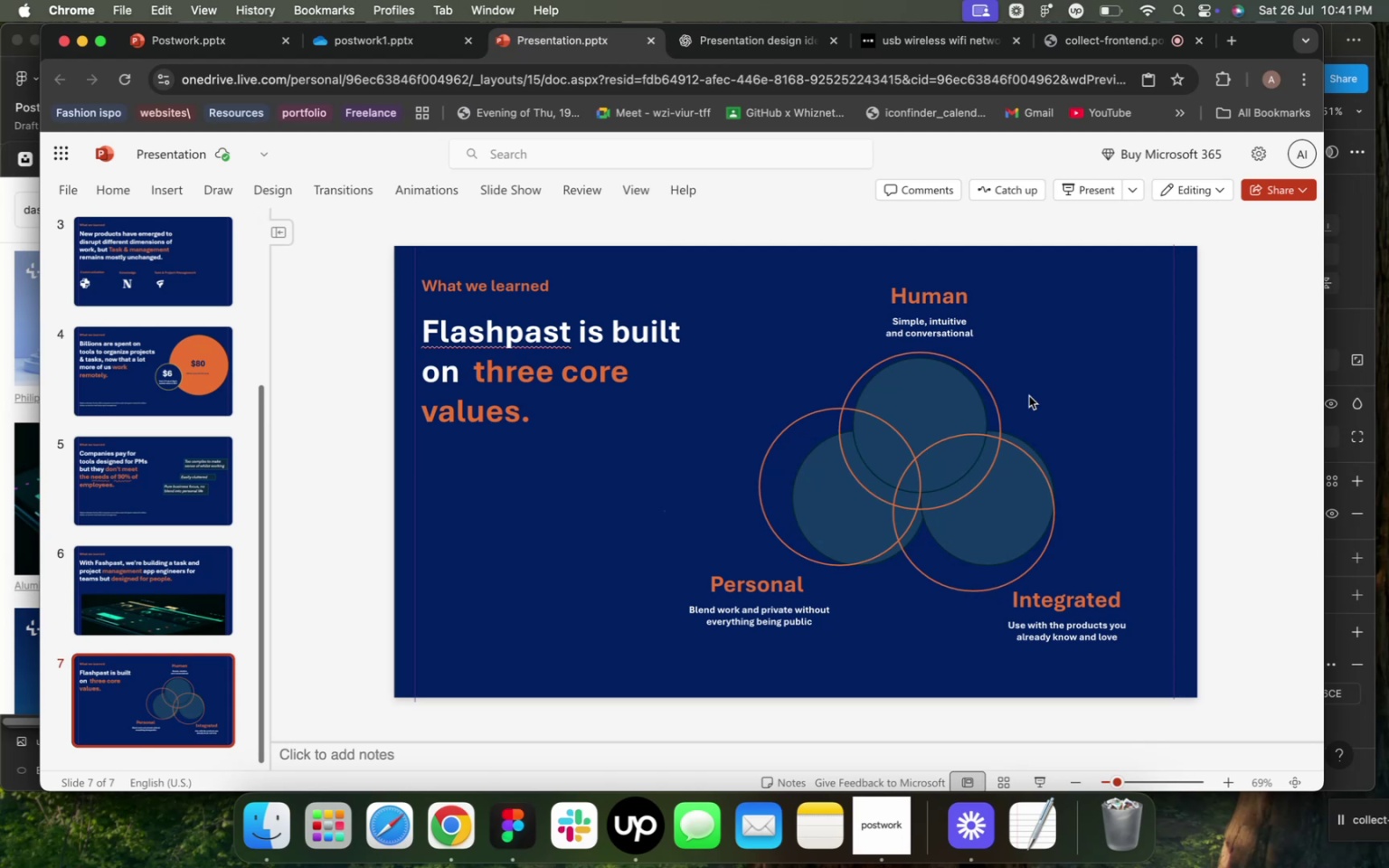 
wait(10.68)
 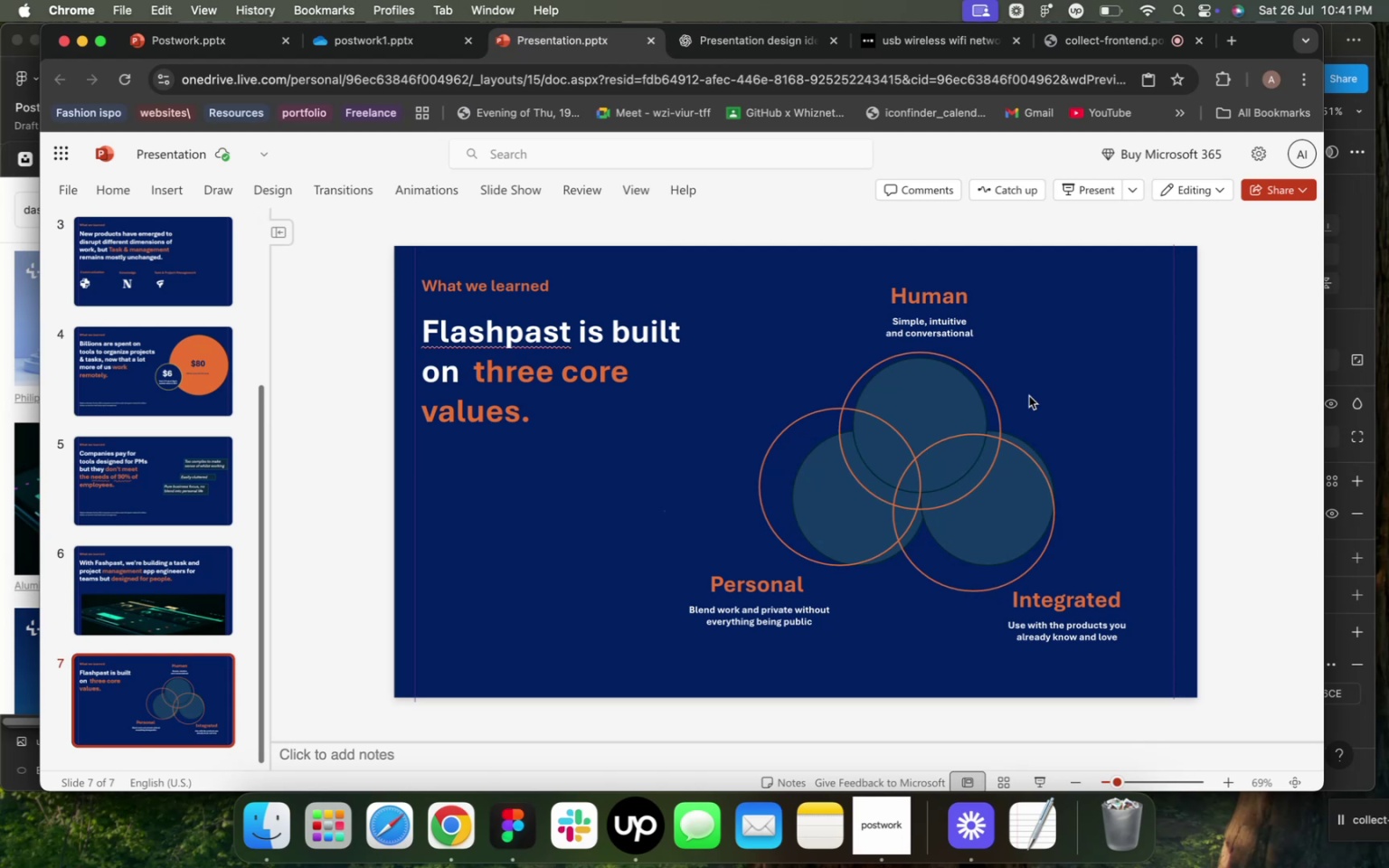 
left_click([138, 692])
 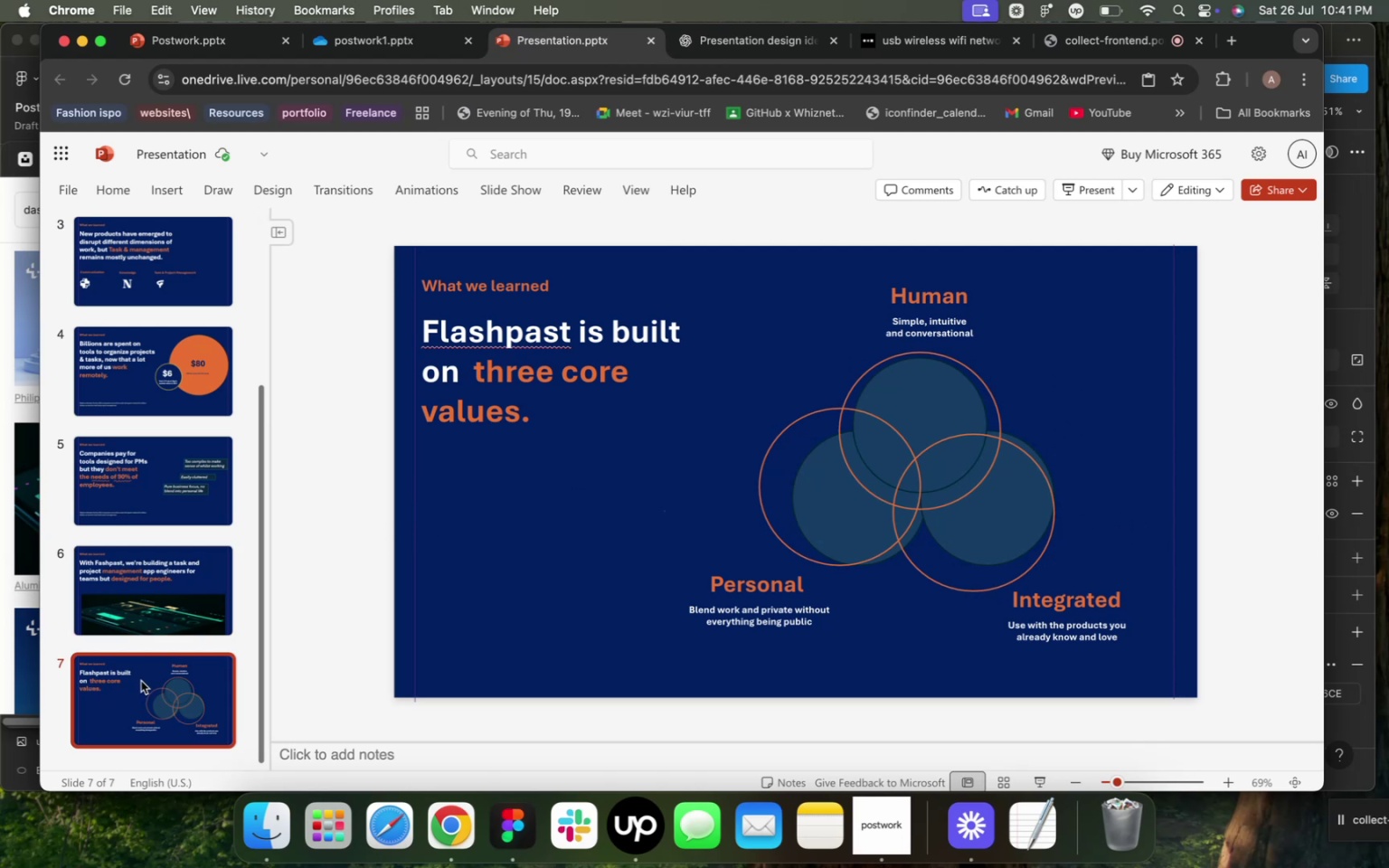 
key(Meta+D)
 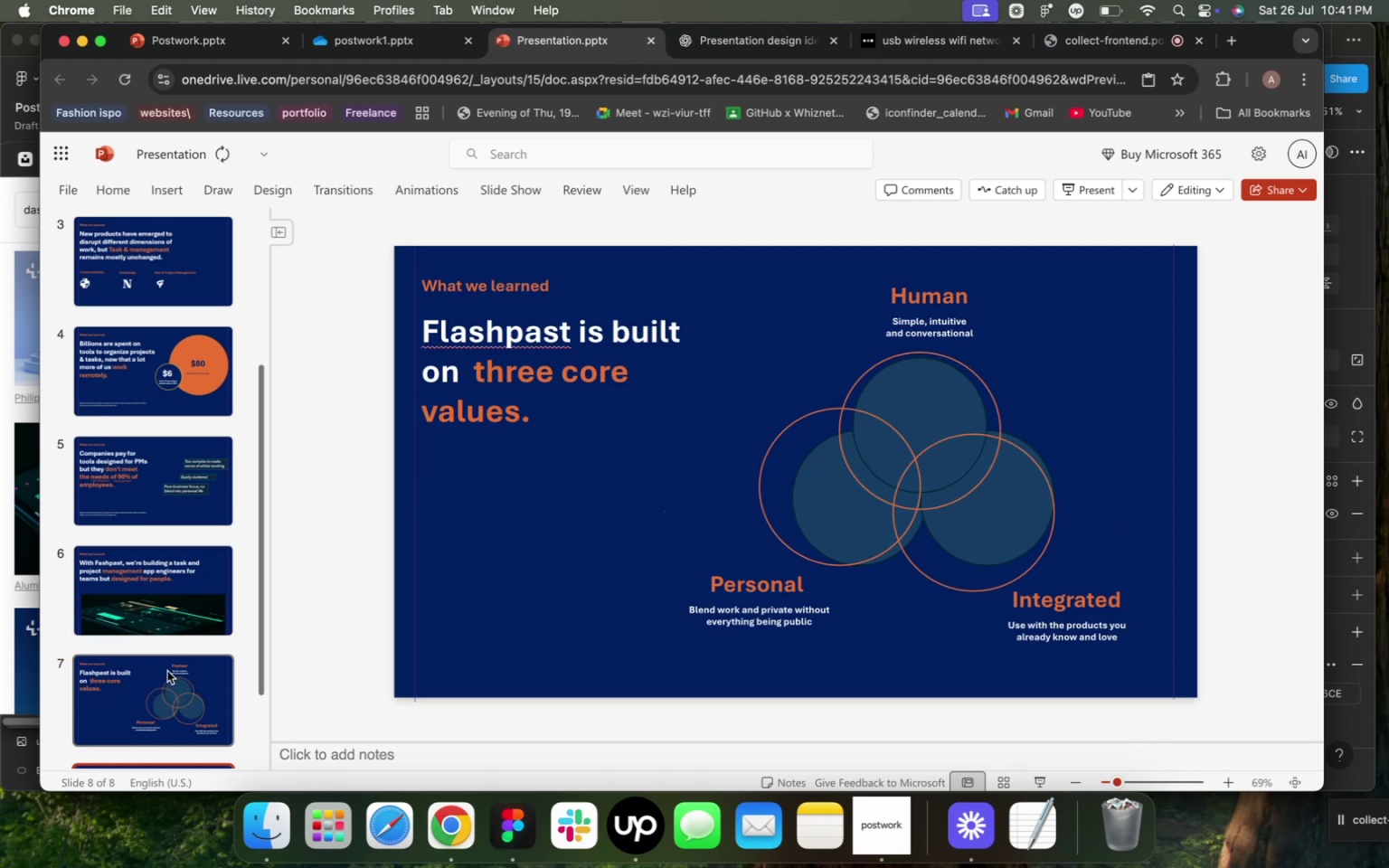 
scroll: coordinate [171, 671], scroll_direction: up, amount: 26.0
 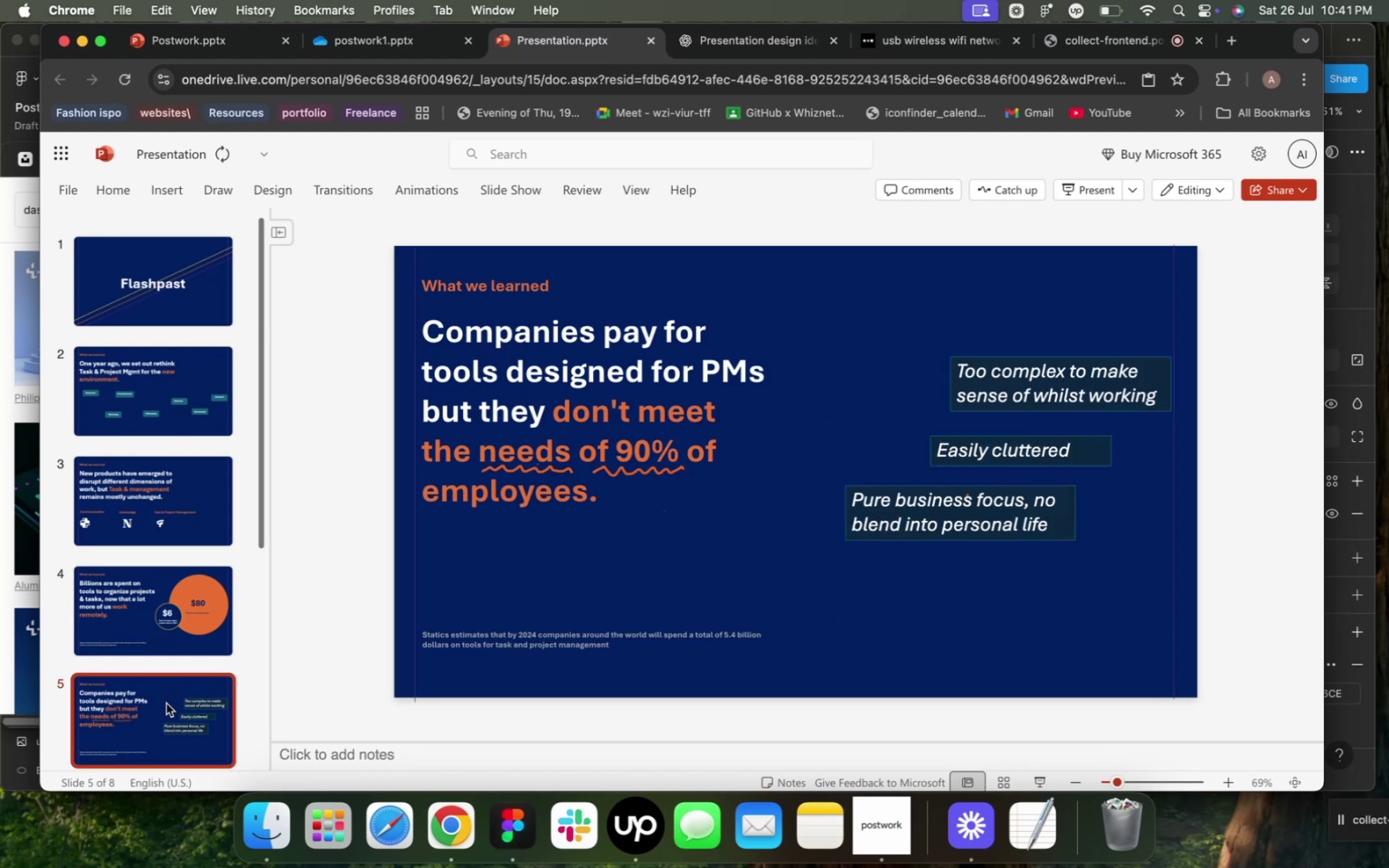 
left_click([166, 703])
 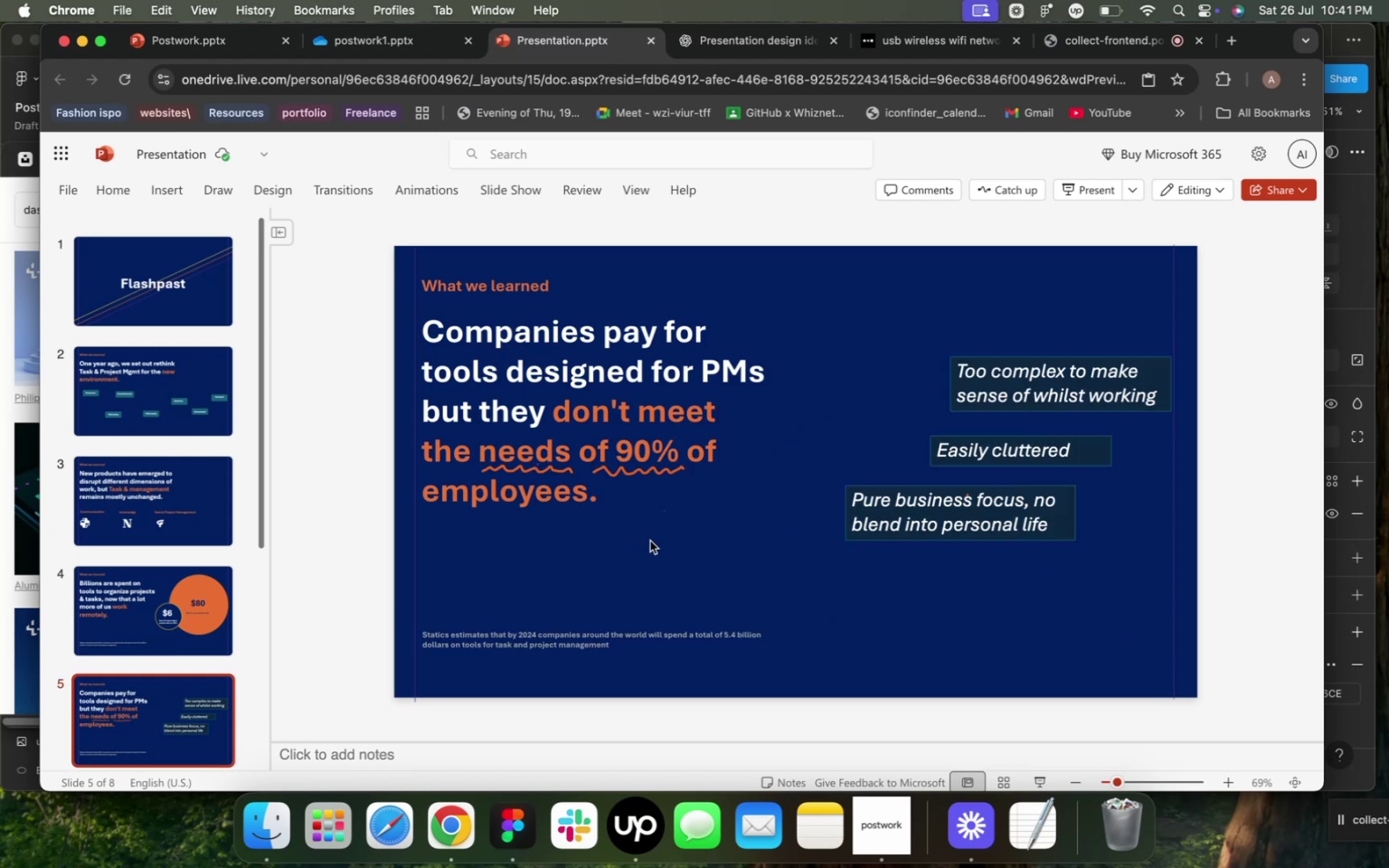 
right_click([699, 535])
 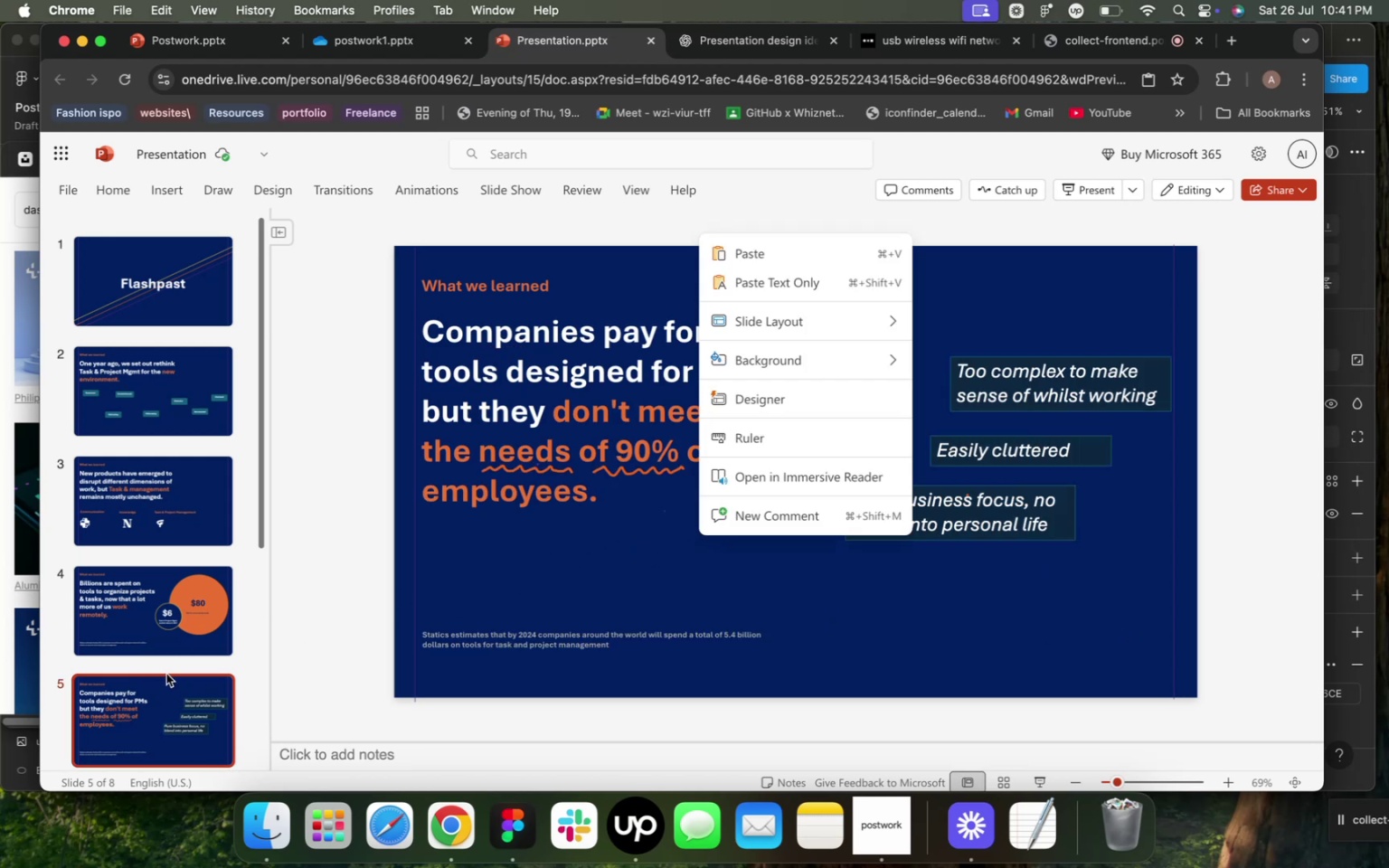 
scroll: coordinate [170, 674], scroll_direction: up, amount: 3.0
 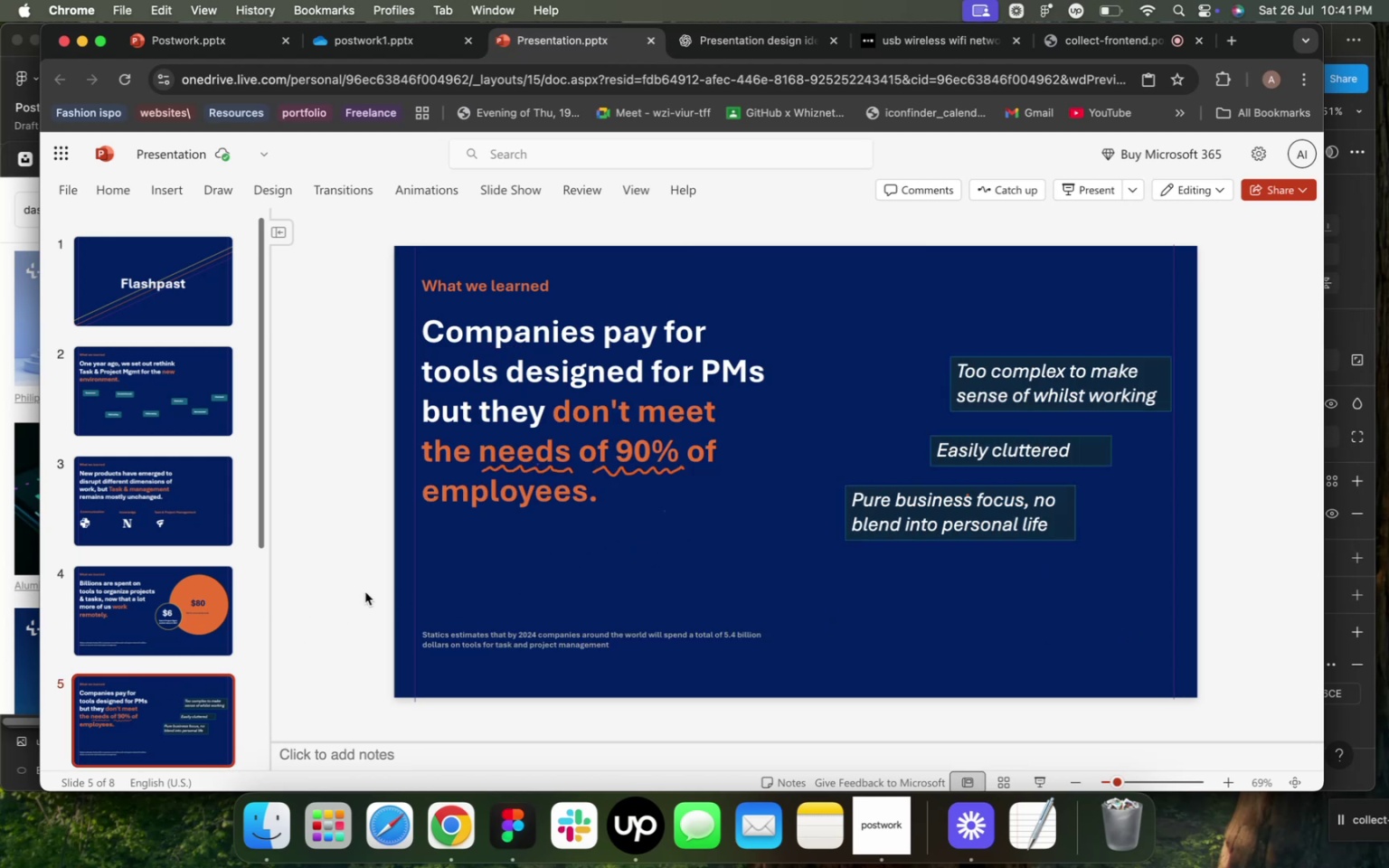 
left_click([365, 592])
 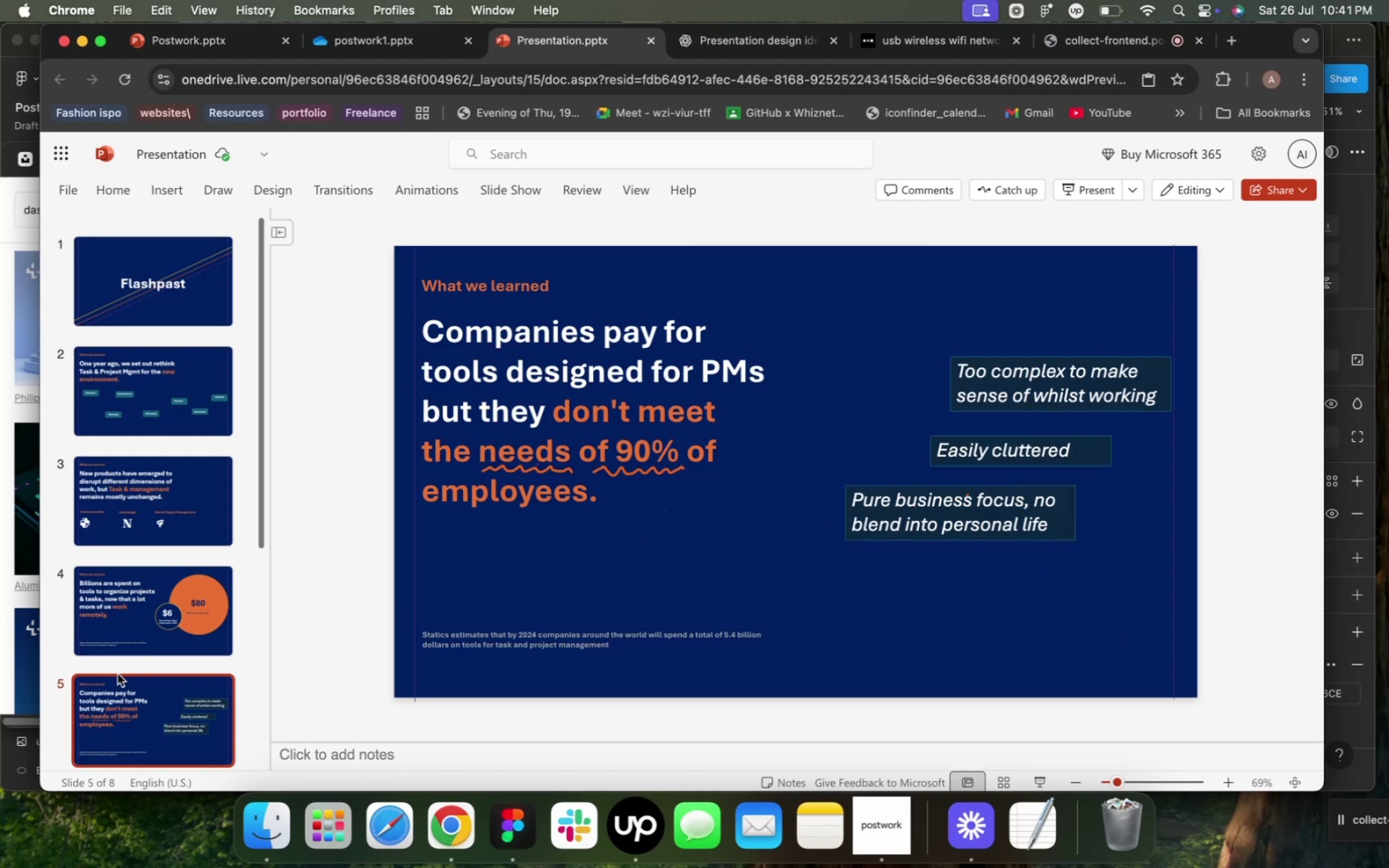 
scroll: coordinate [131, 668], scroll_direction: down, amount: 18.0
 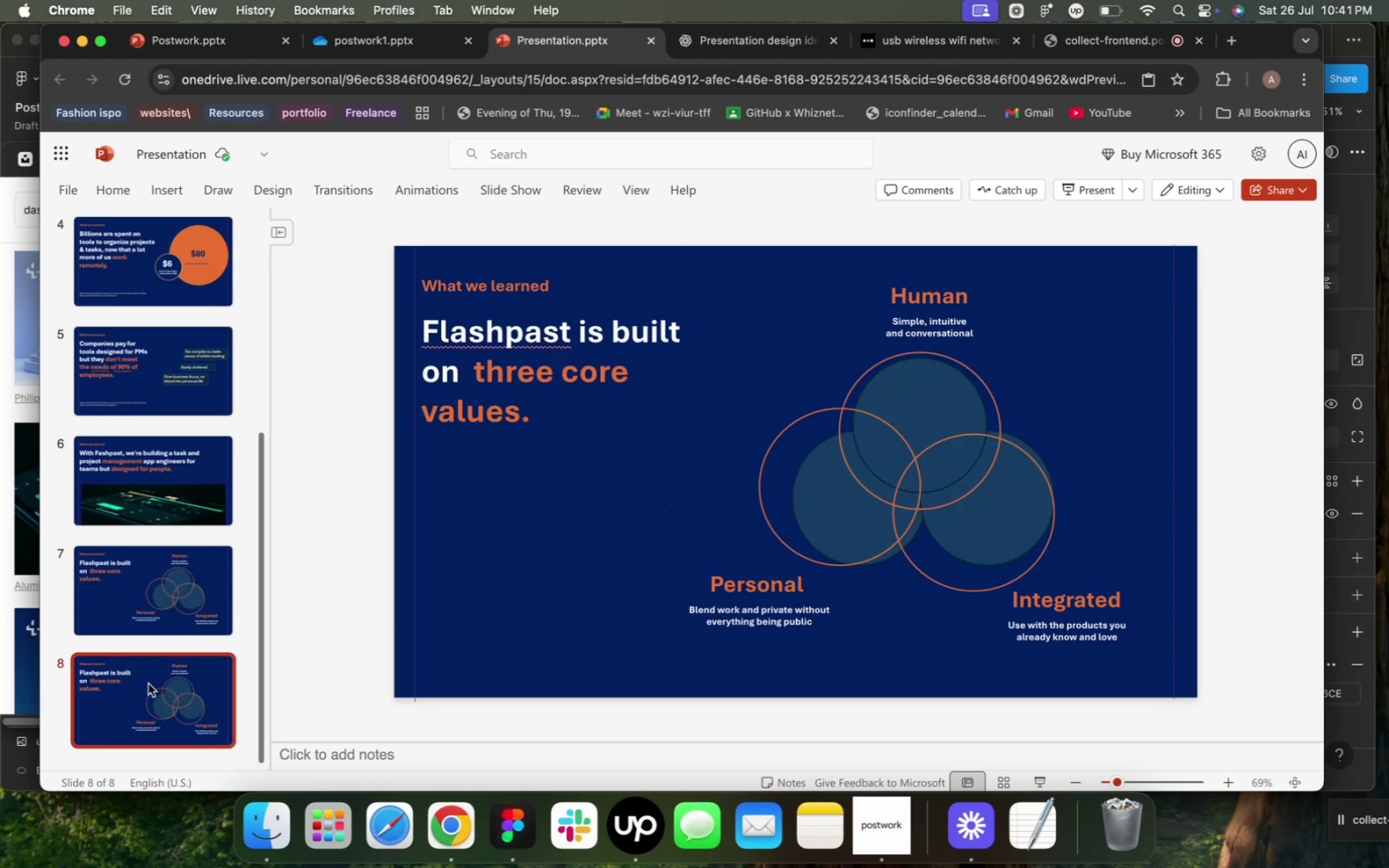 
left_click([148, 684])
 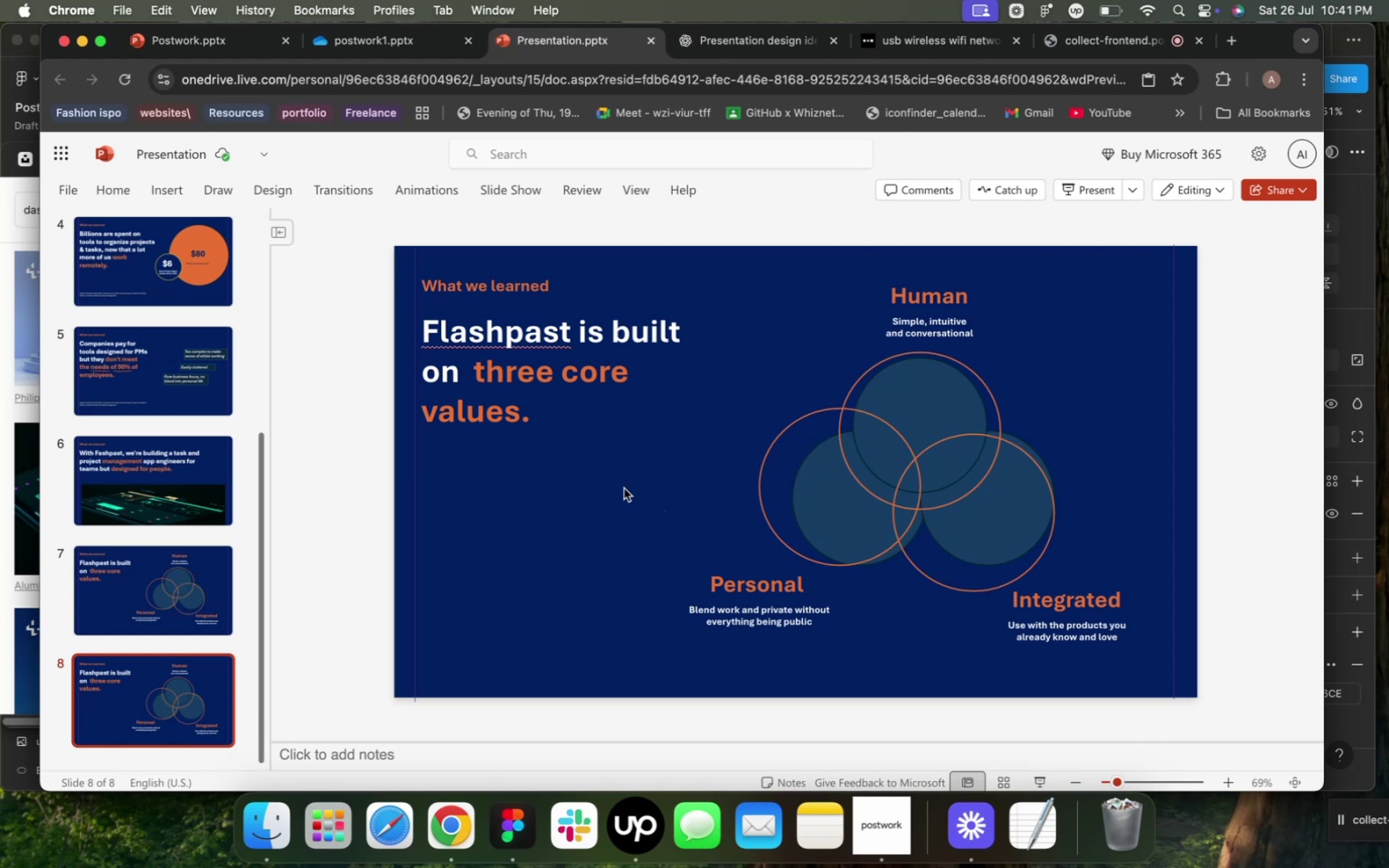 
right_click([646, 486])
 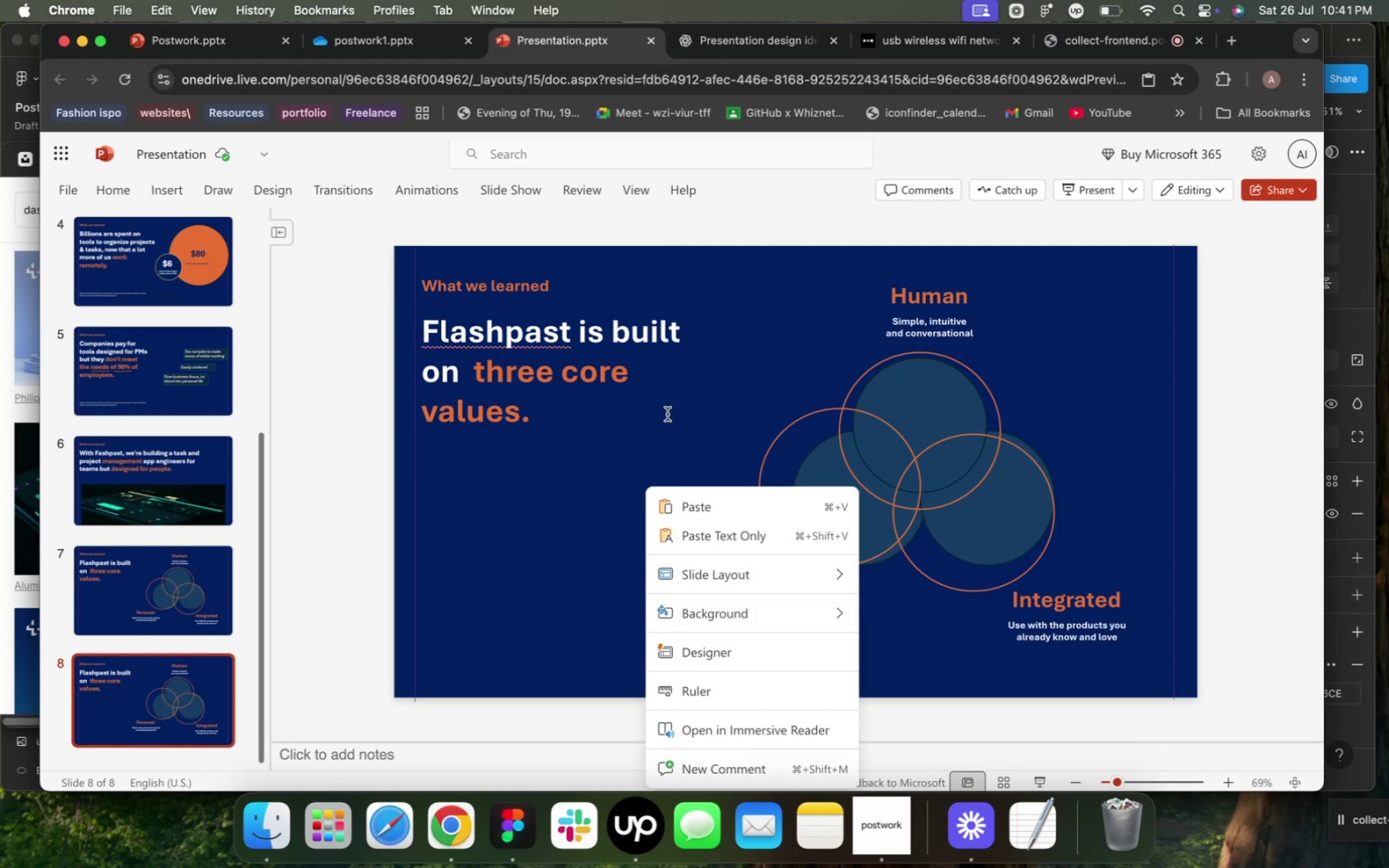 
left_click([667, 414])
 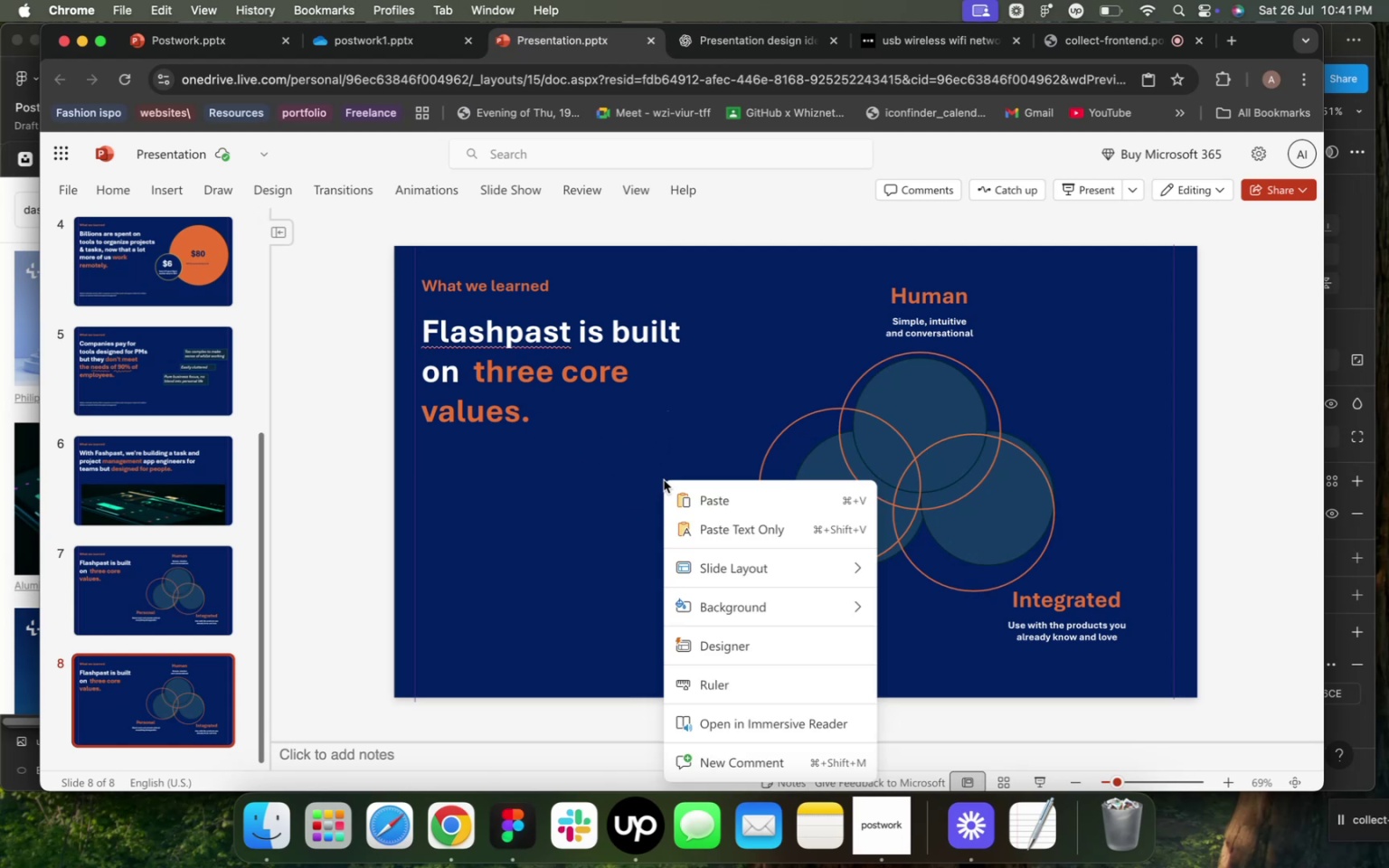 
right_click([664, 480])
 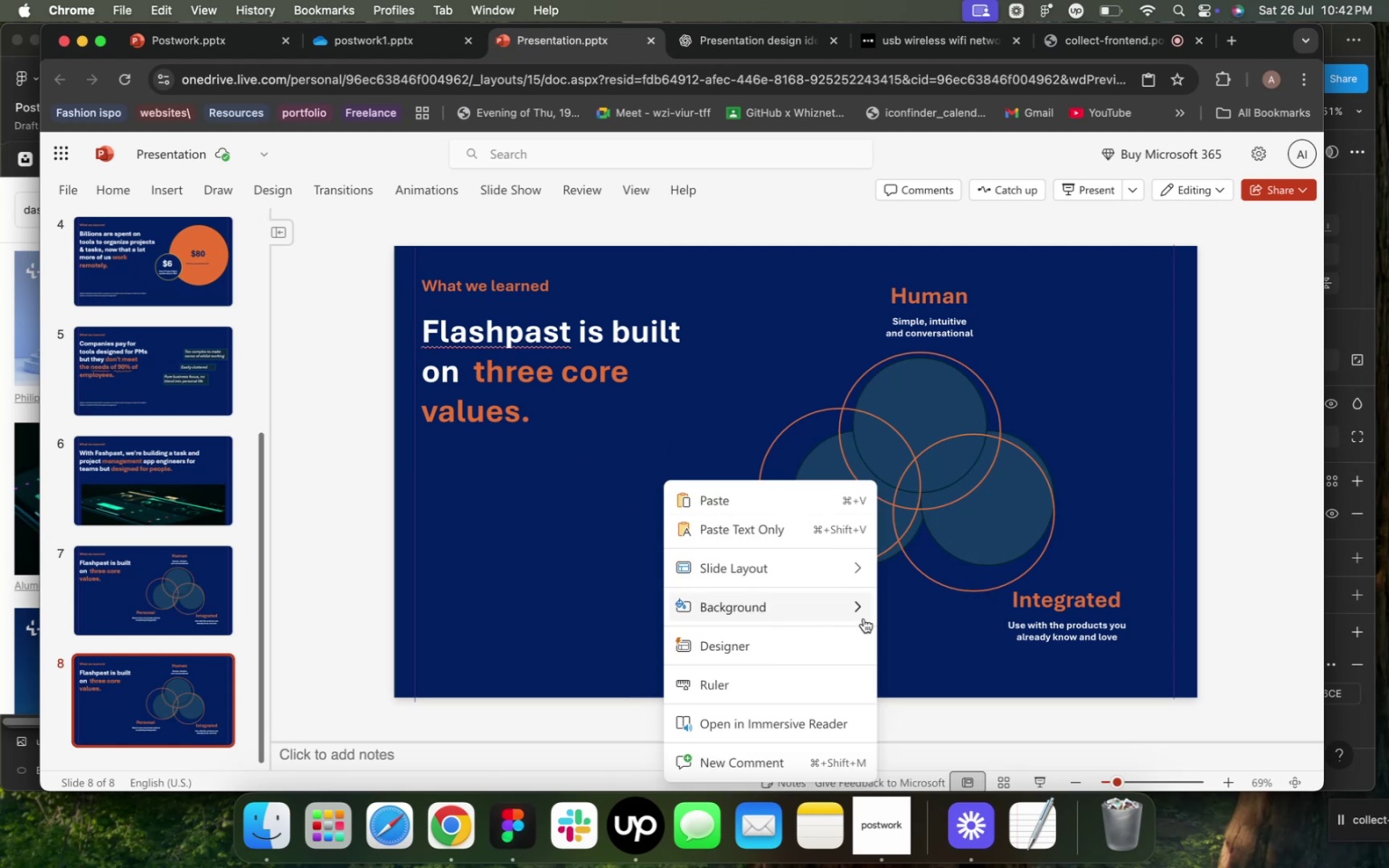 
left_click([860, 611])
 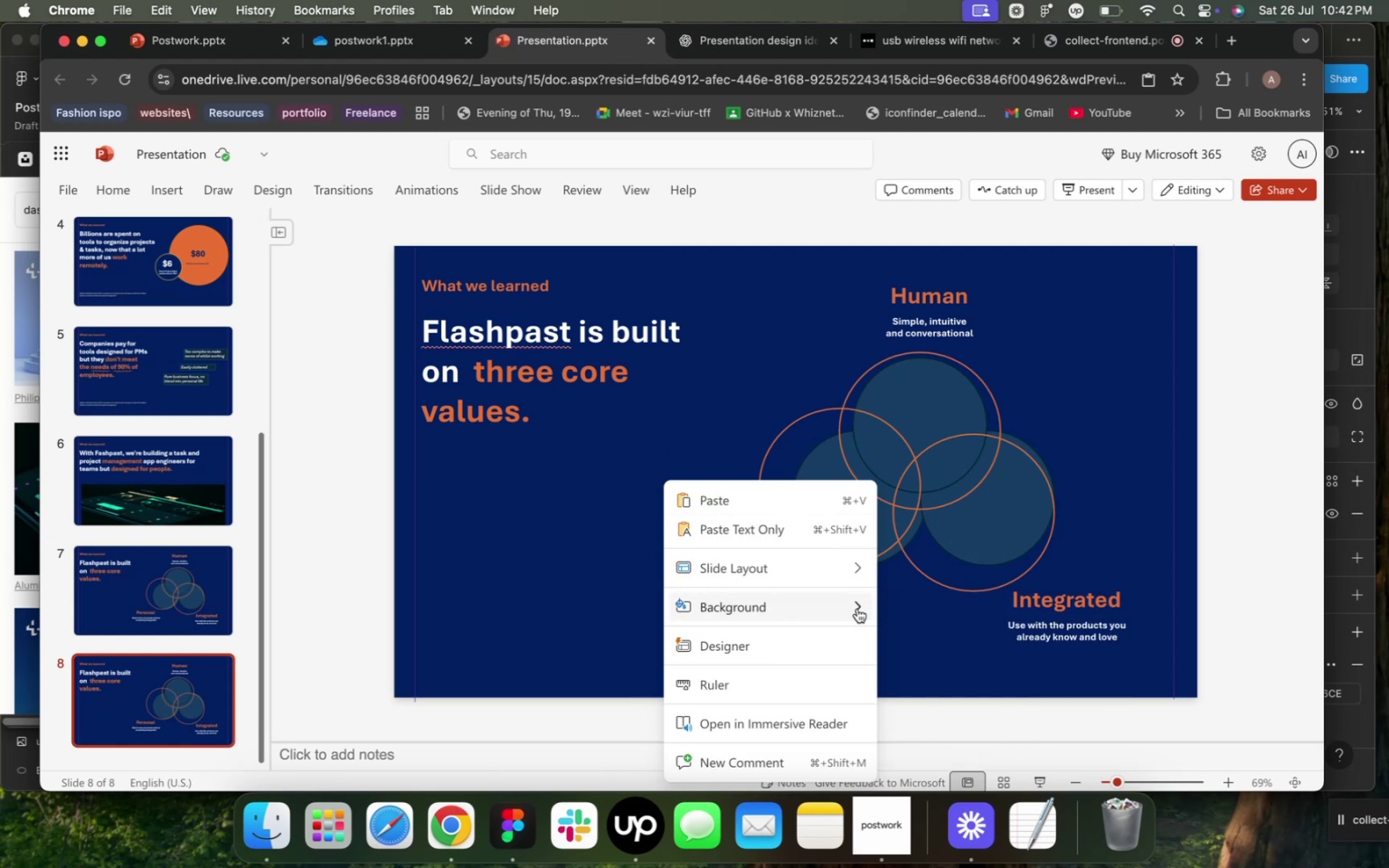 
left_click([857, 609])
 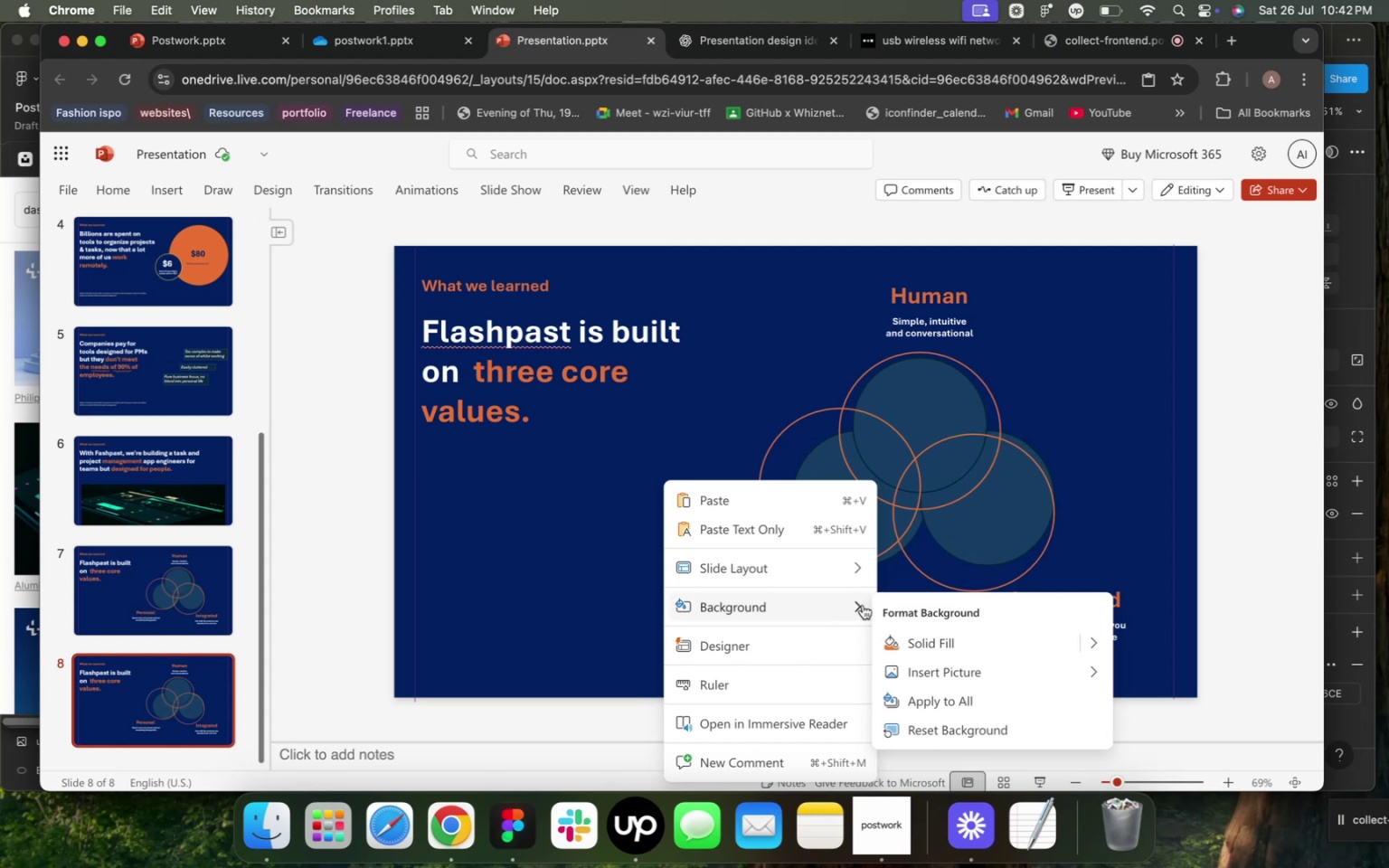 
wait(10.55)
 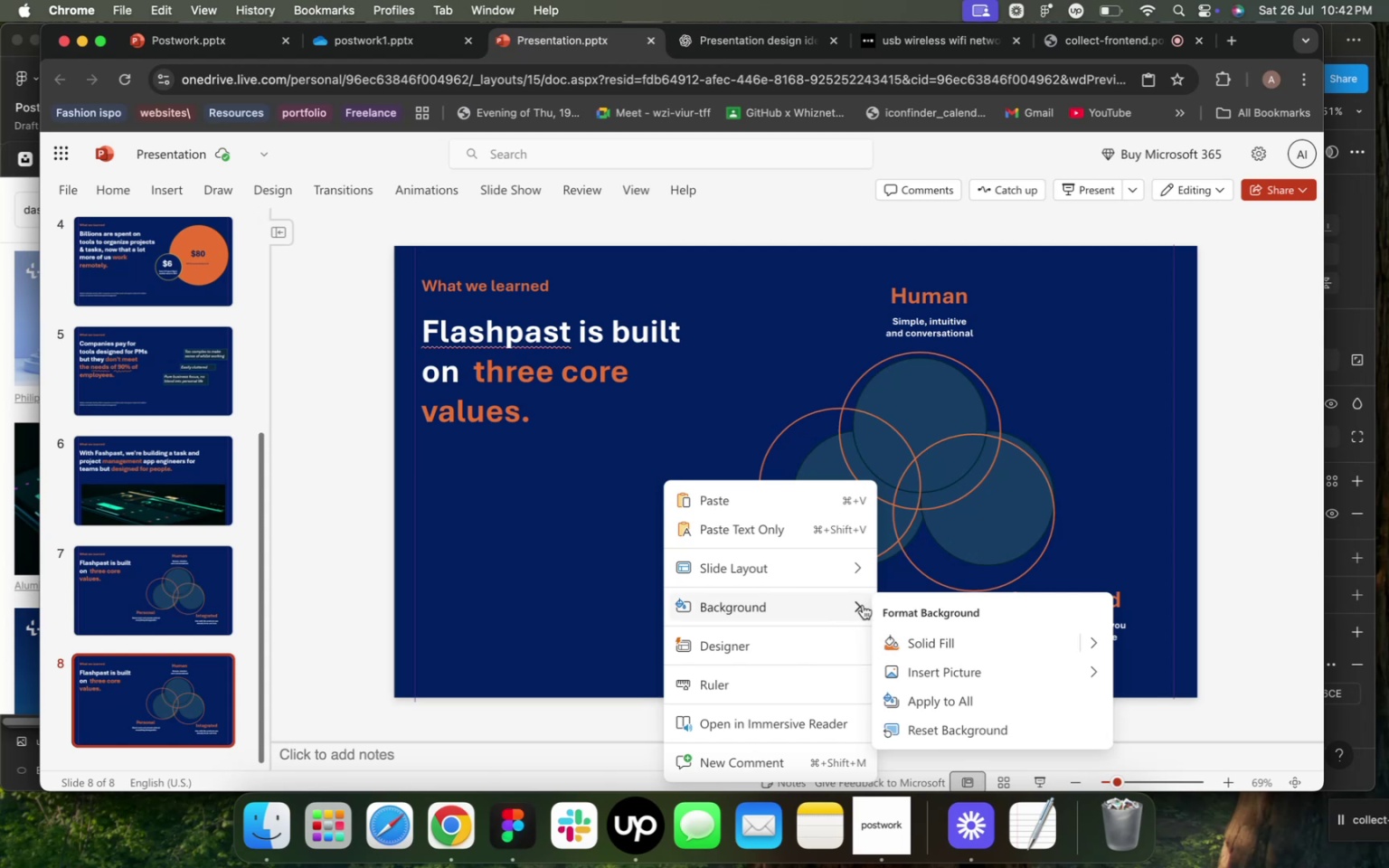 
left_click([635, 822])
 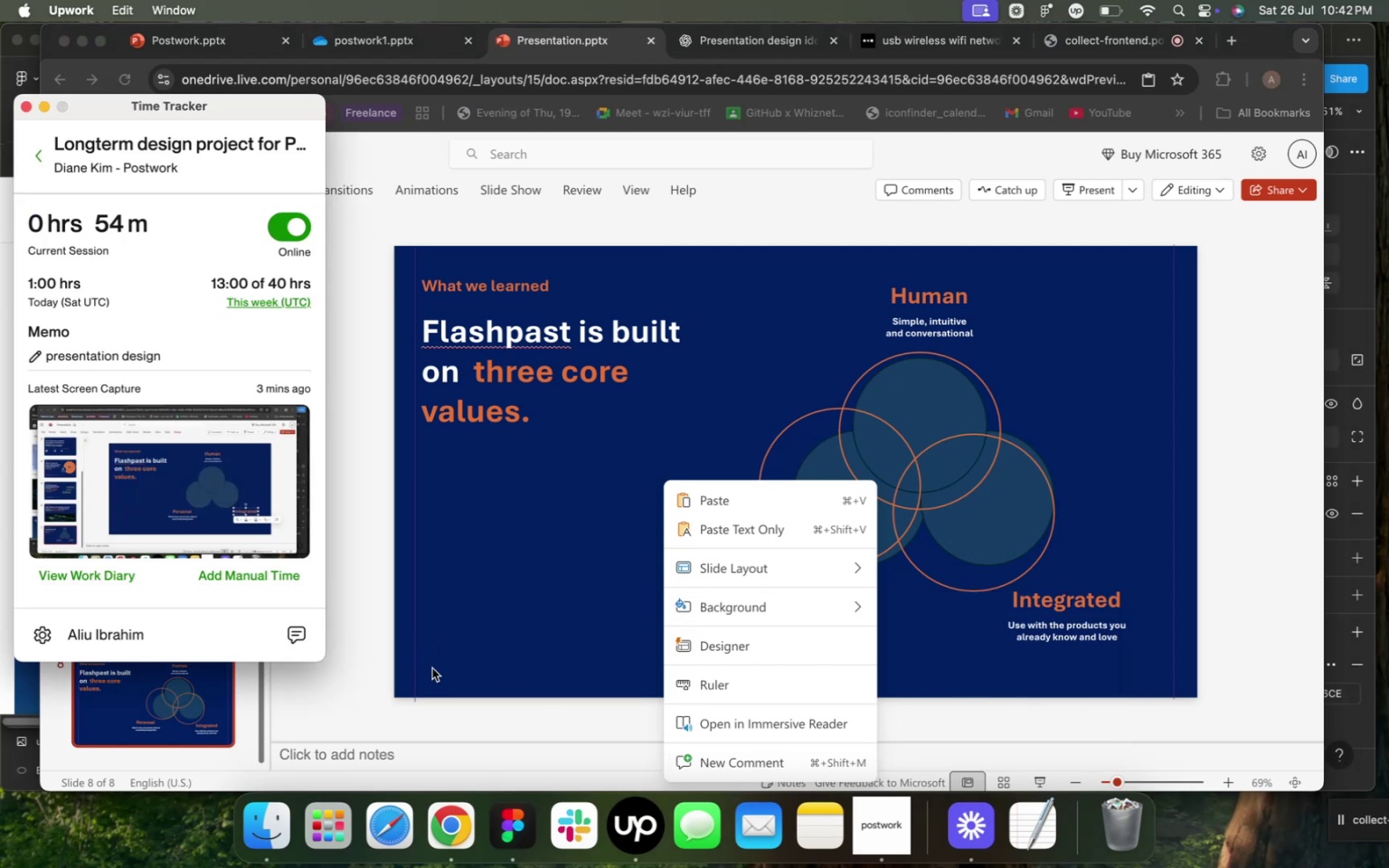 
left_click([433, 668])
 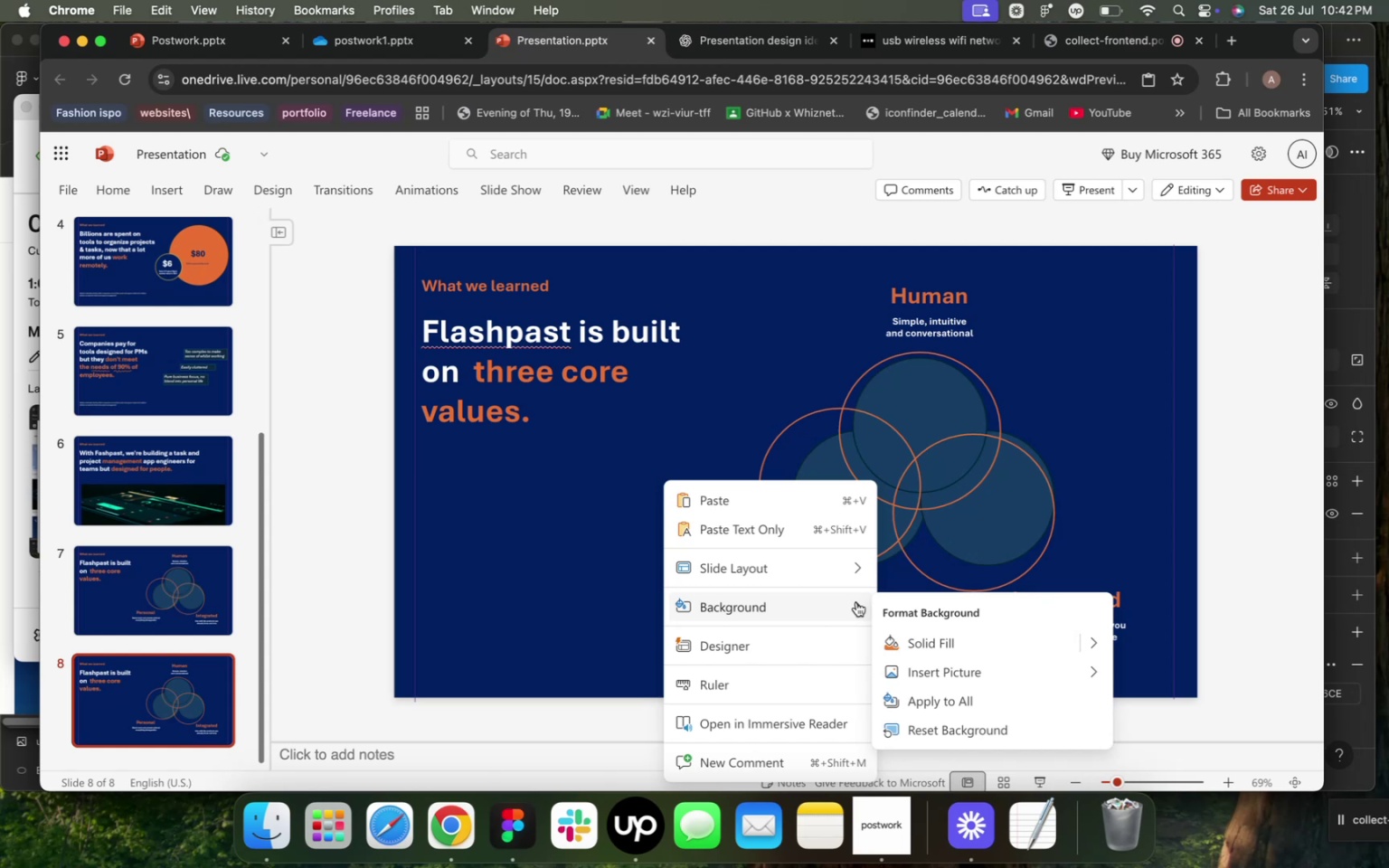 
wait(18.32)
 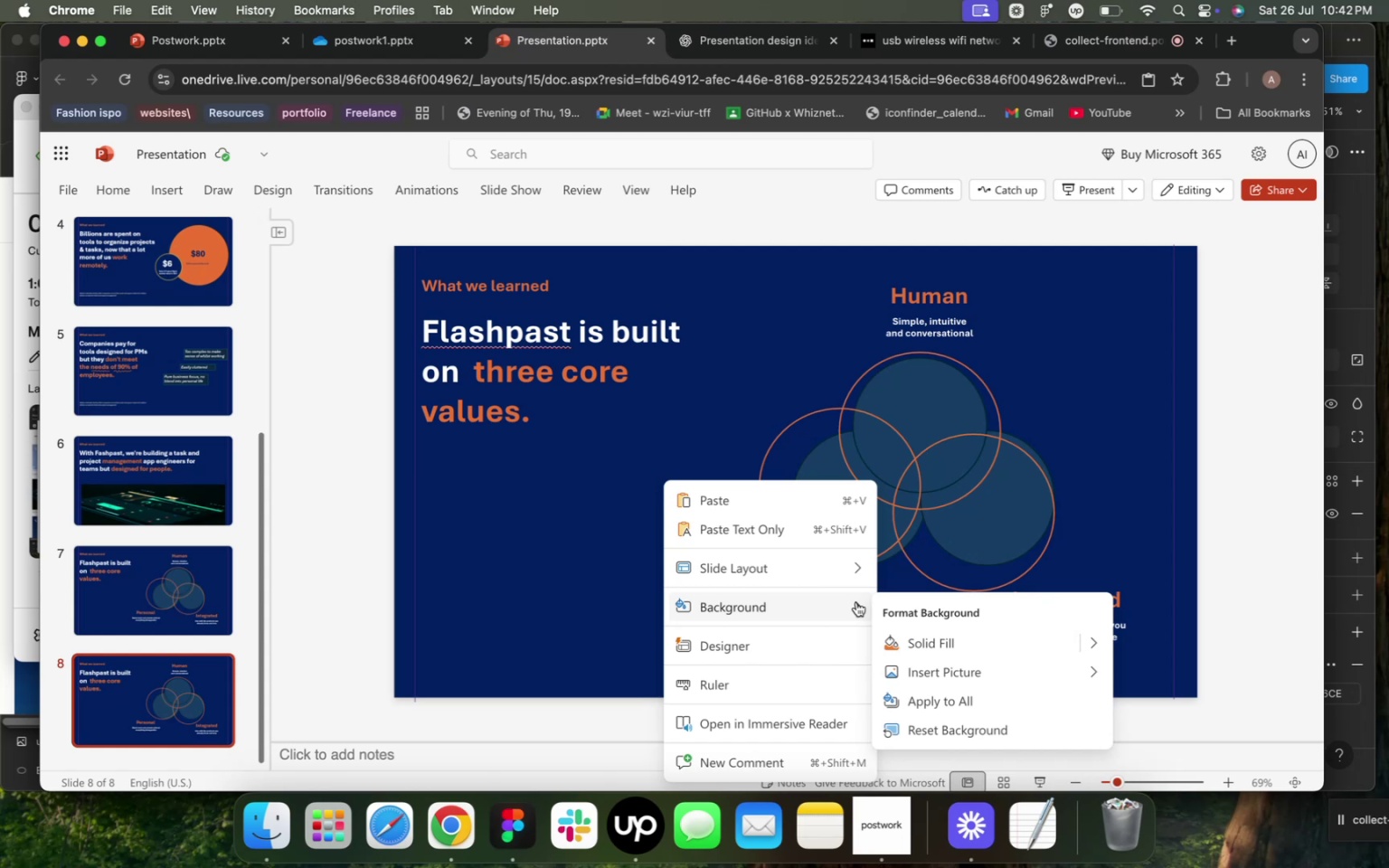 
left_click([1097, 644])
 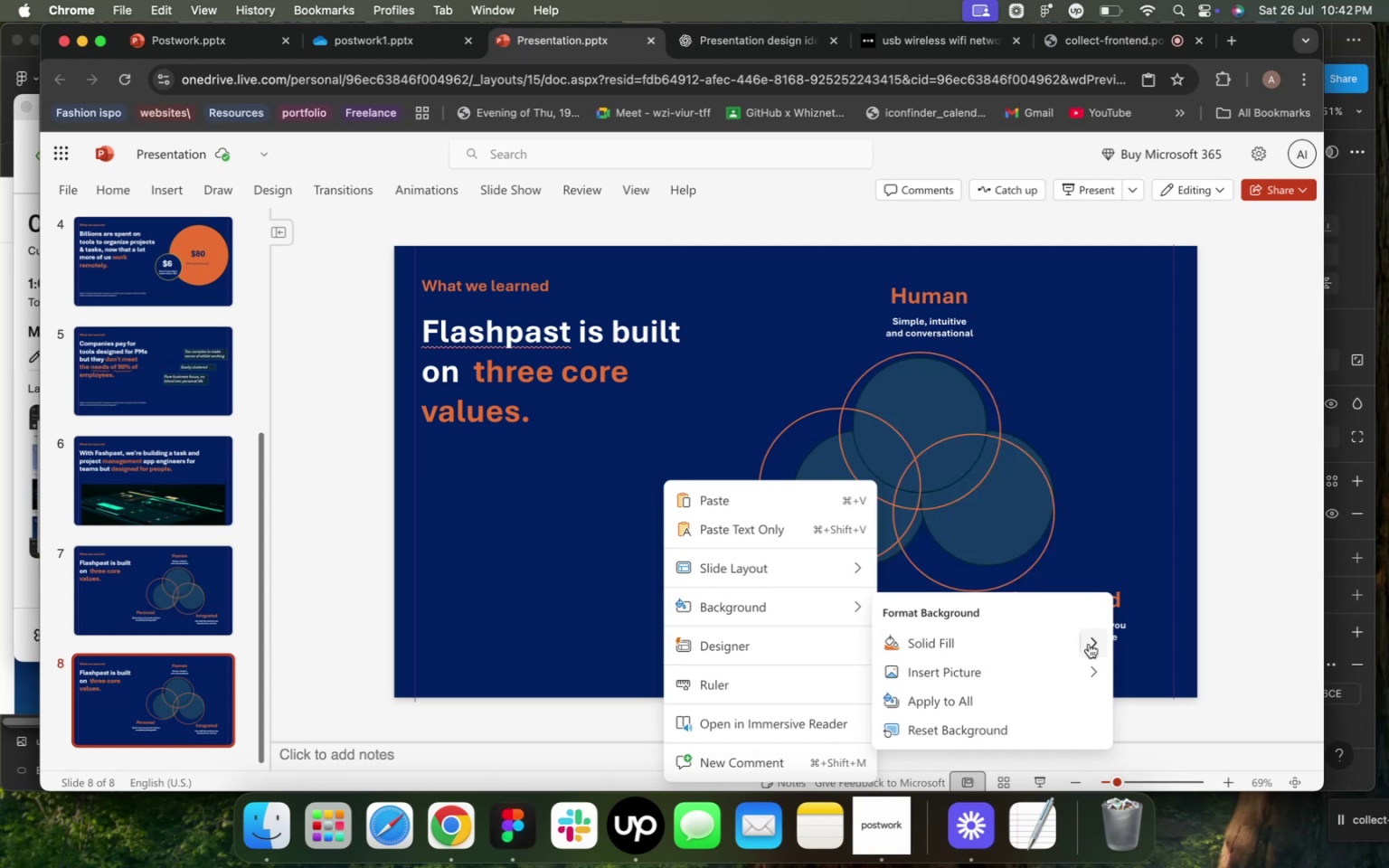 
left_click([1089, 647])
 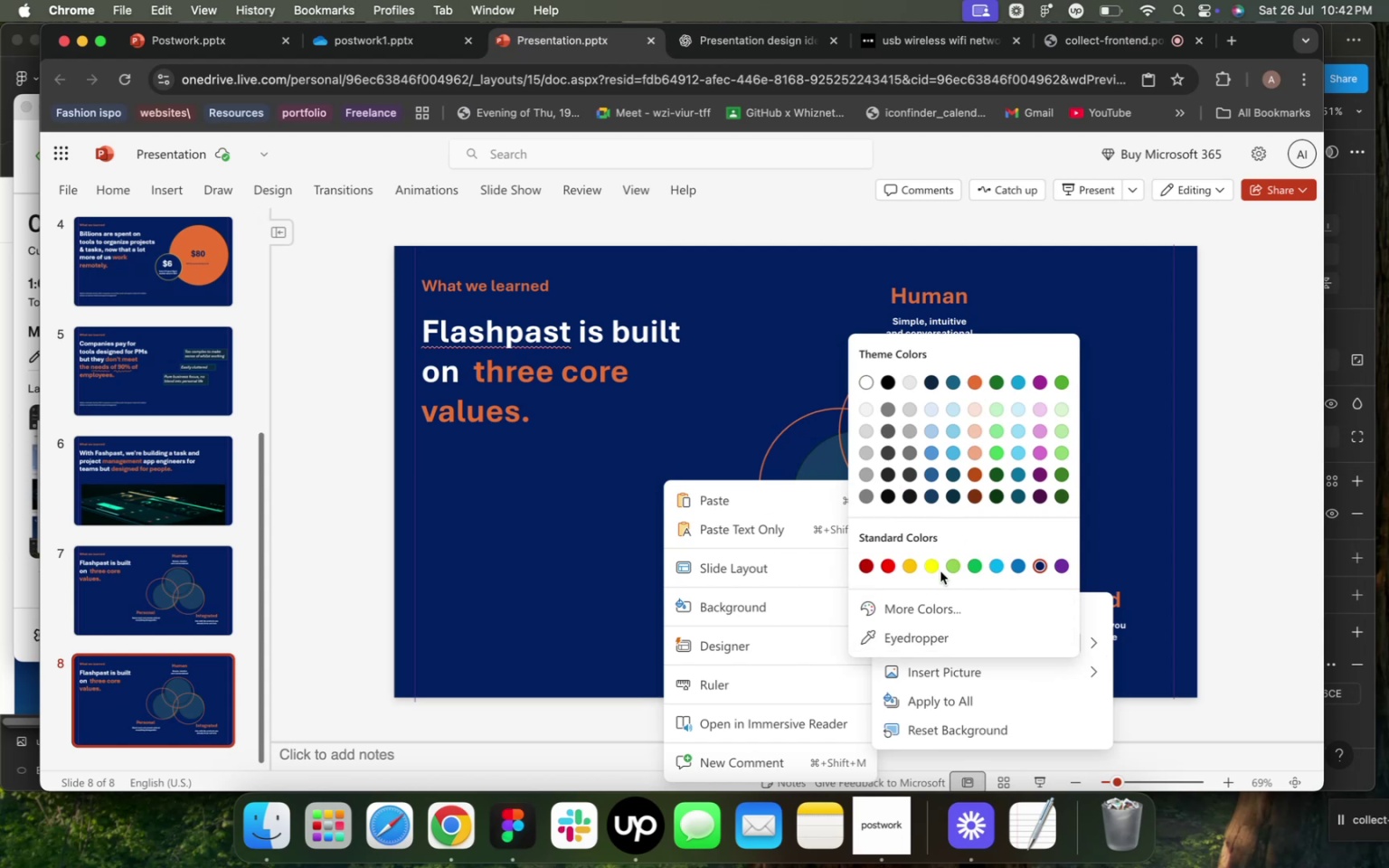 
left_click([911, 609])
 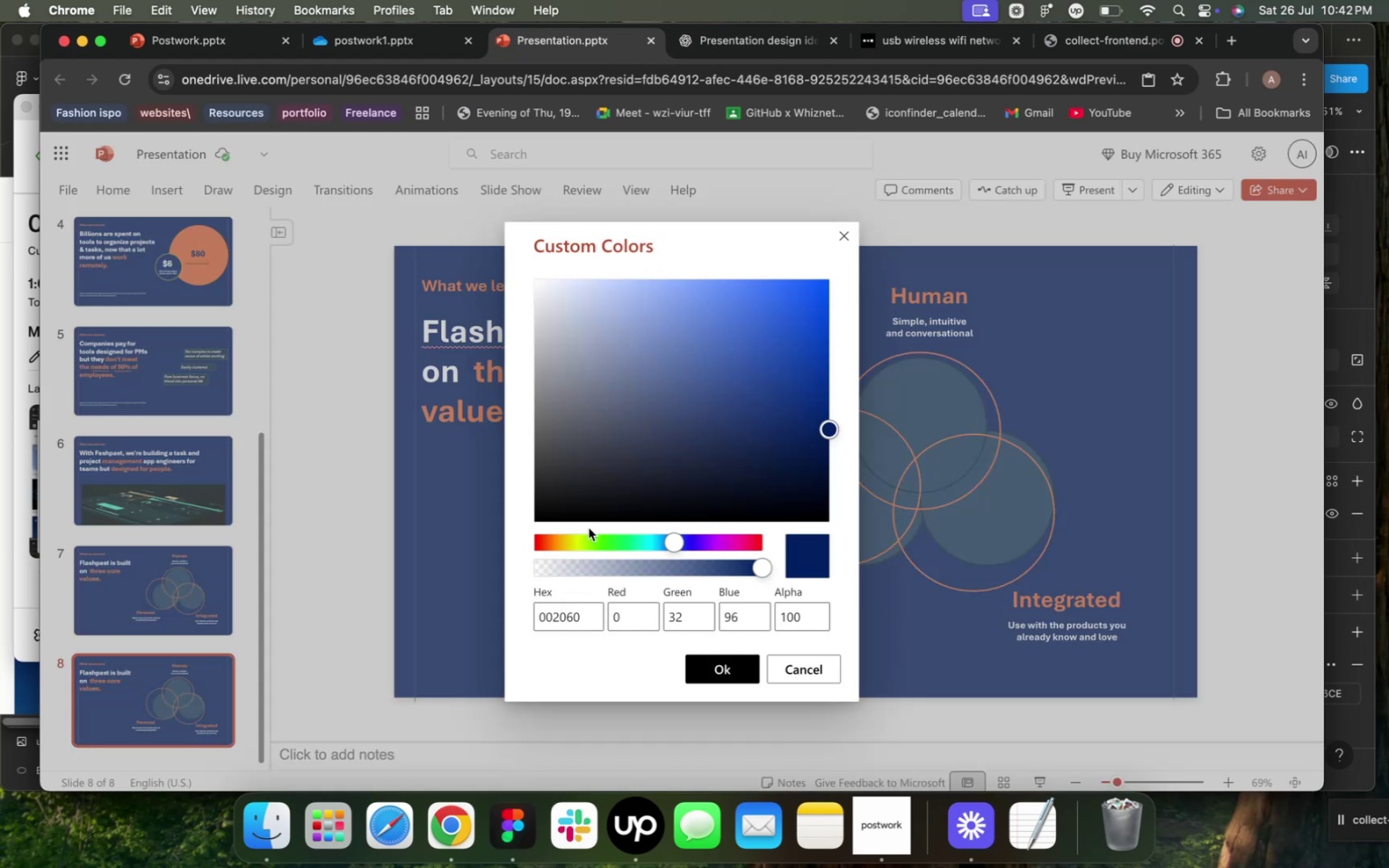 
left_click_drag(start_coordinate=[561, 542], to_coordinate=[568, 545])
 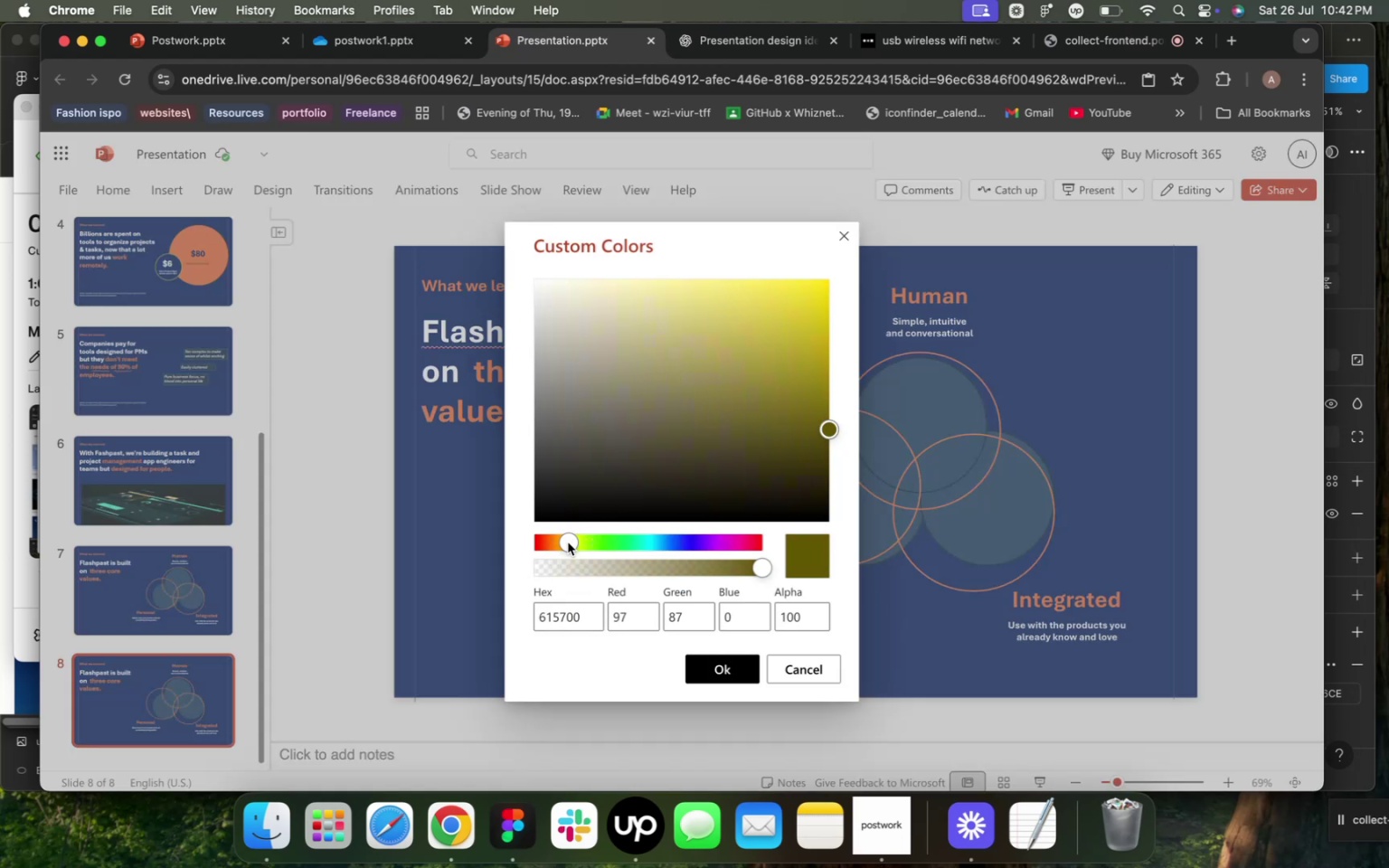 
left_click_drag(start_coordinate=[568, 544], to_coordinate=[562, 543])
 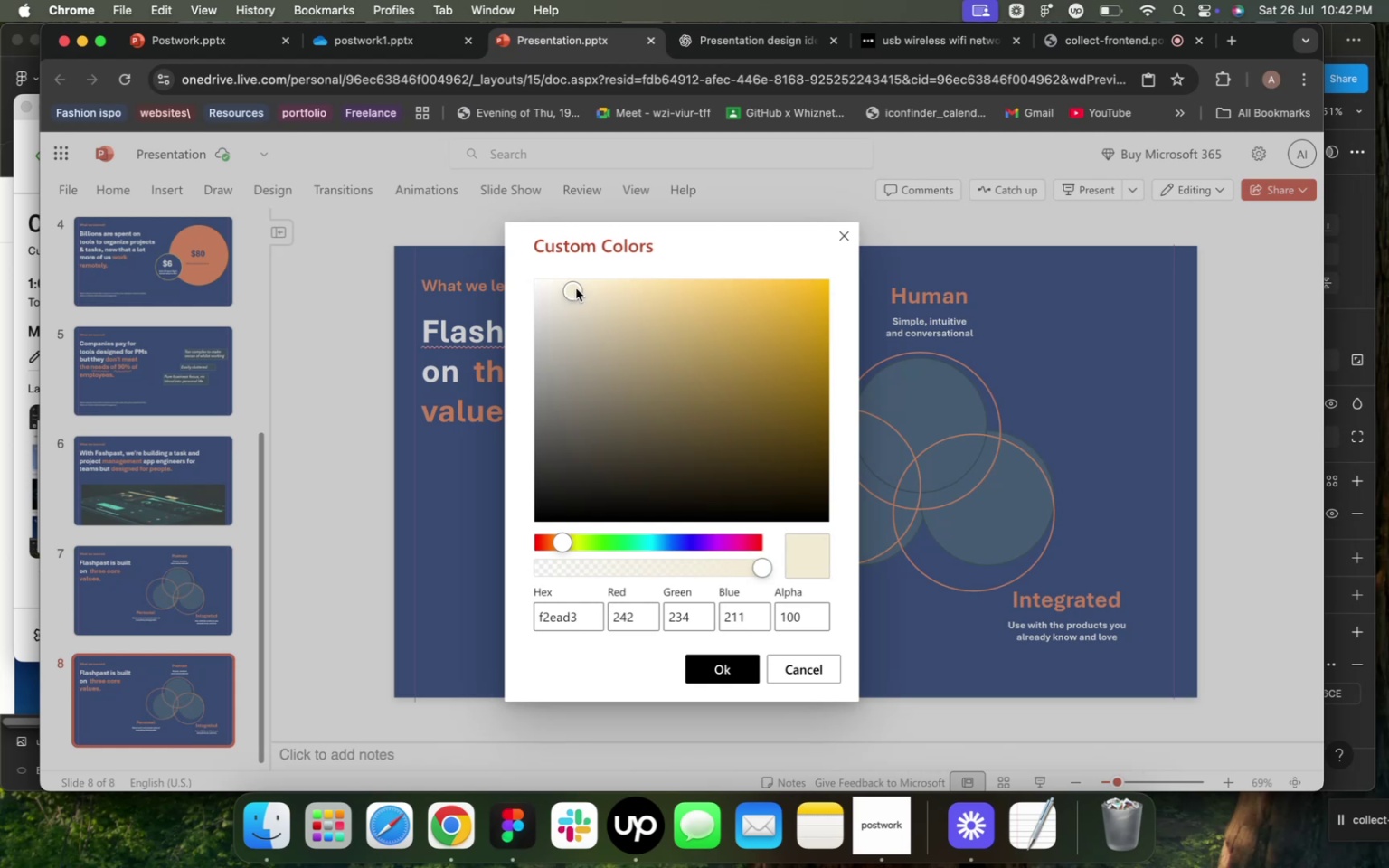 
left_click_drag(start_coordinate=[576, 288], to_coordinate=[448, 266])
 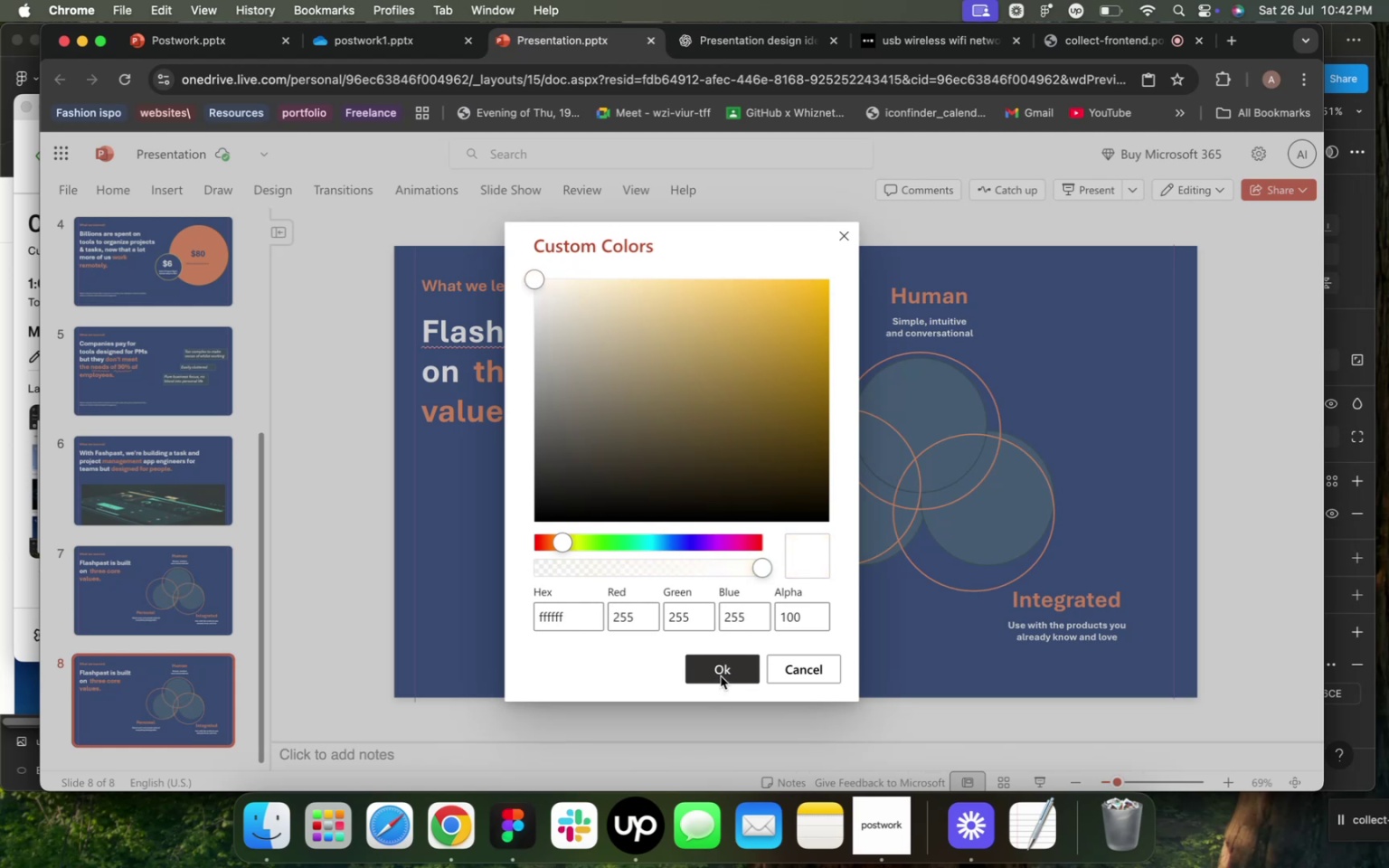 
left_click([721, 676])
 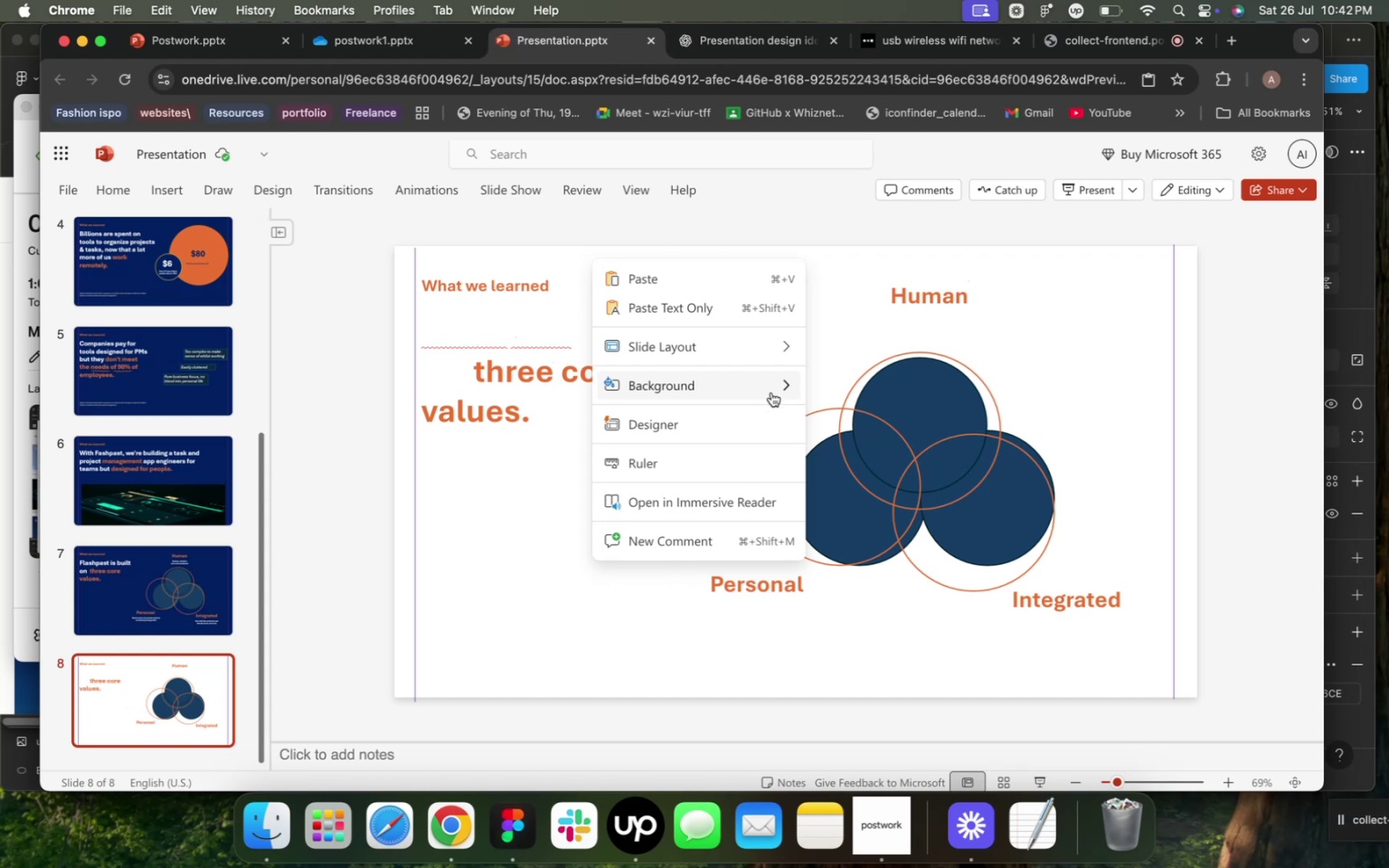 
wait(5.96)
 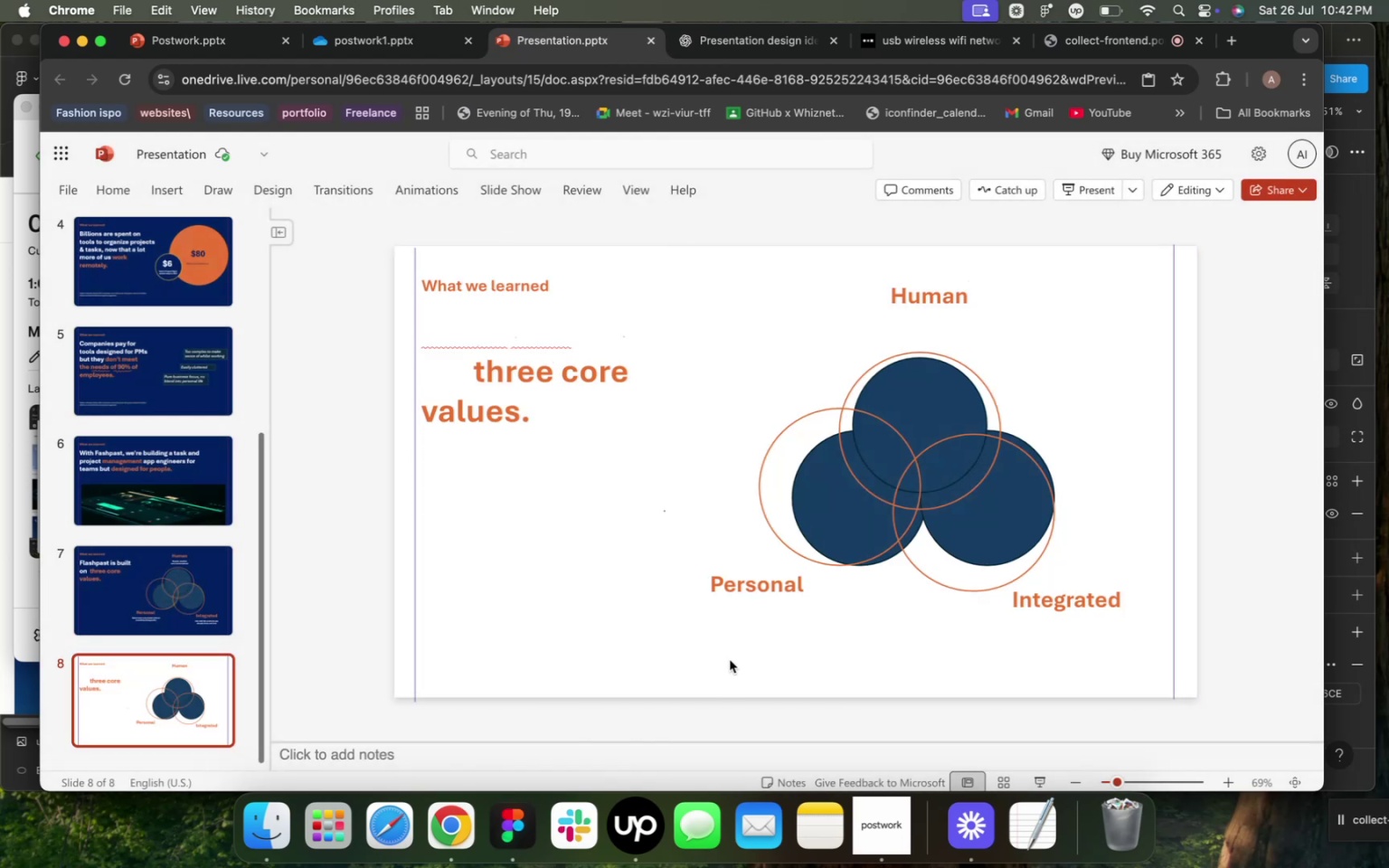 
left_click([783, 388])
 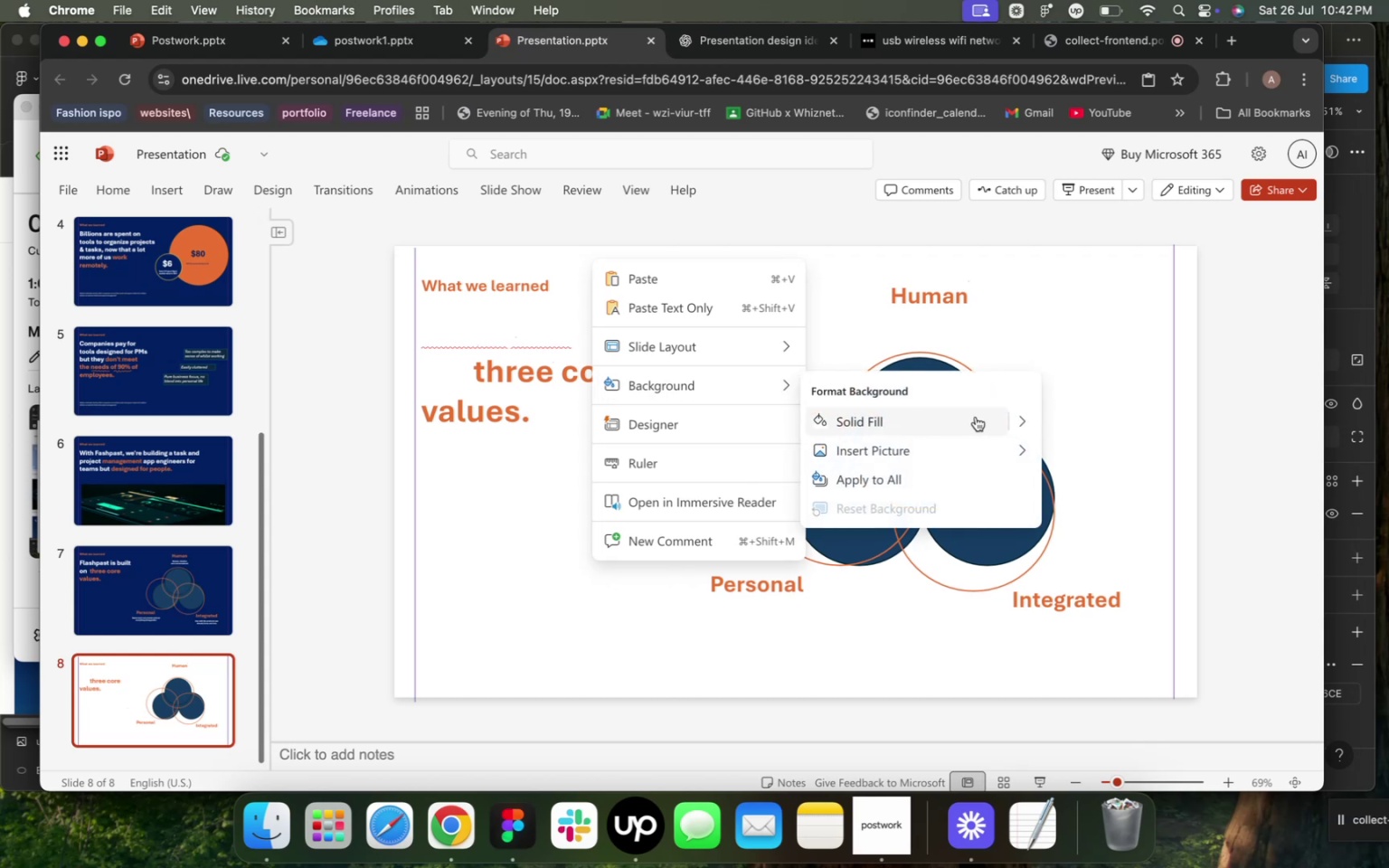 
mouse_move([1033, 434])
 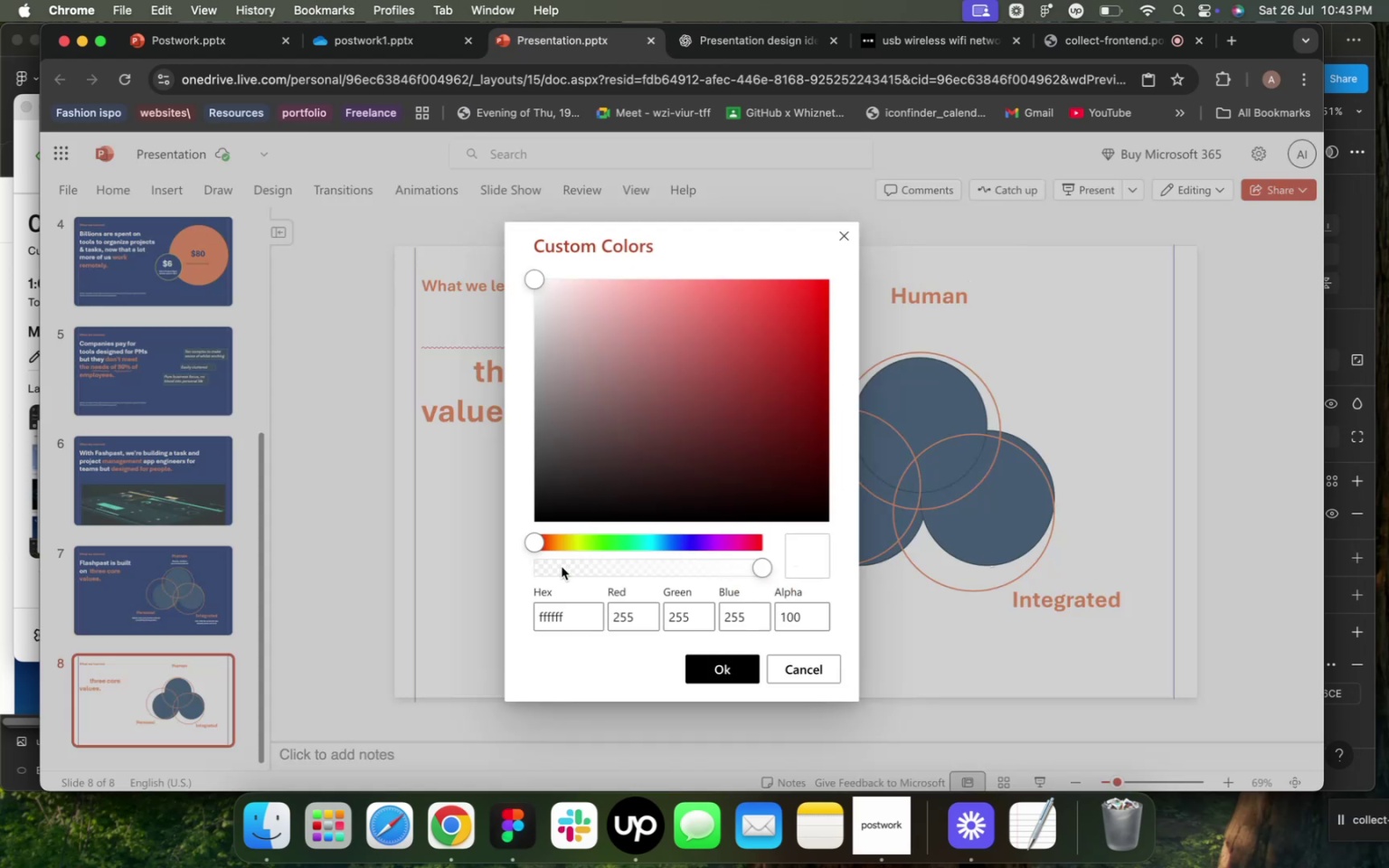 
left_click_drag(start_coordinate=[532, 545], to_coordinate=[555, 546])
 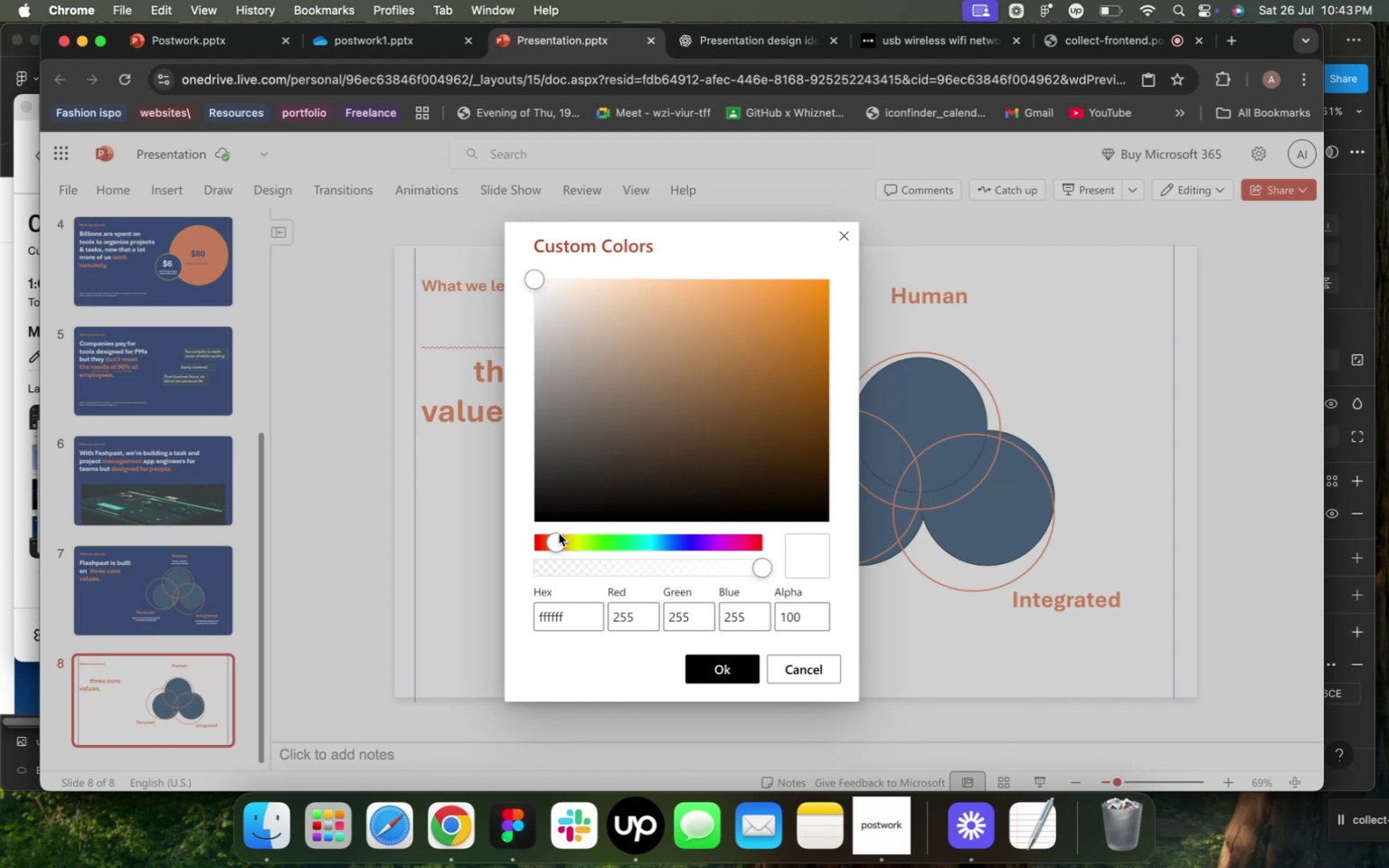 
wait(22.09)
 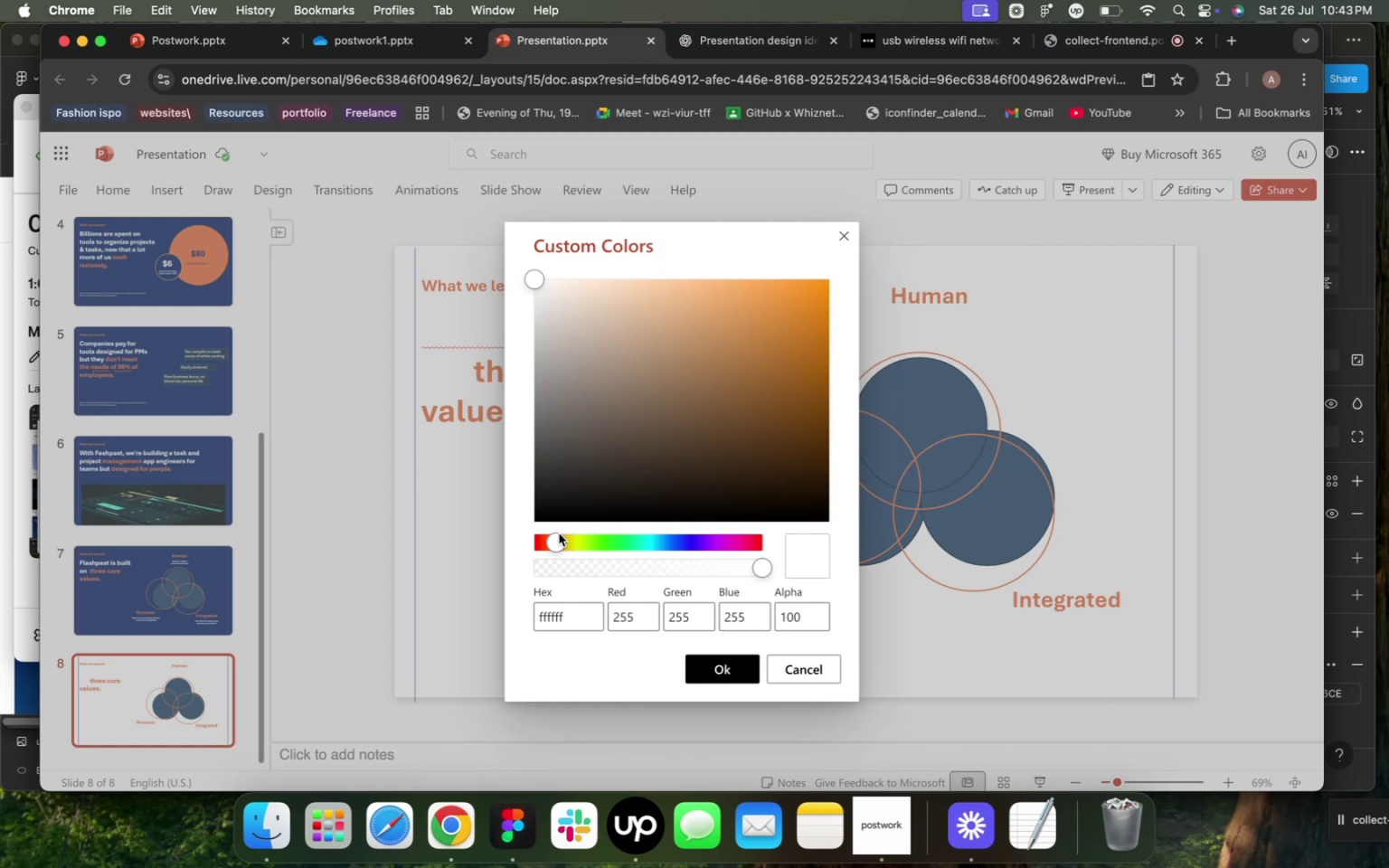 
left_click_drag(start_coordinate=[533, 283], to_coordinate=[543, 286])
 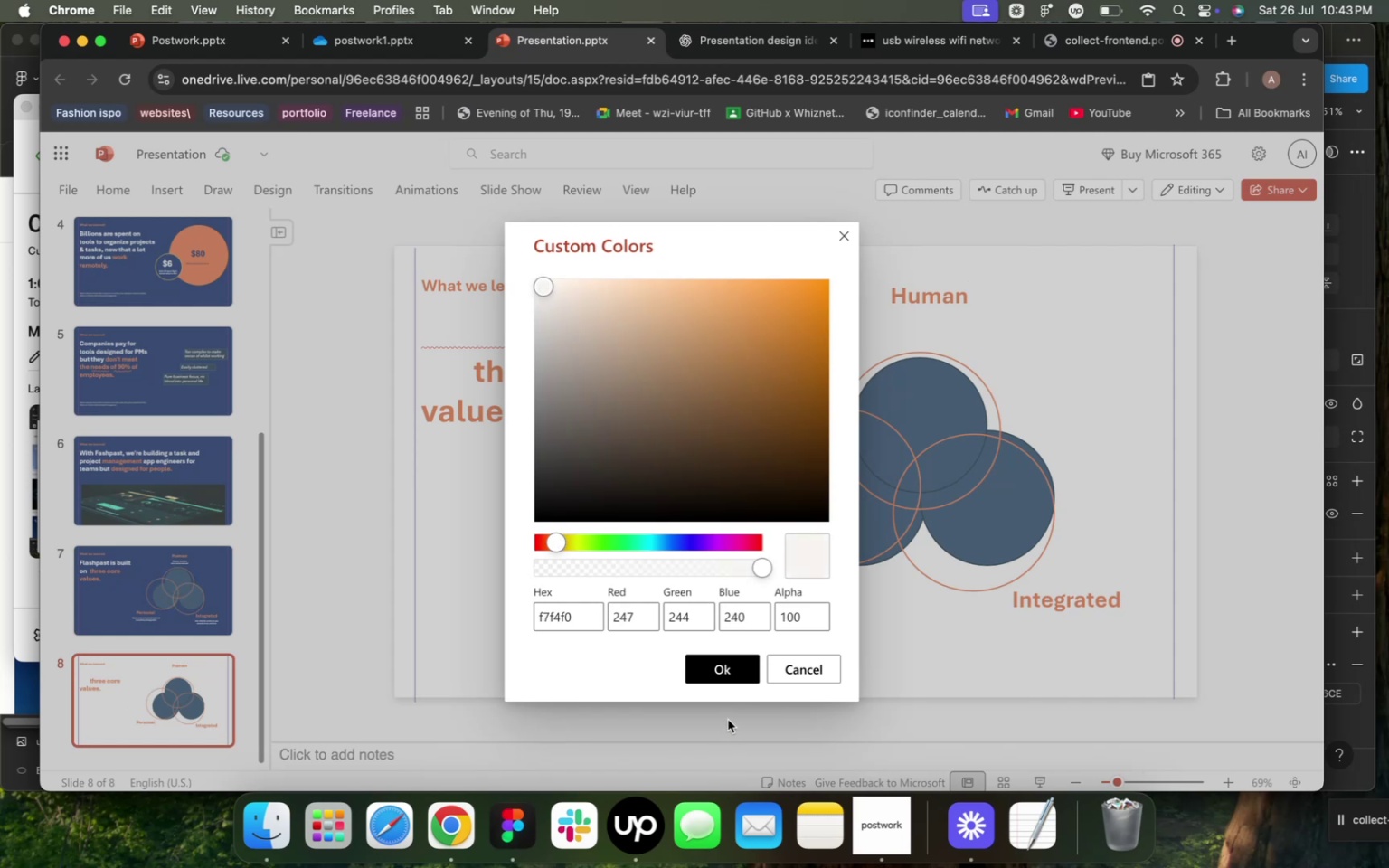 
left_click([704, 667])
 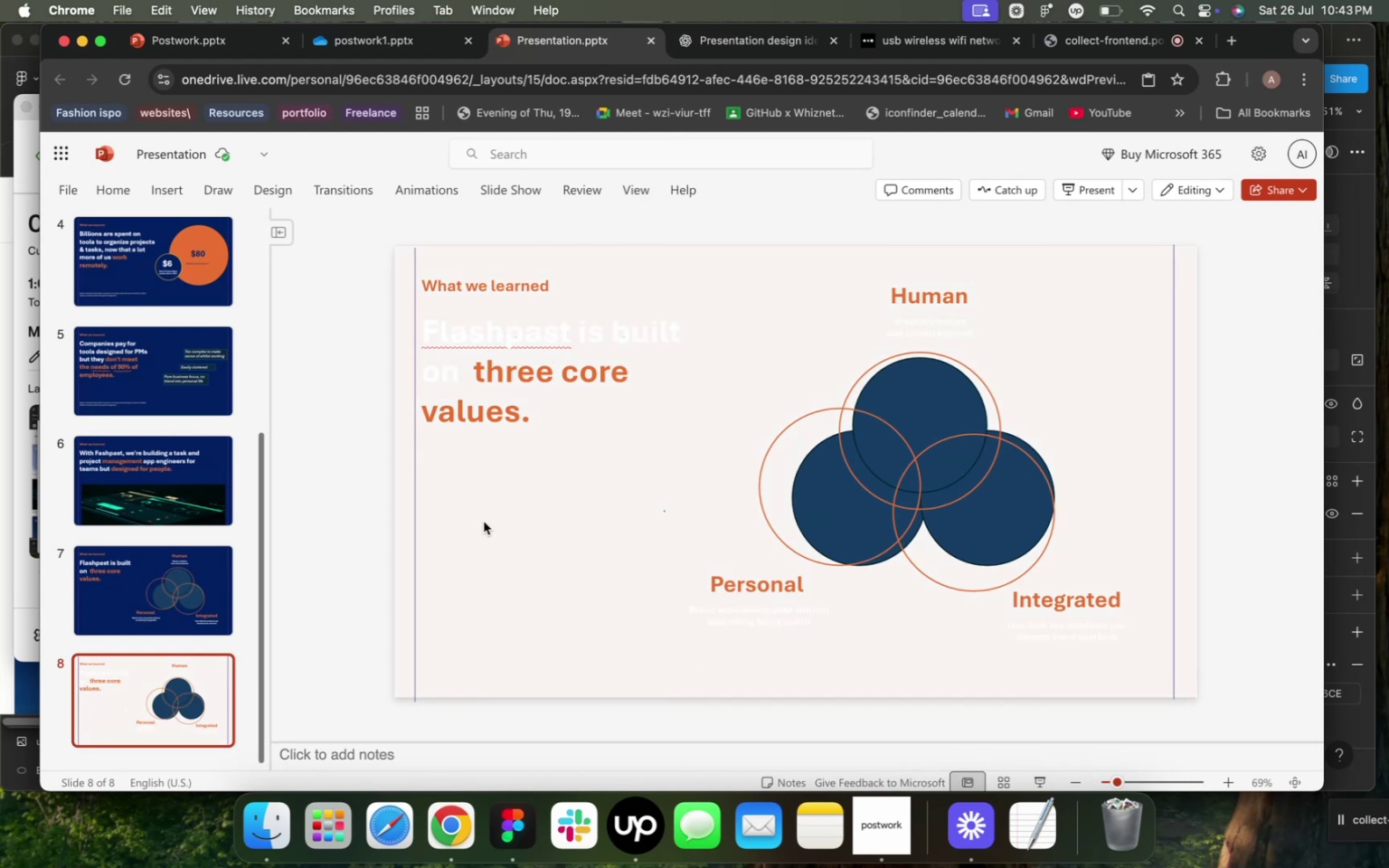 
left_click_drag(start_coordinate=[464, 377], to_coordinate=[409, 334])
 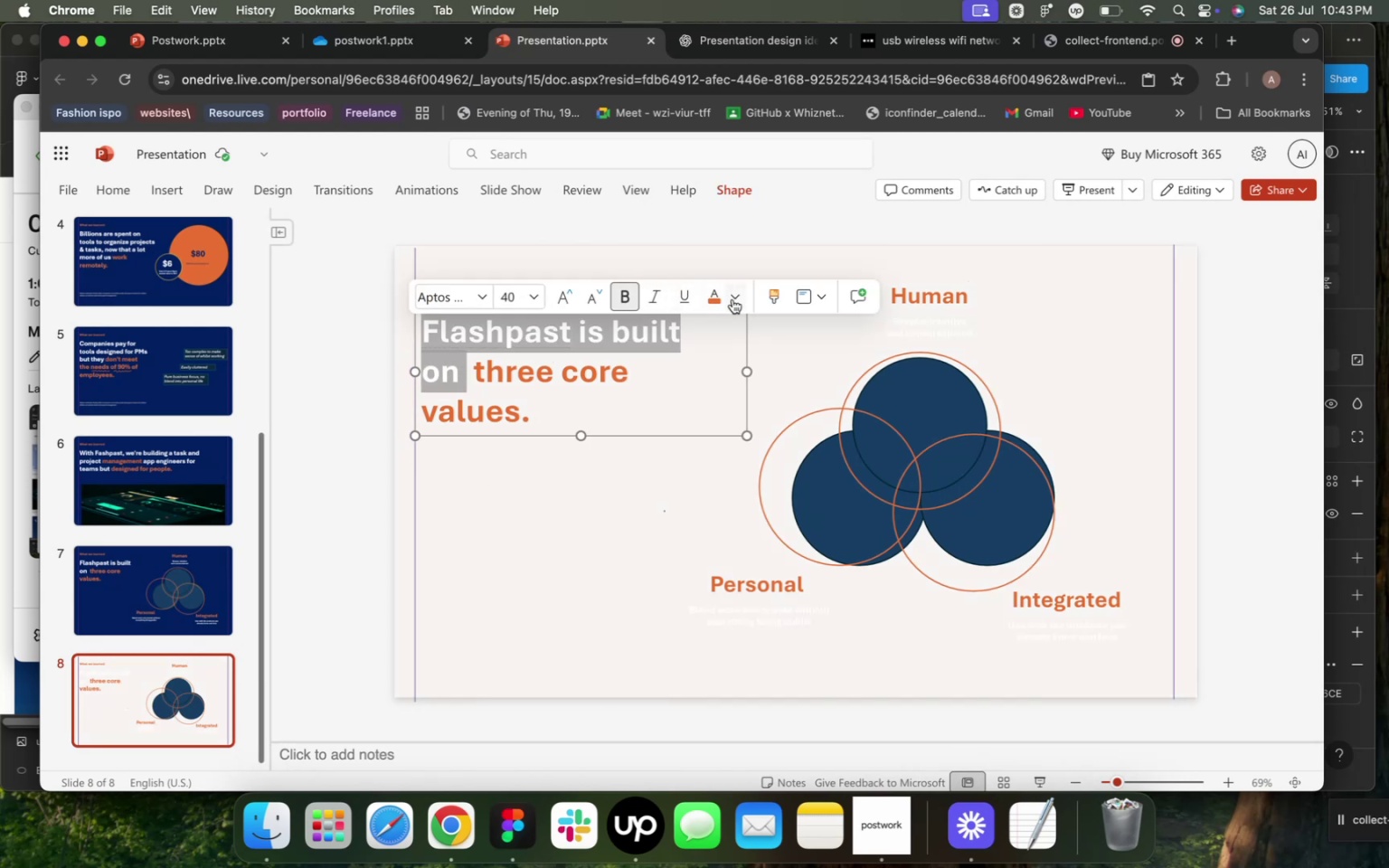 
left_click([737, 301])
 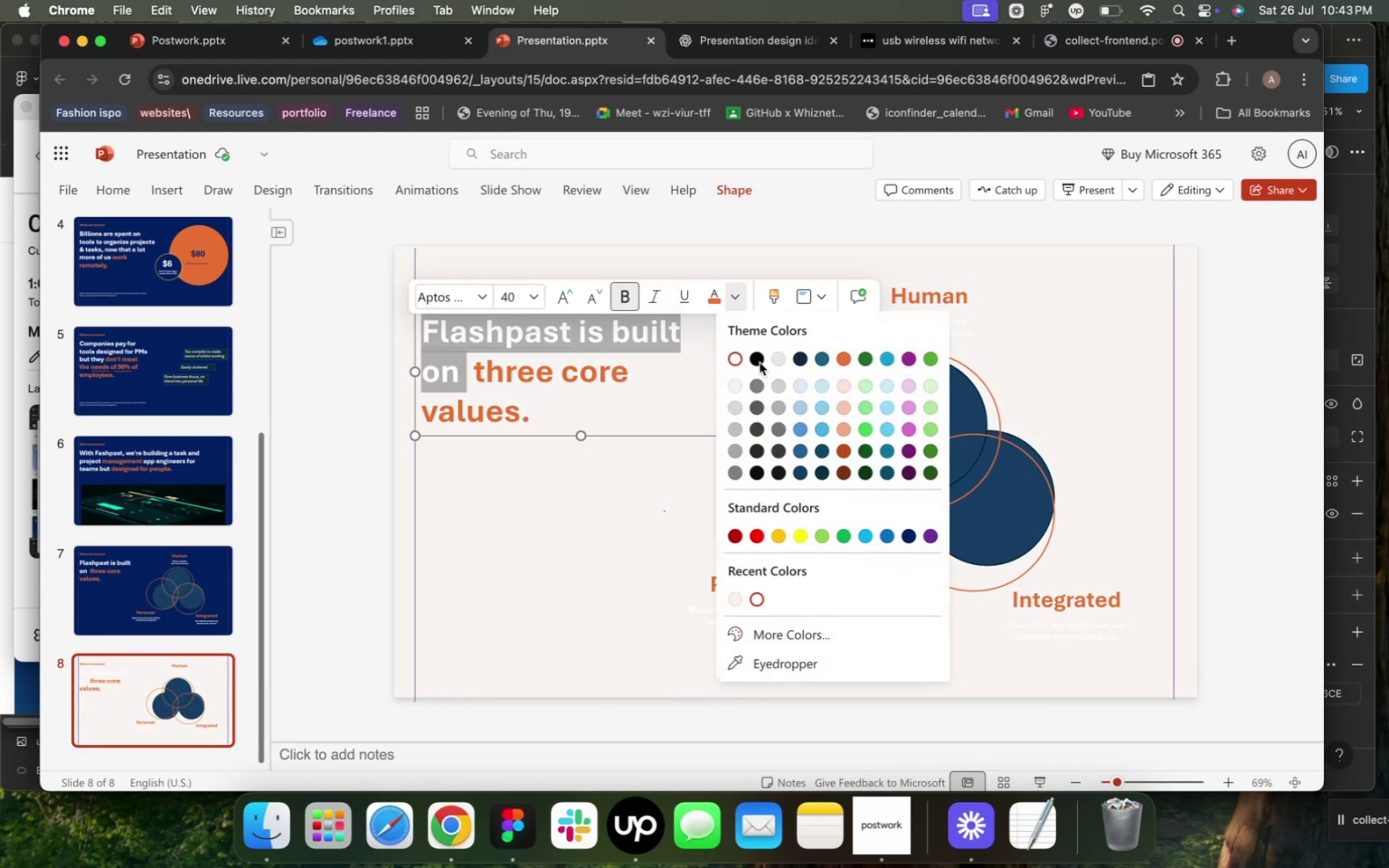 
left_click([759, 362])
 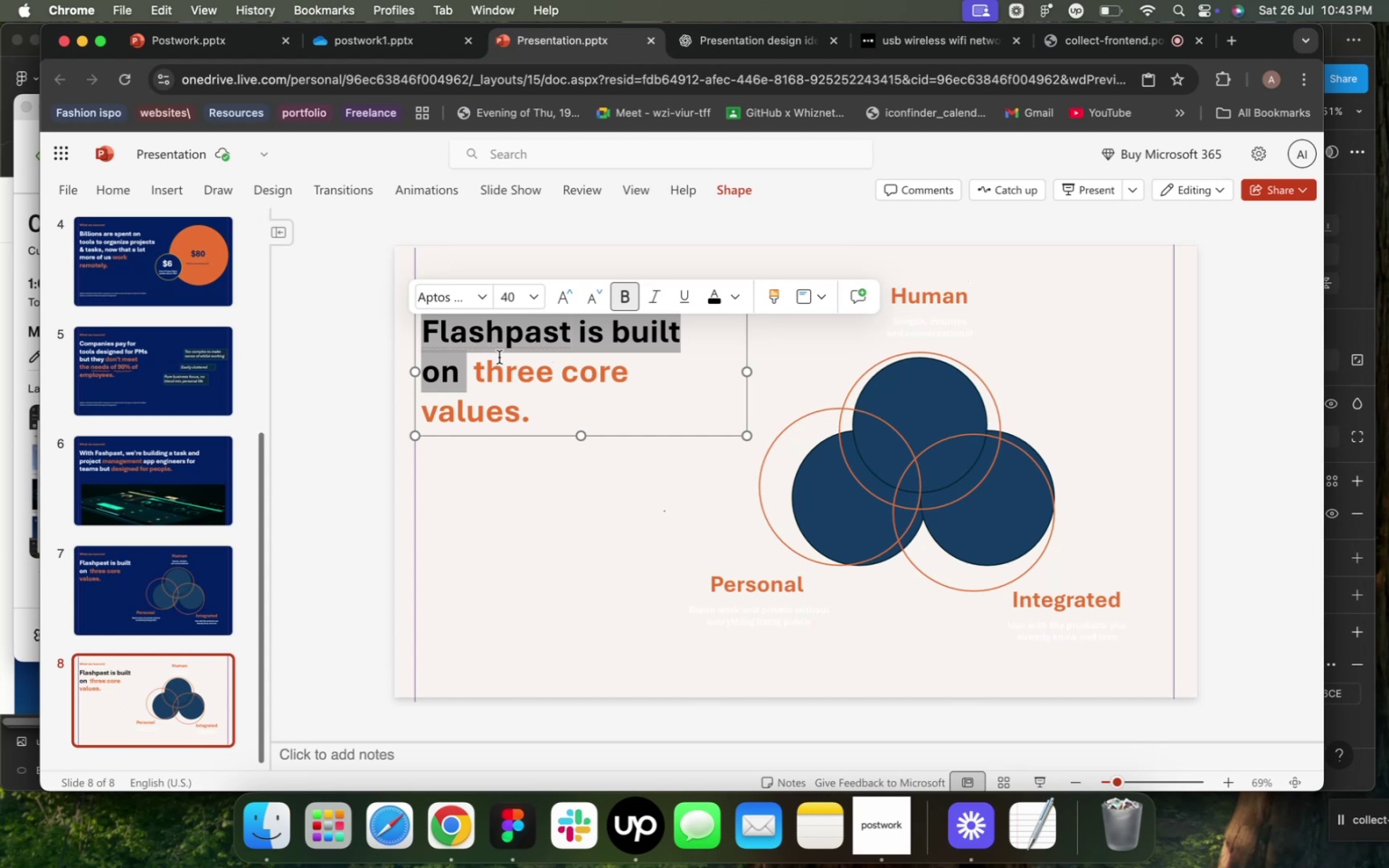 
type(We have a )
 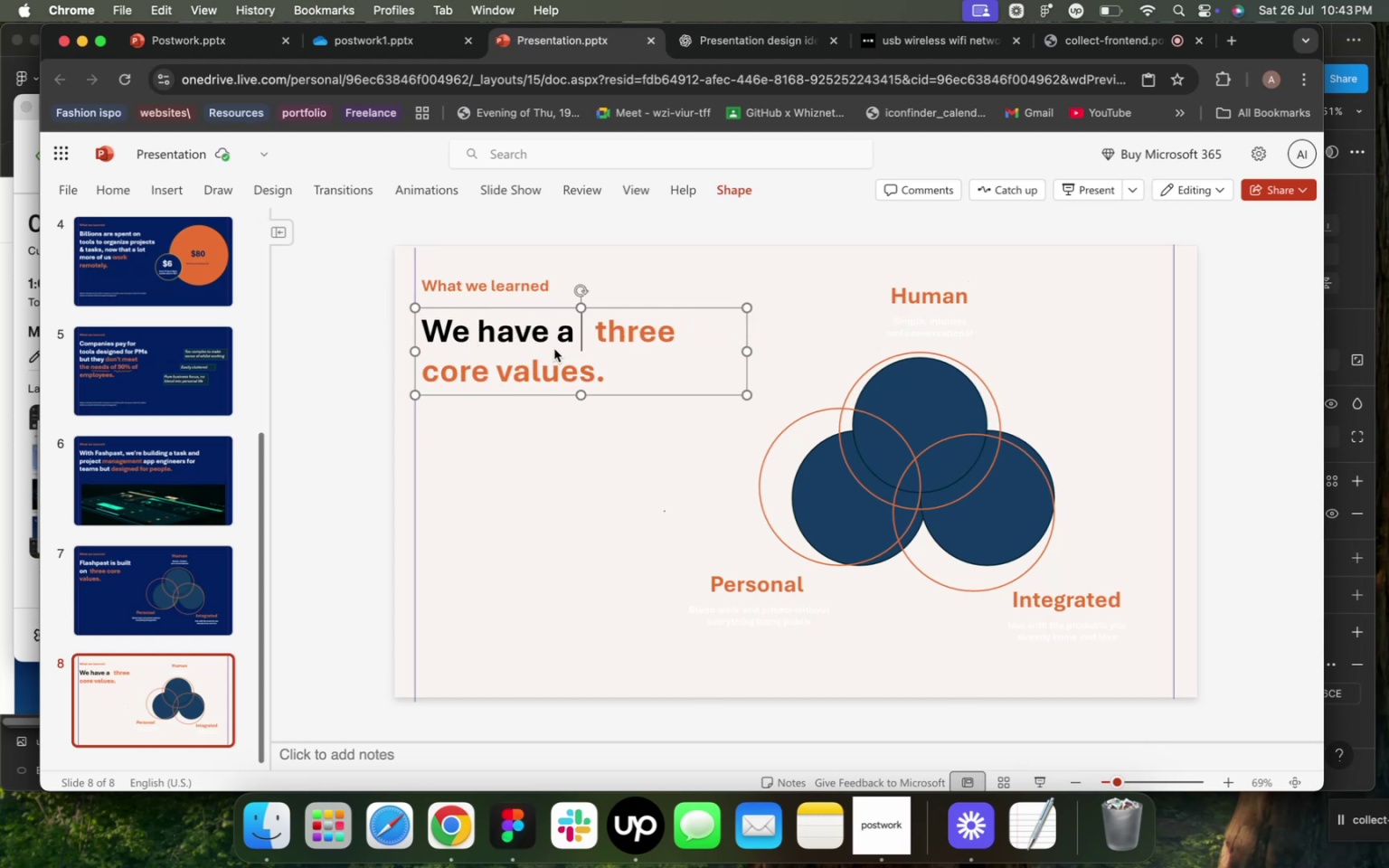 
left_click_drag(start_coordinate=[581, 333], to_coordinate=[670, 394])
 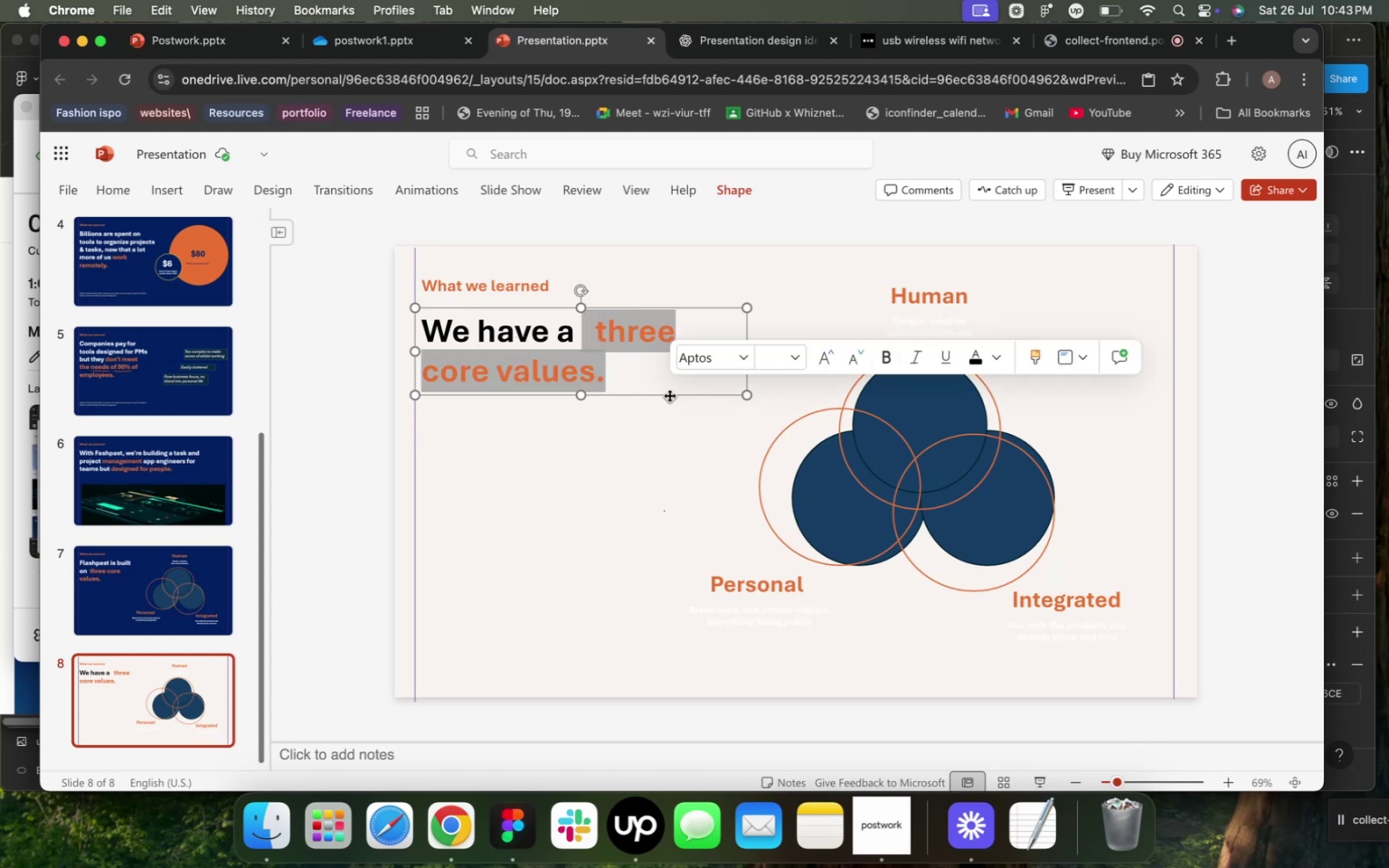 
type(global and diverd)
key(Backspace)
type(se team.)
 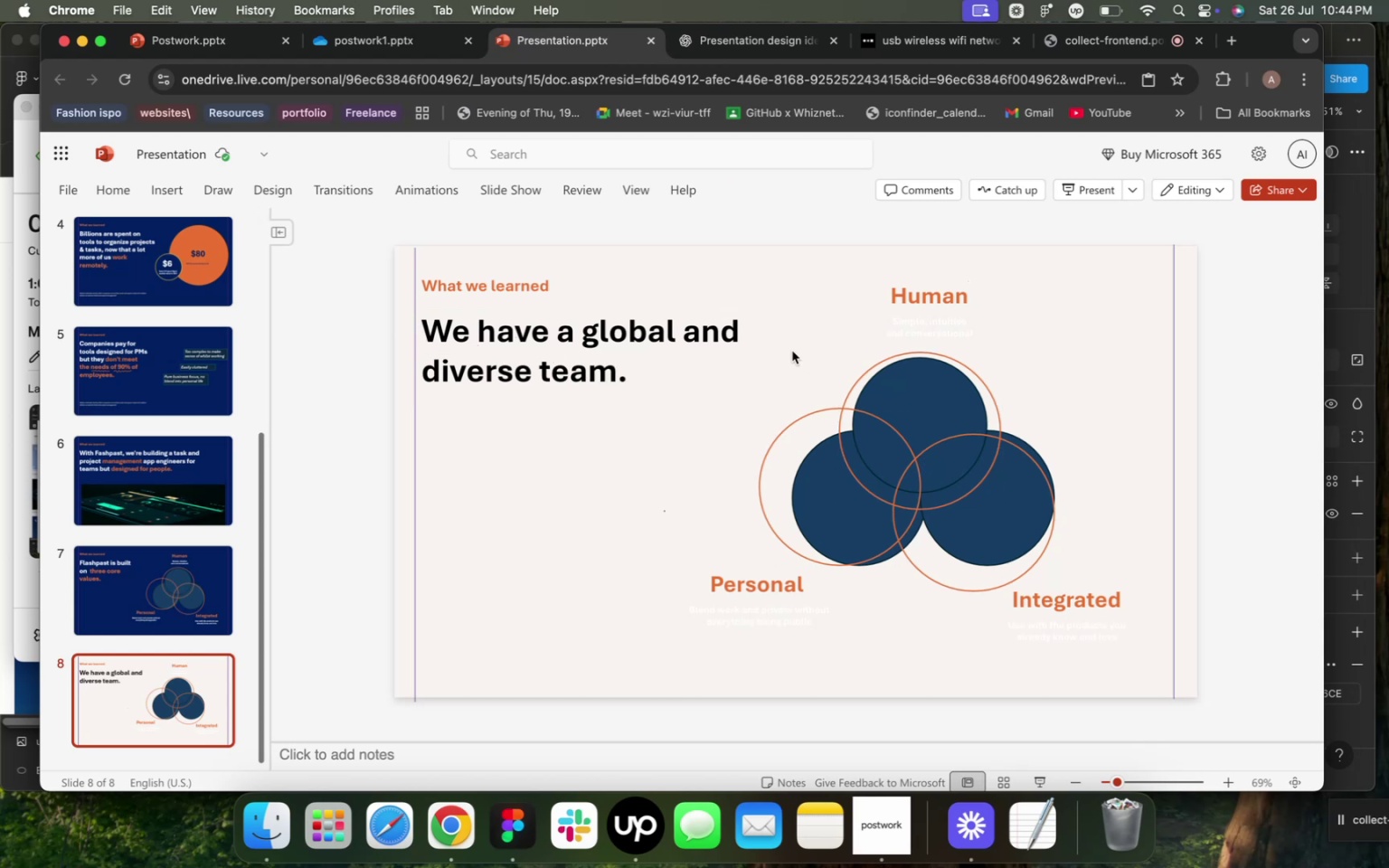 
left_click_drag(start_coordinate=[795, 264], to_coordinate=[1059, 541])
 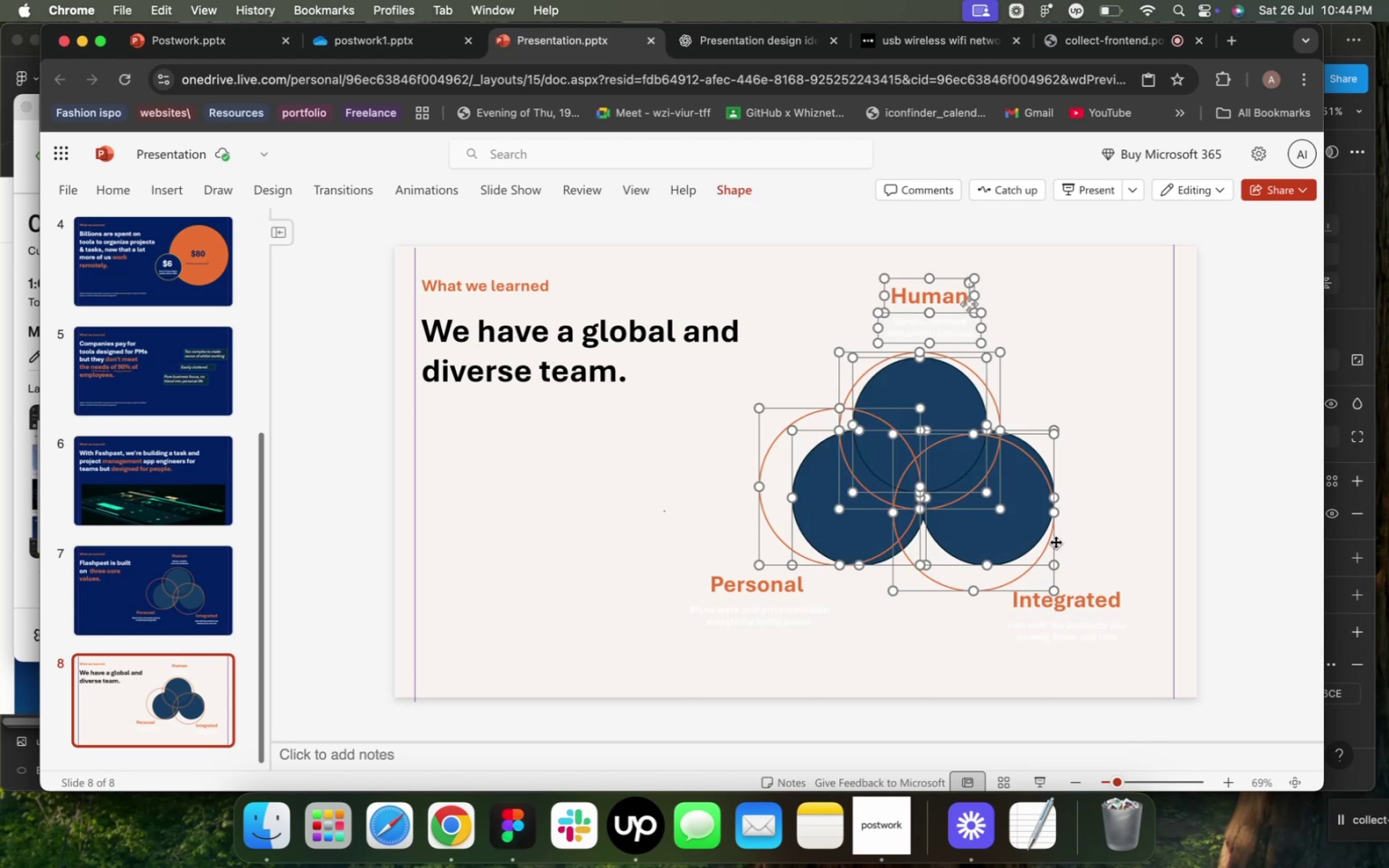 
key(Backspace)
 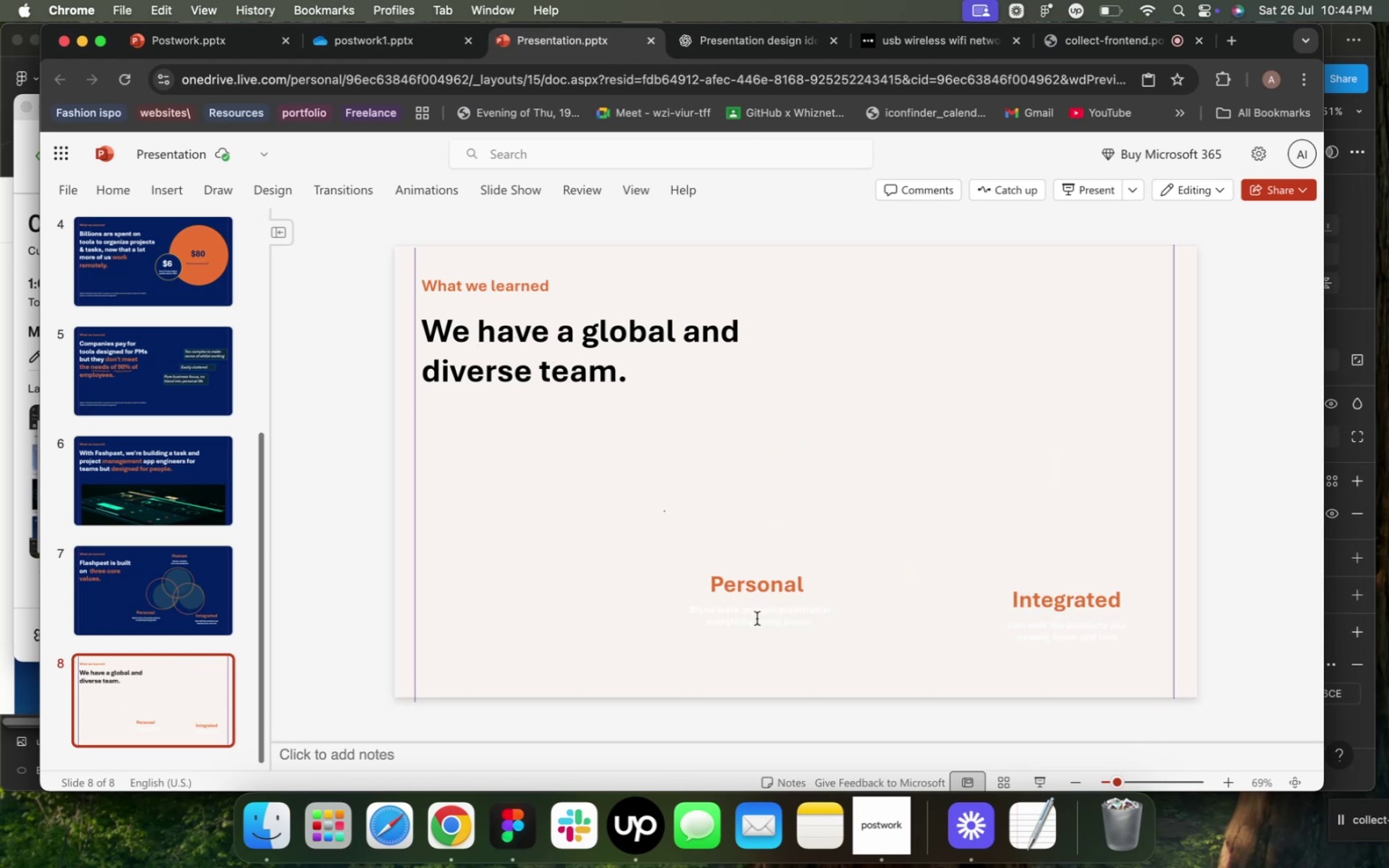 
left_click([756, 612])
 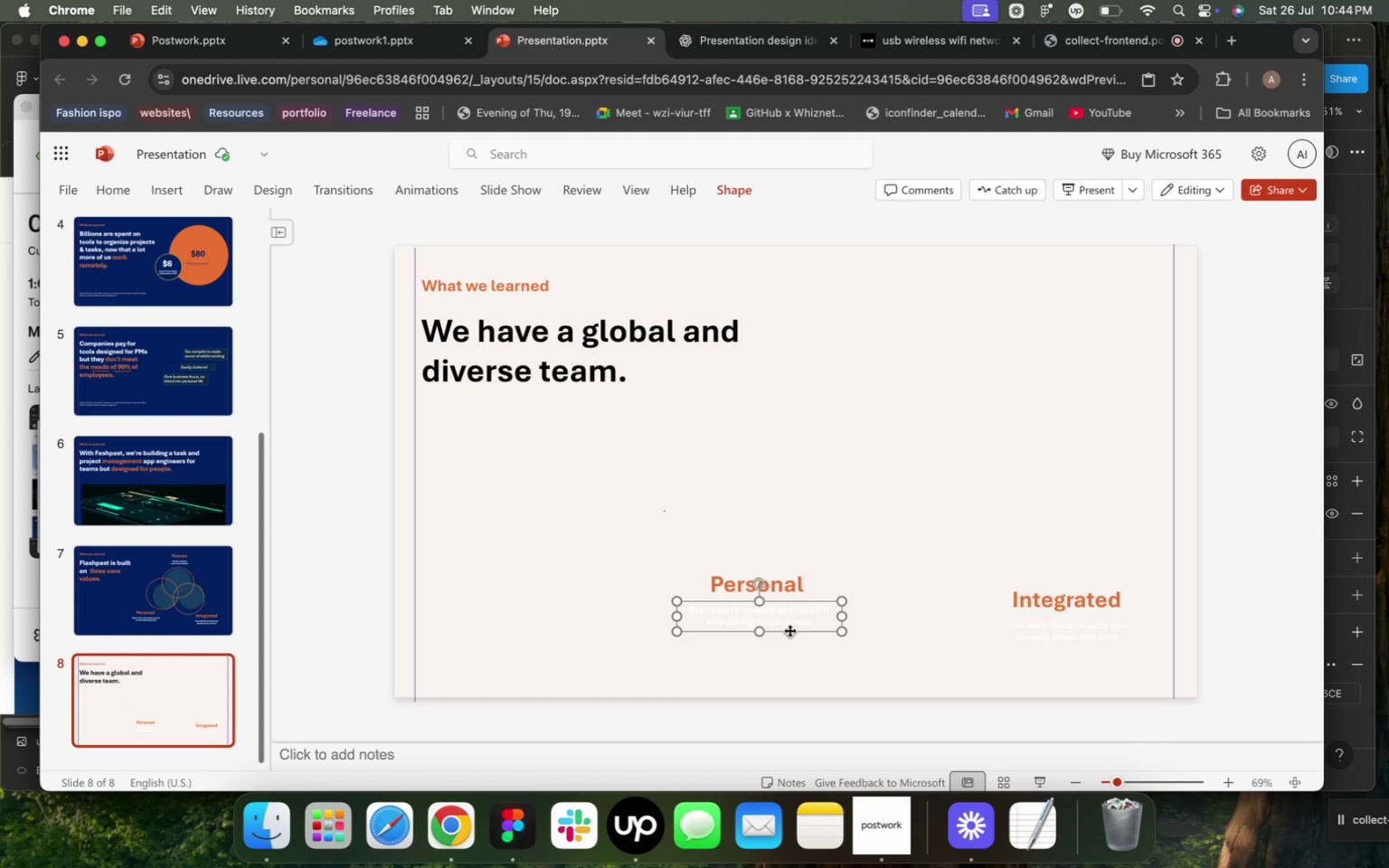 
left_click([789, 630])
 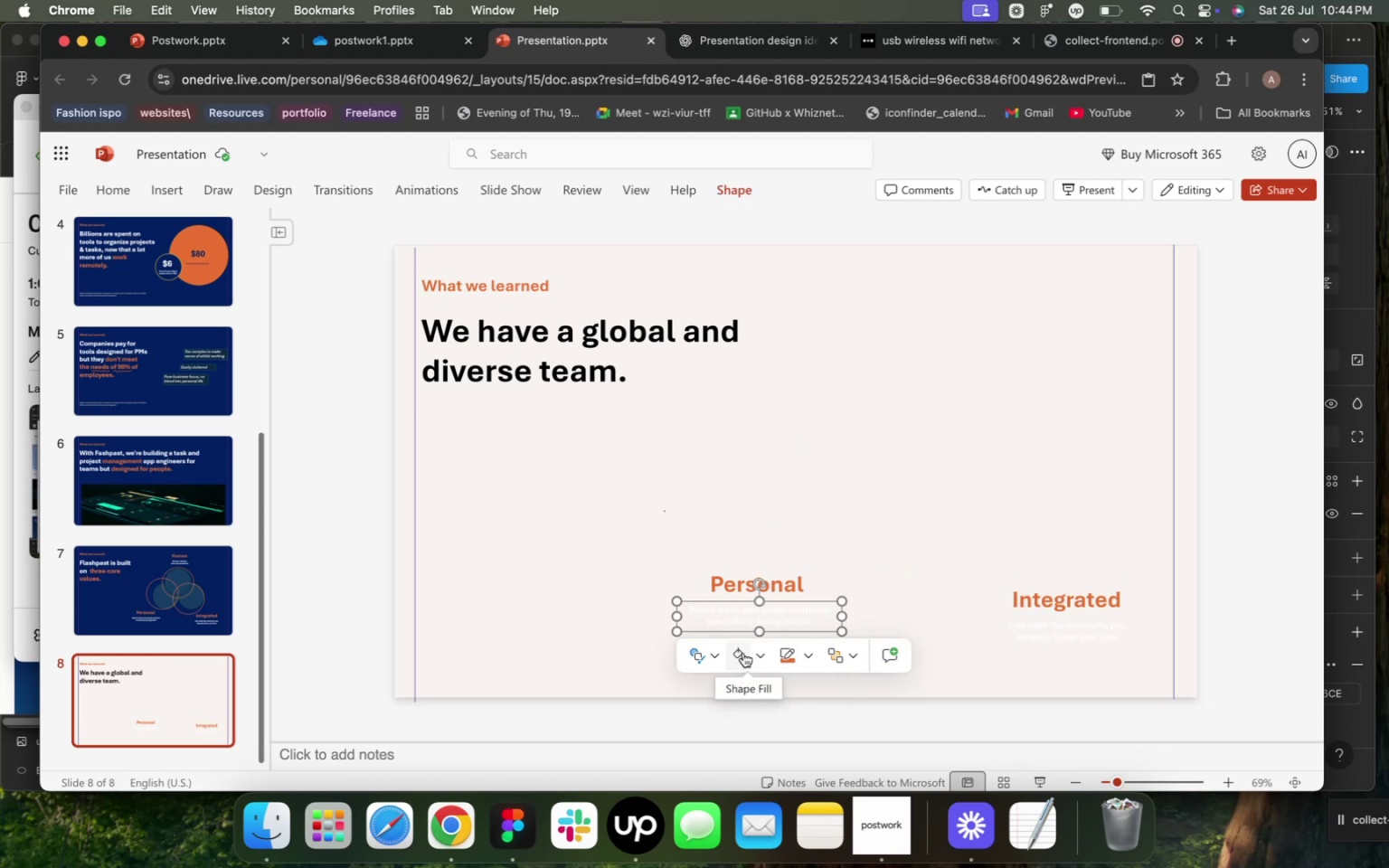 
left_click([762, 656])
 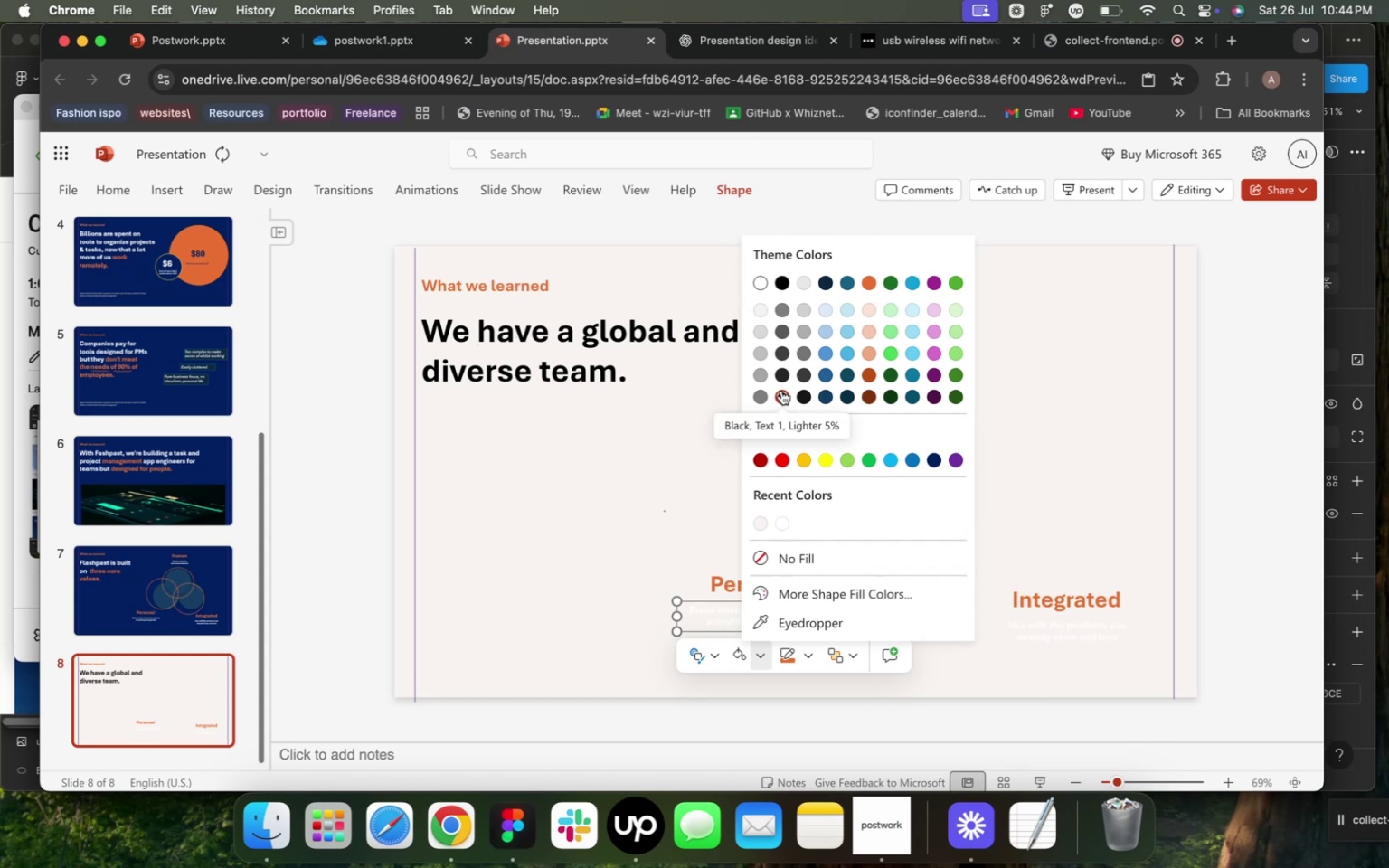 
left_click([780, 394])
 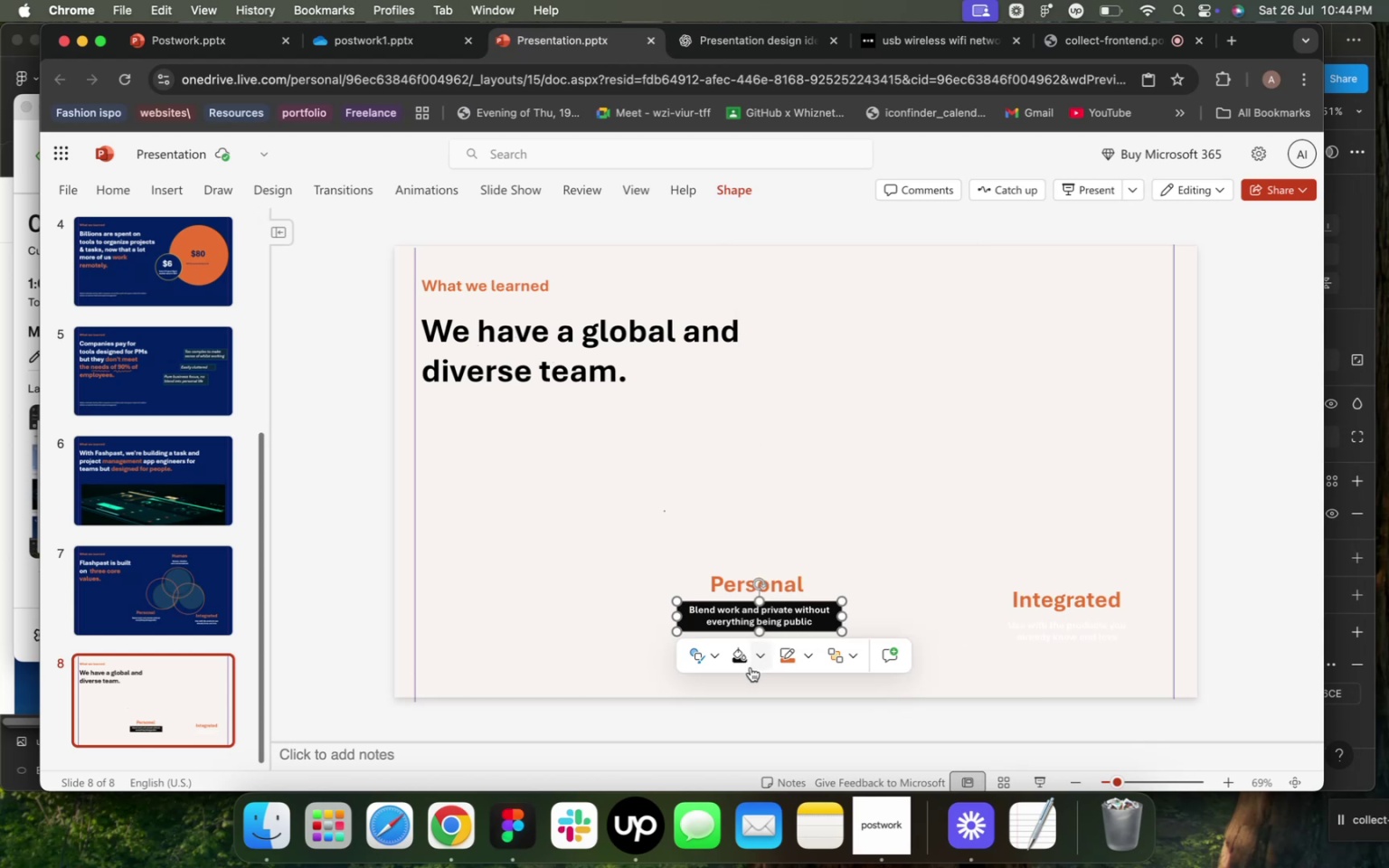 
left_click([758, 657])
 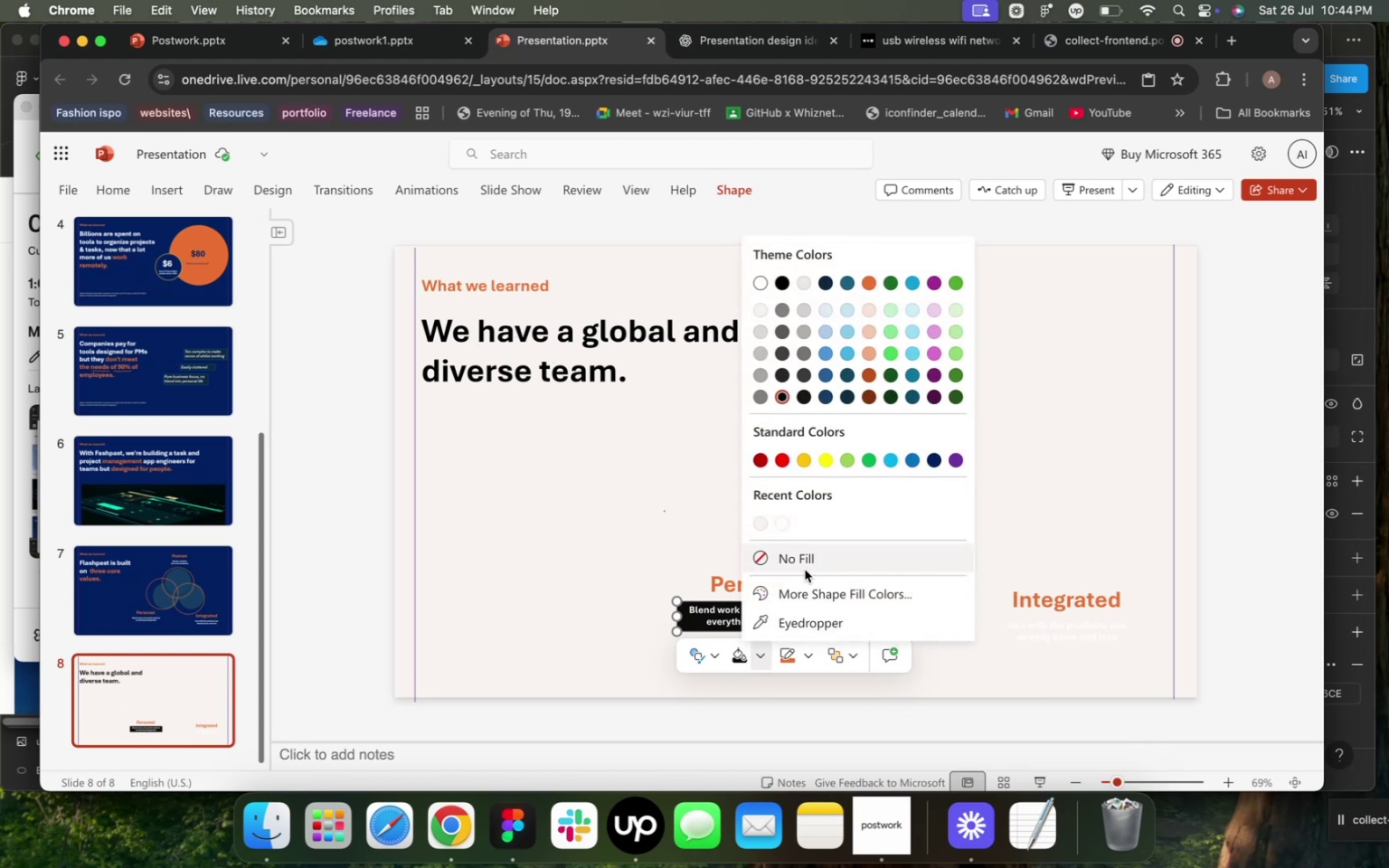 
left_click([805, 570])
 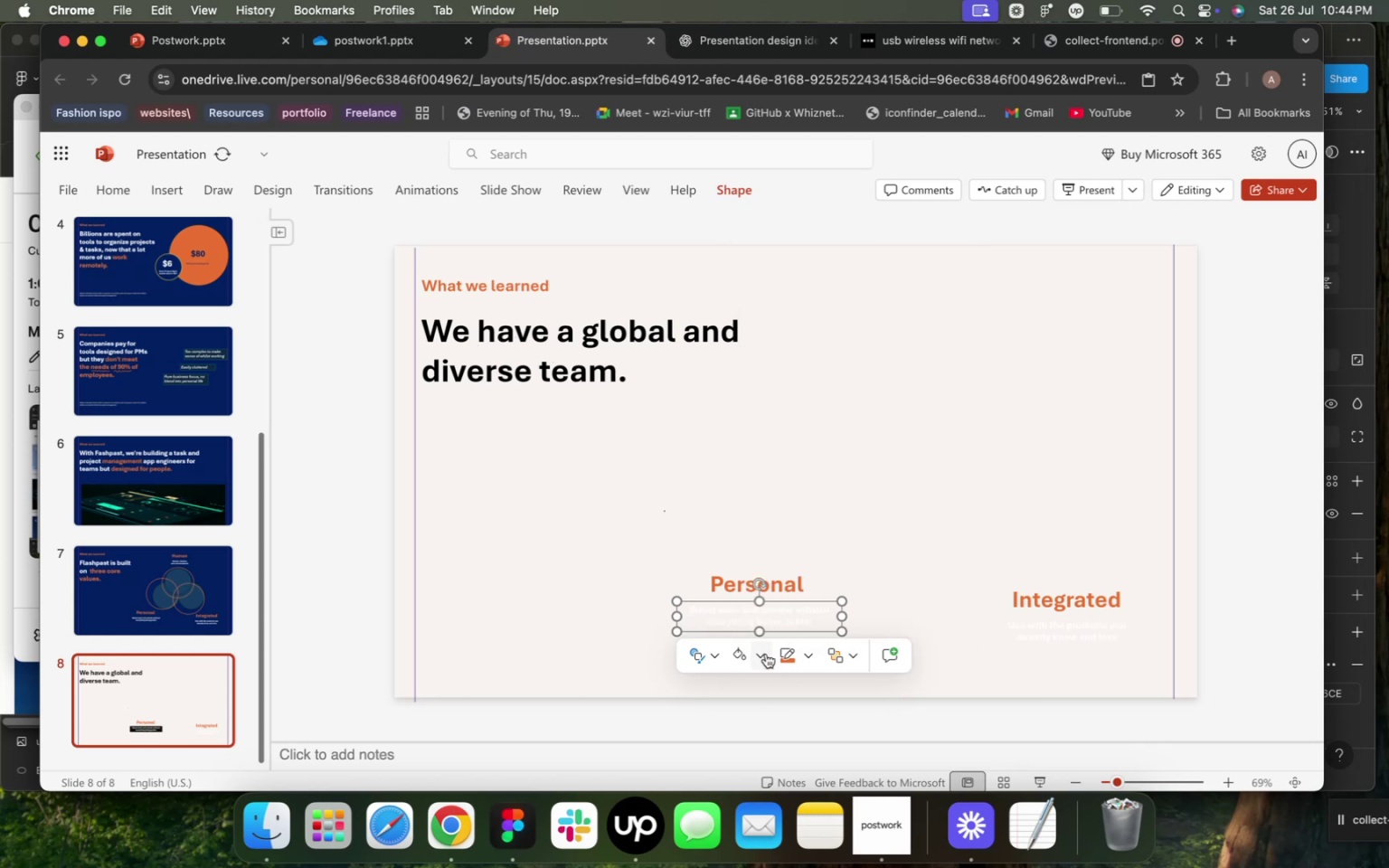 
left_click([766, 654])
 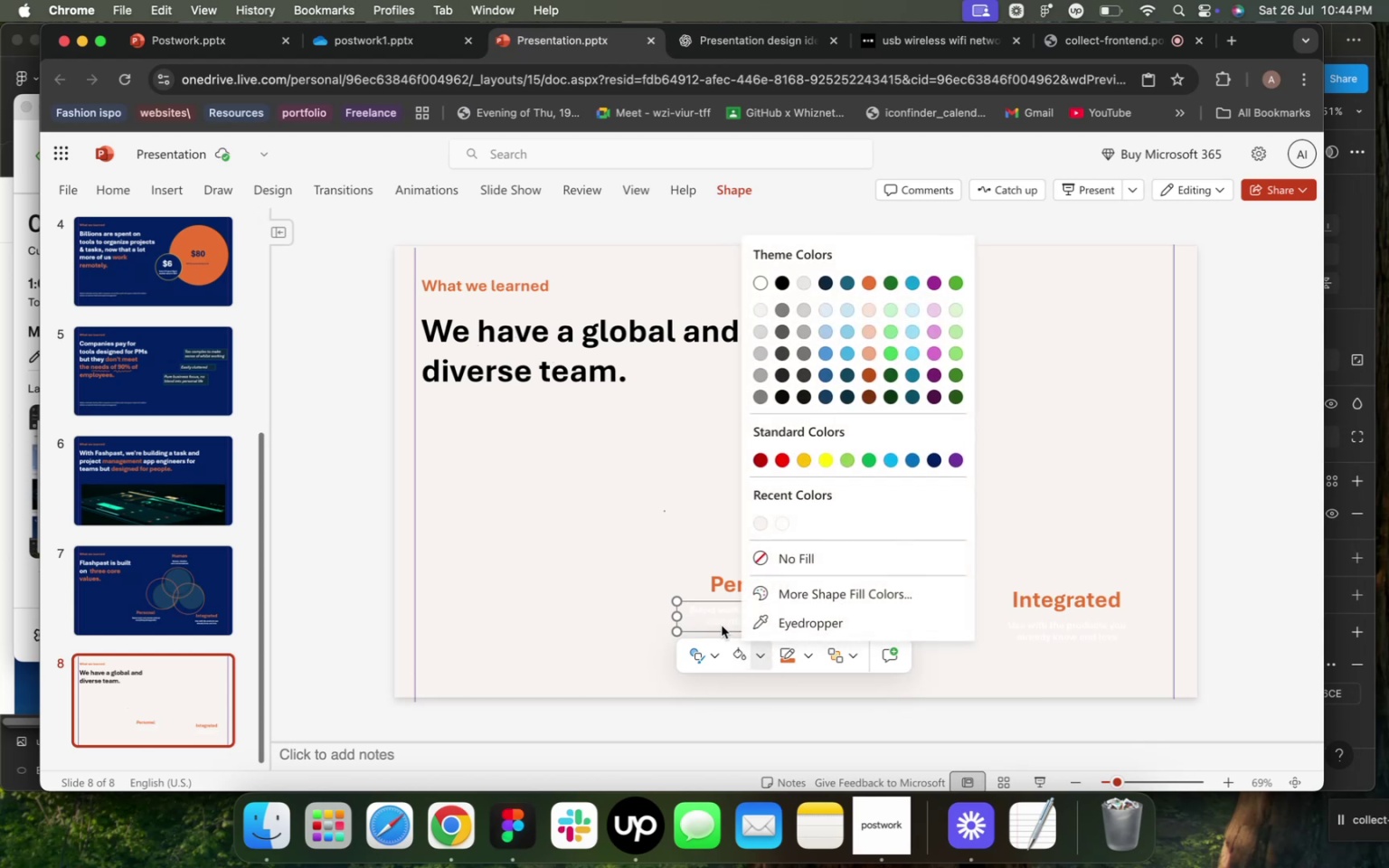 
left_click([722, 626])
 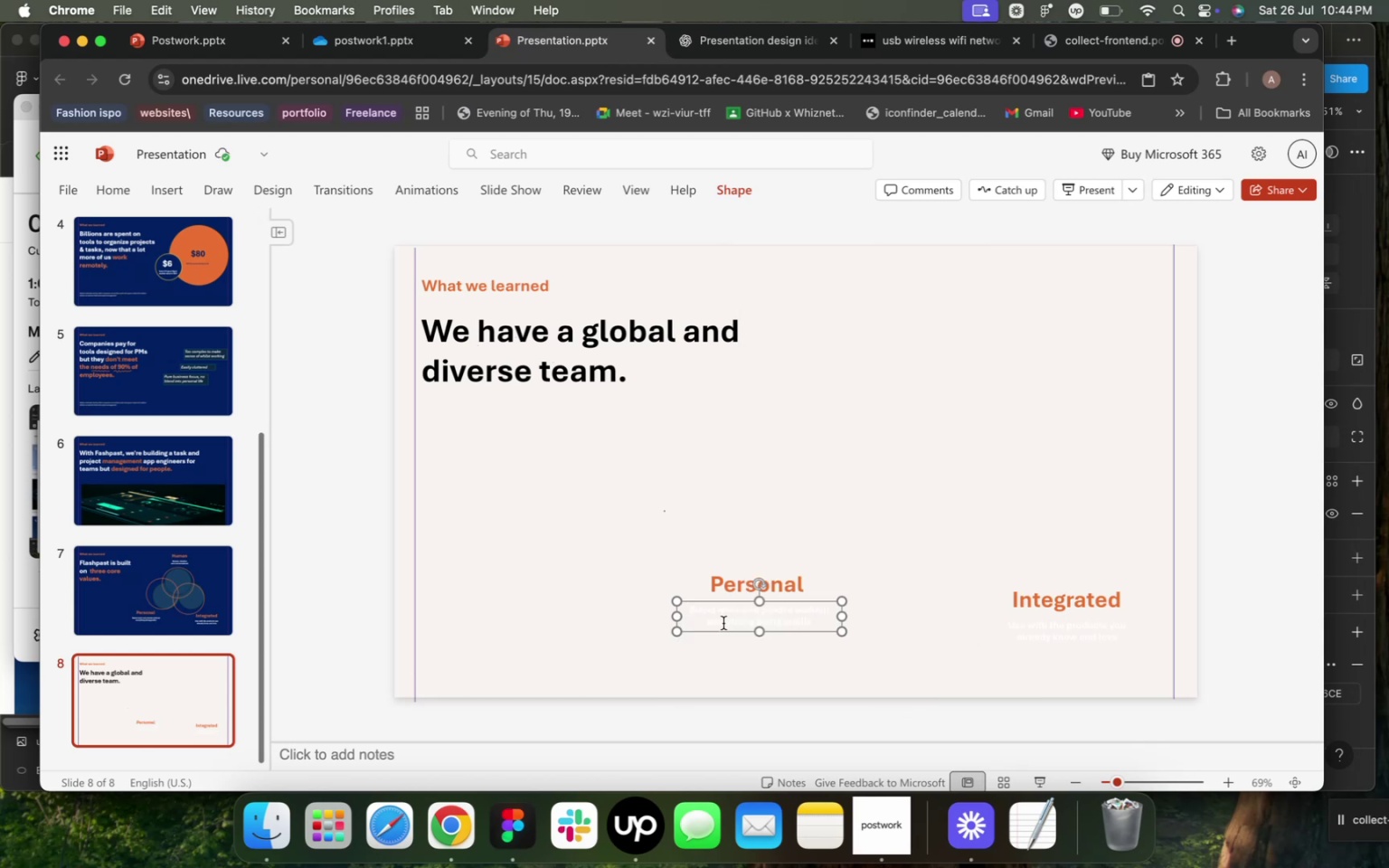 
double_click([723, 623])
 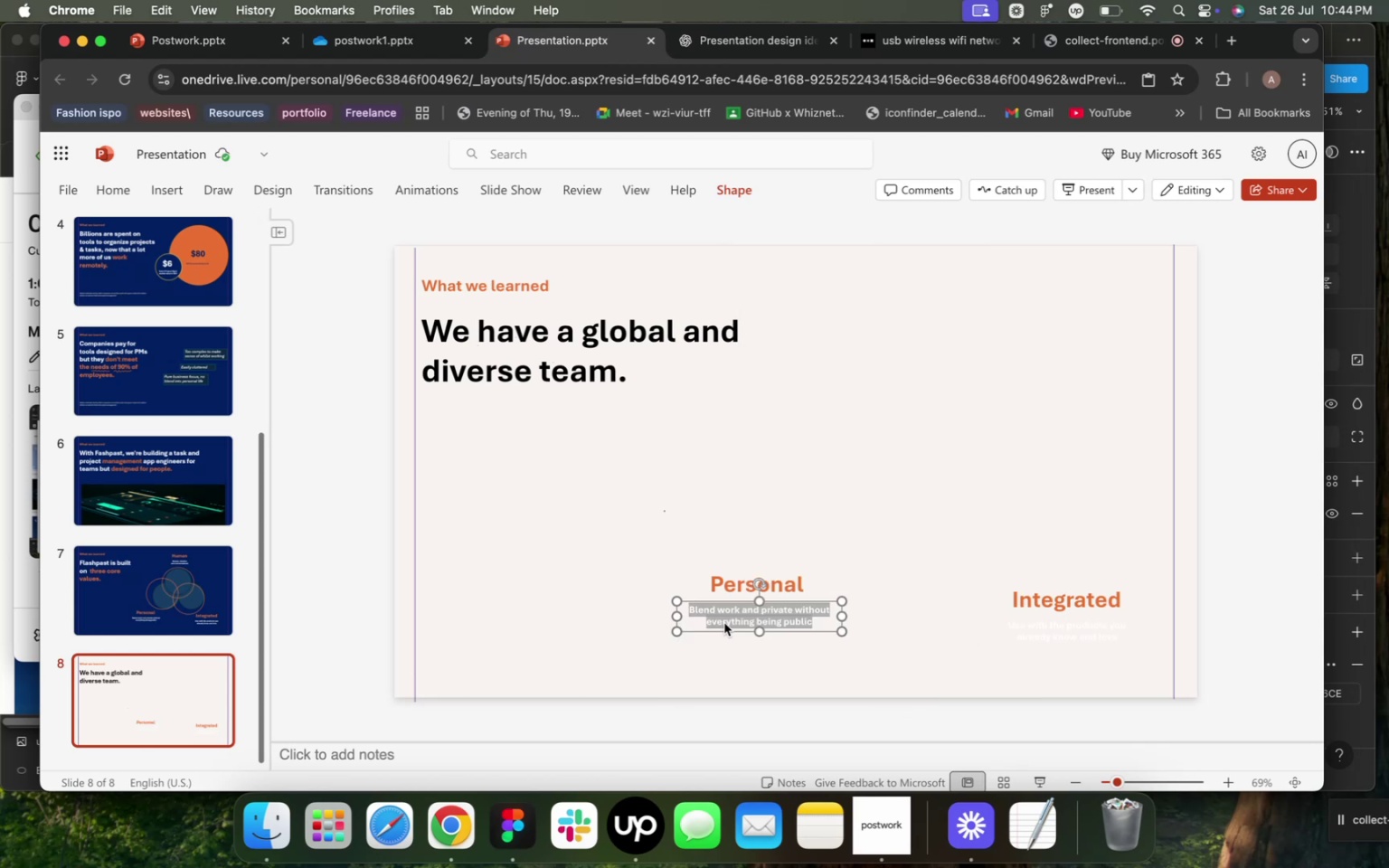 
triple_click([723, 623])
 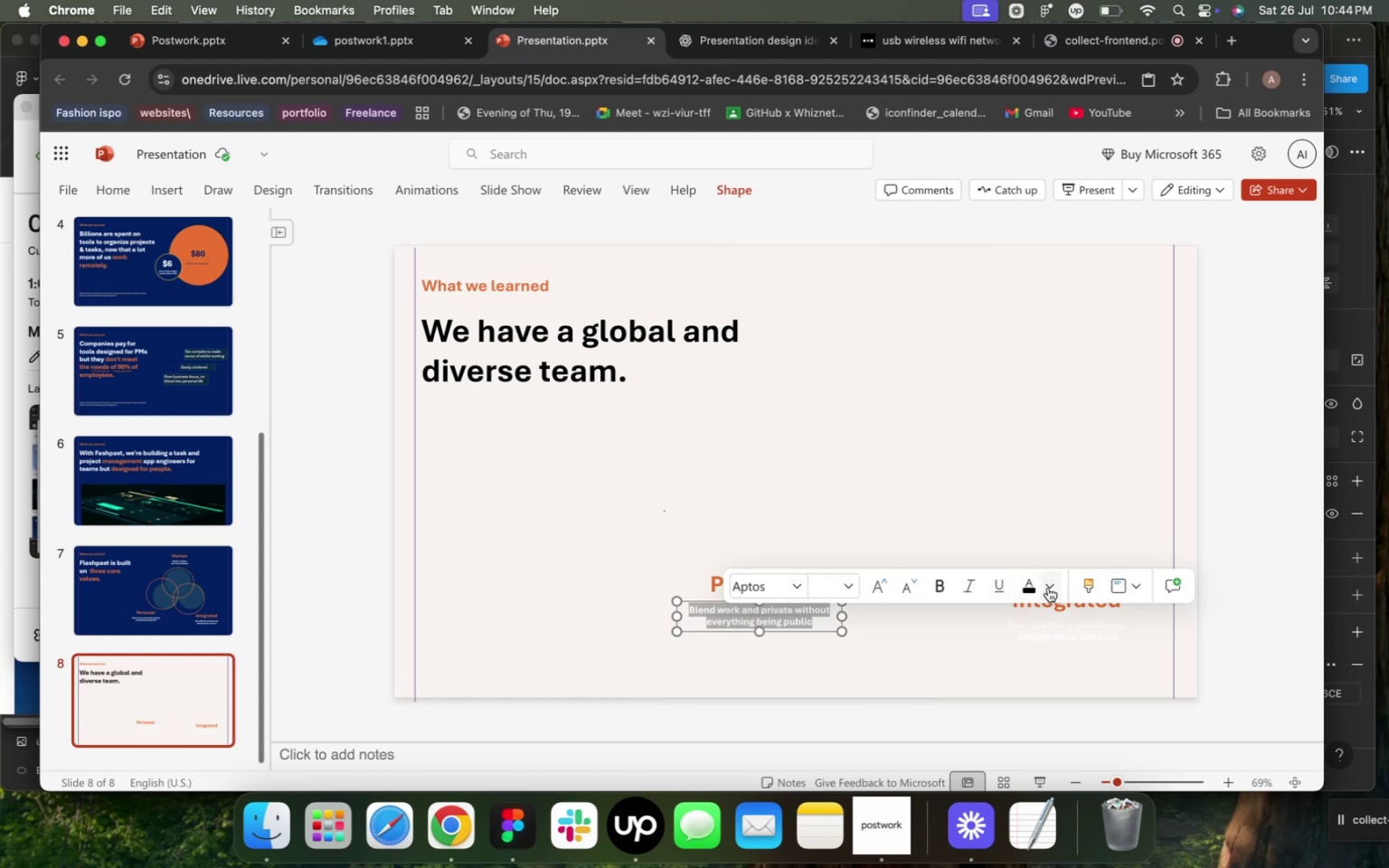 
left_click([1050, 586])
 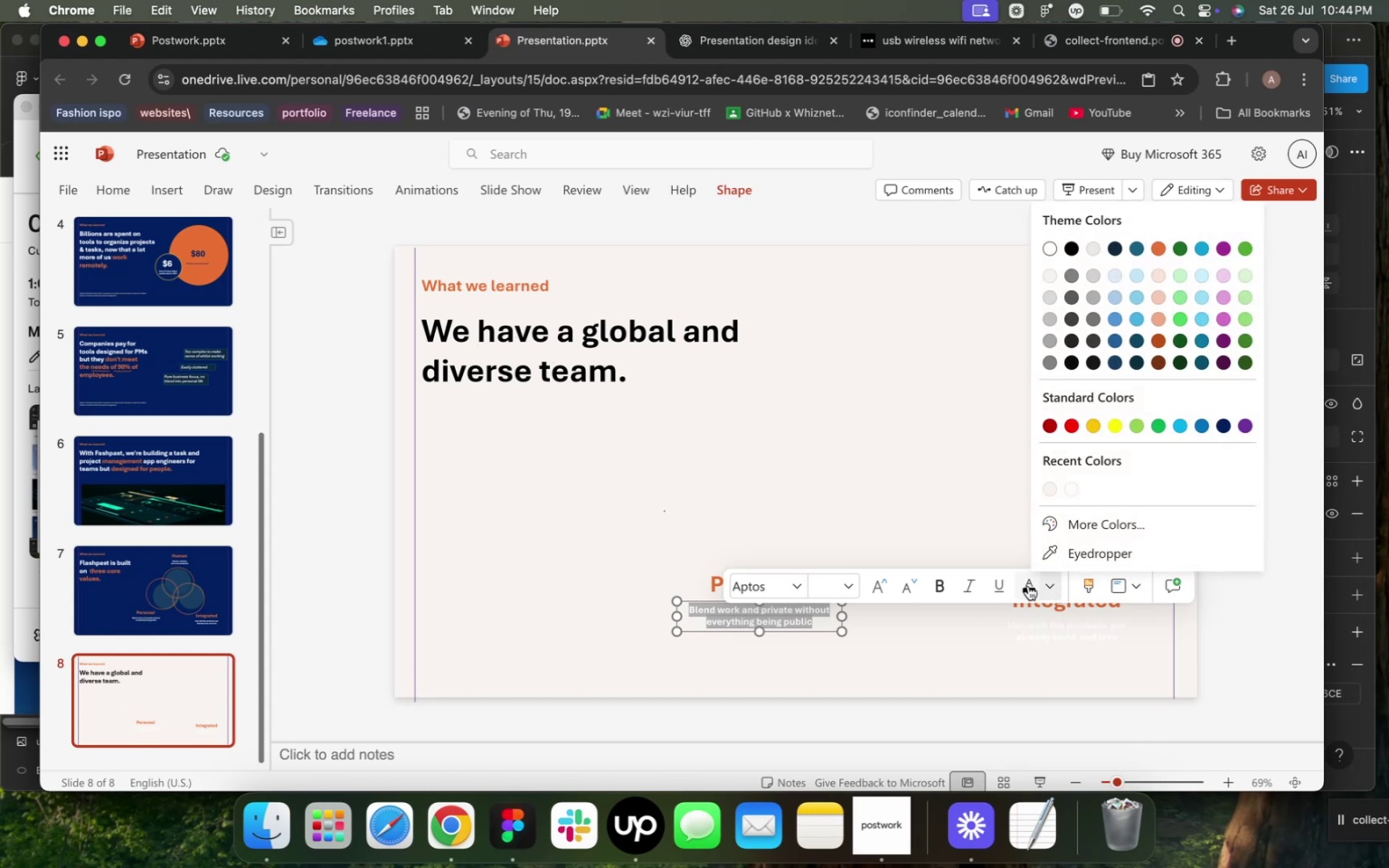 
left_click([1028, 585])
 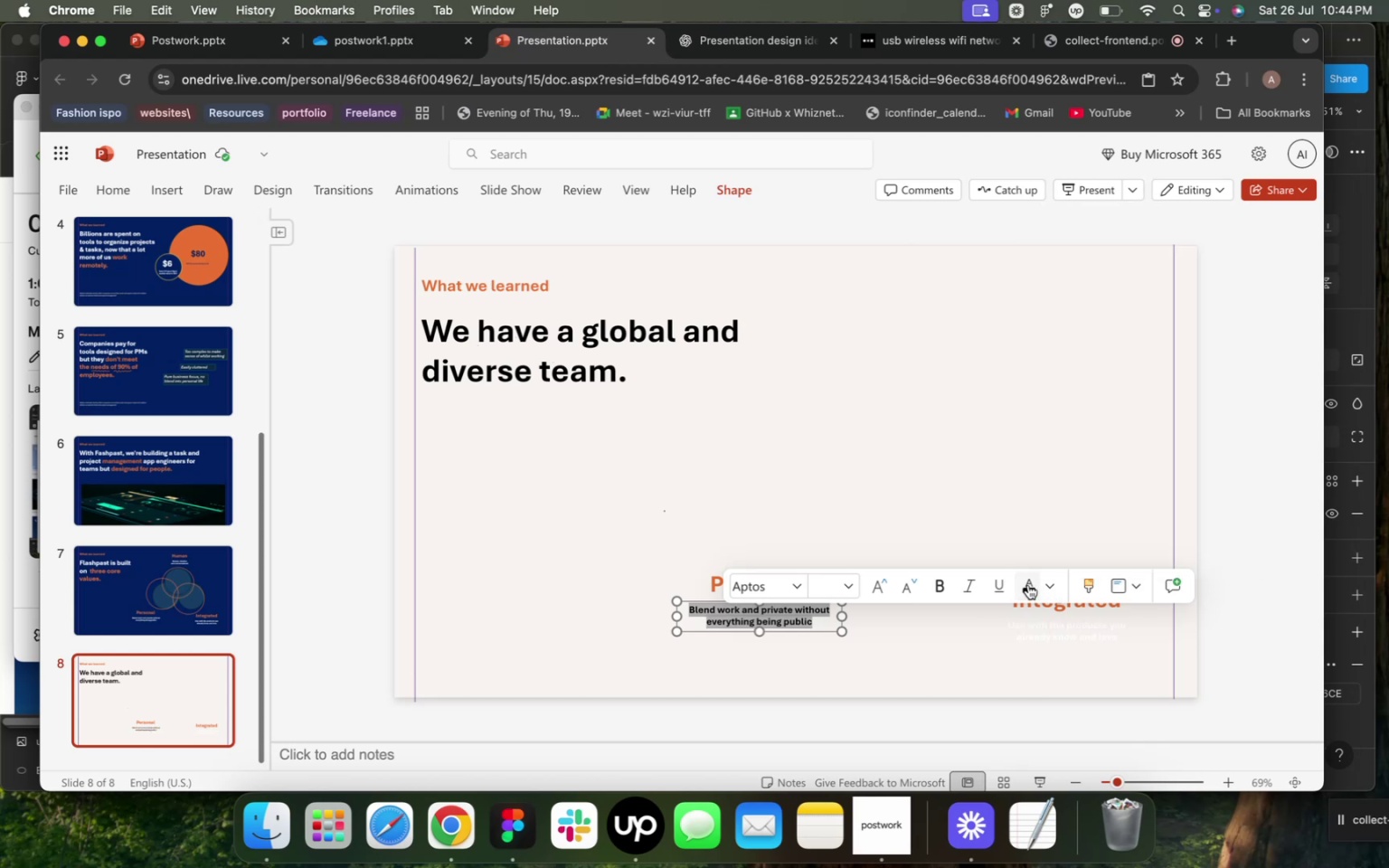 
left_click([1049, 587])
 